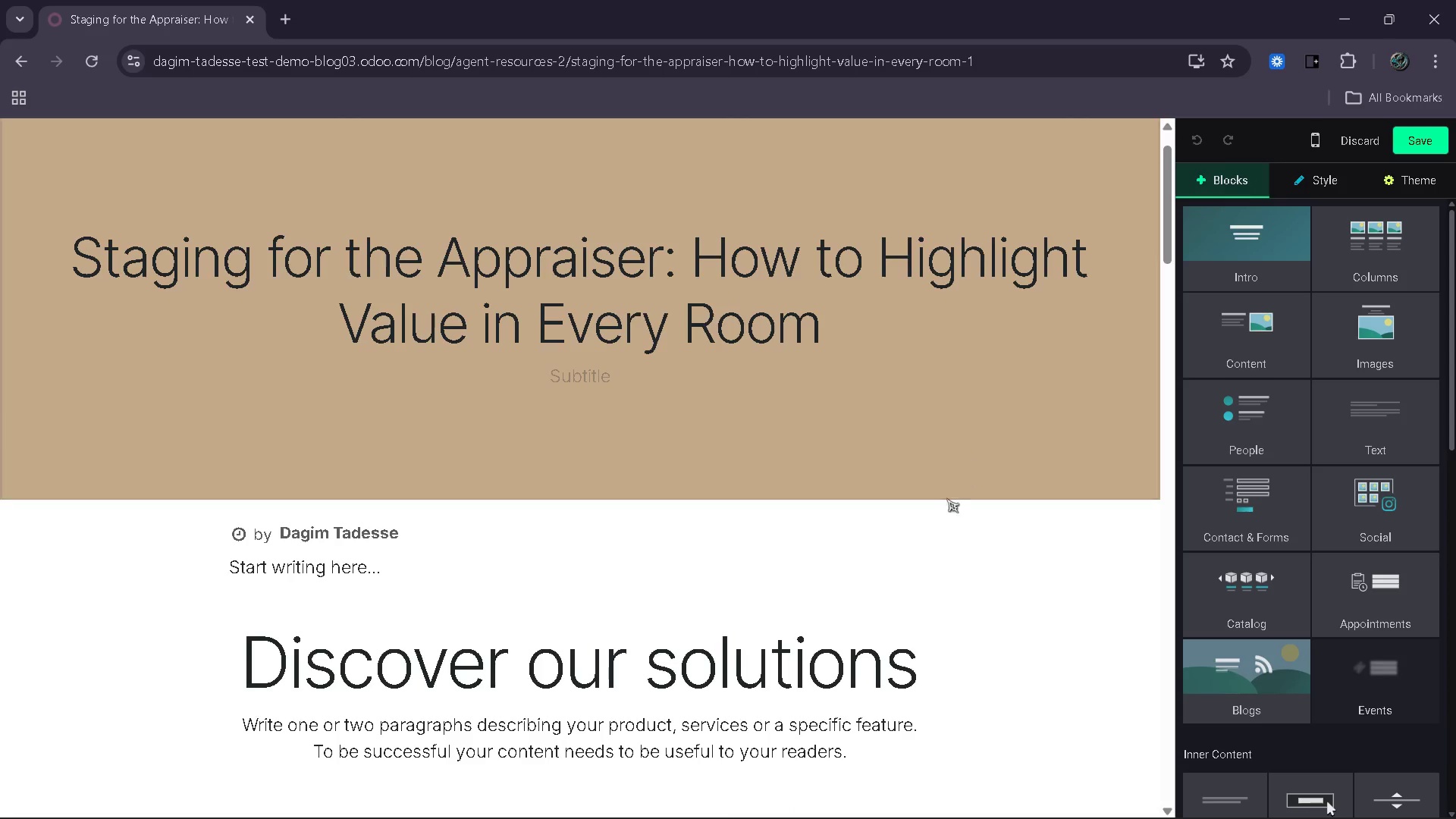 
scroll: coordinate [810, 645], scroll_direction: up, amount: 4.0
 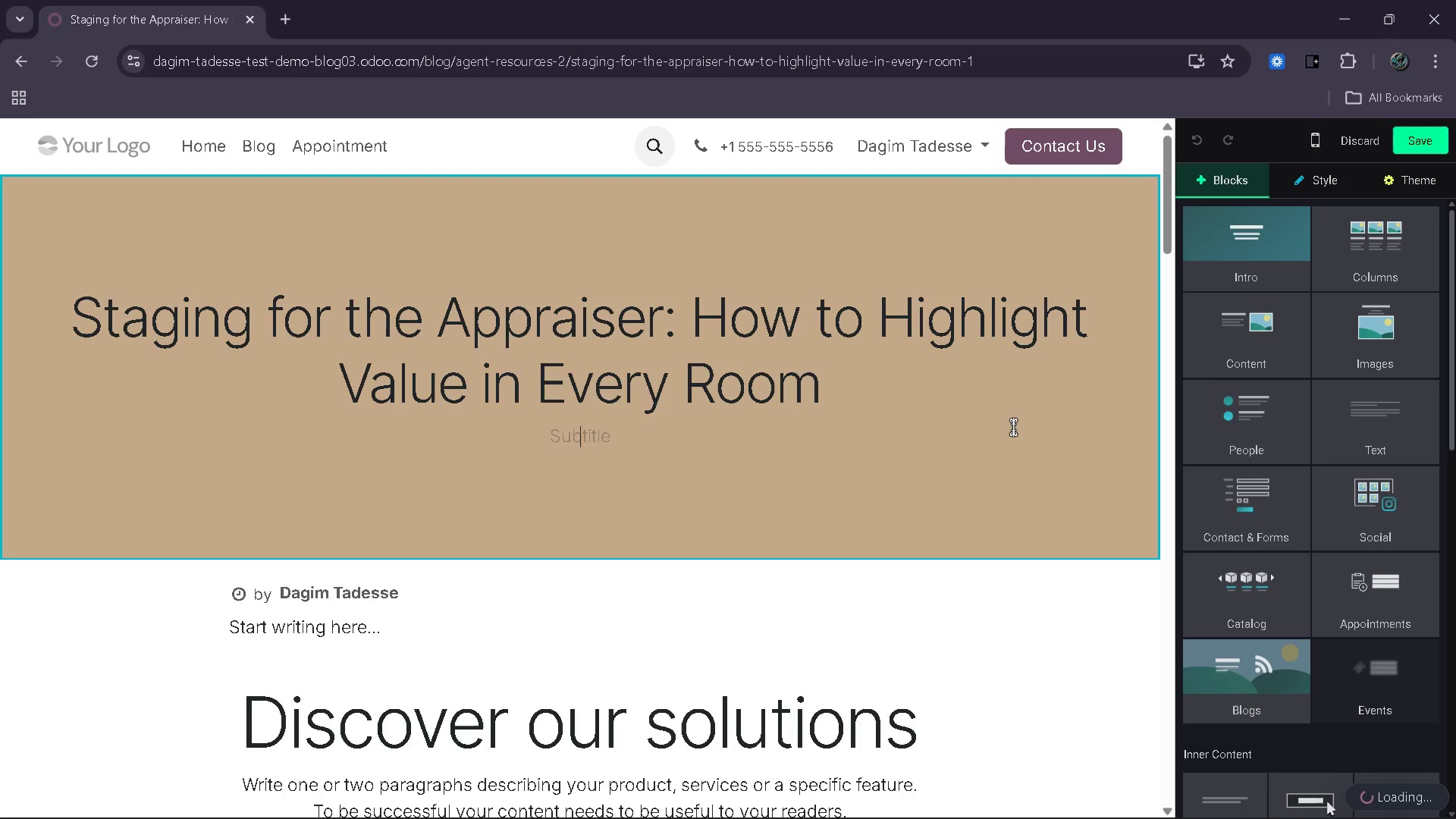 
left_click([1013, 427])
 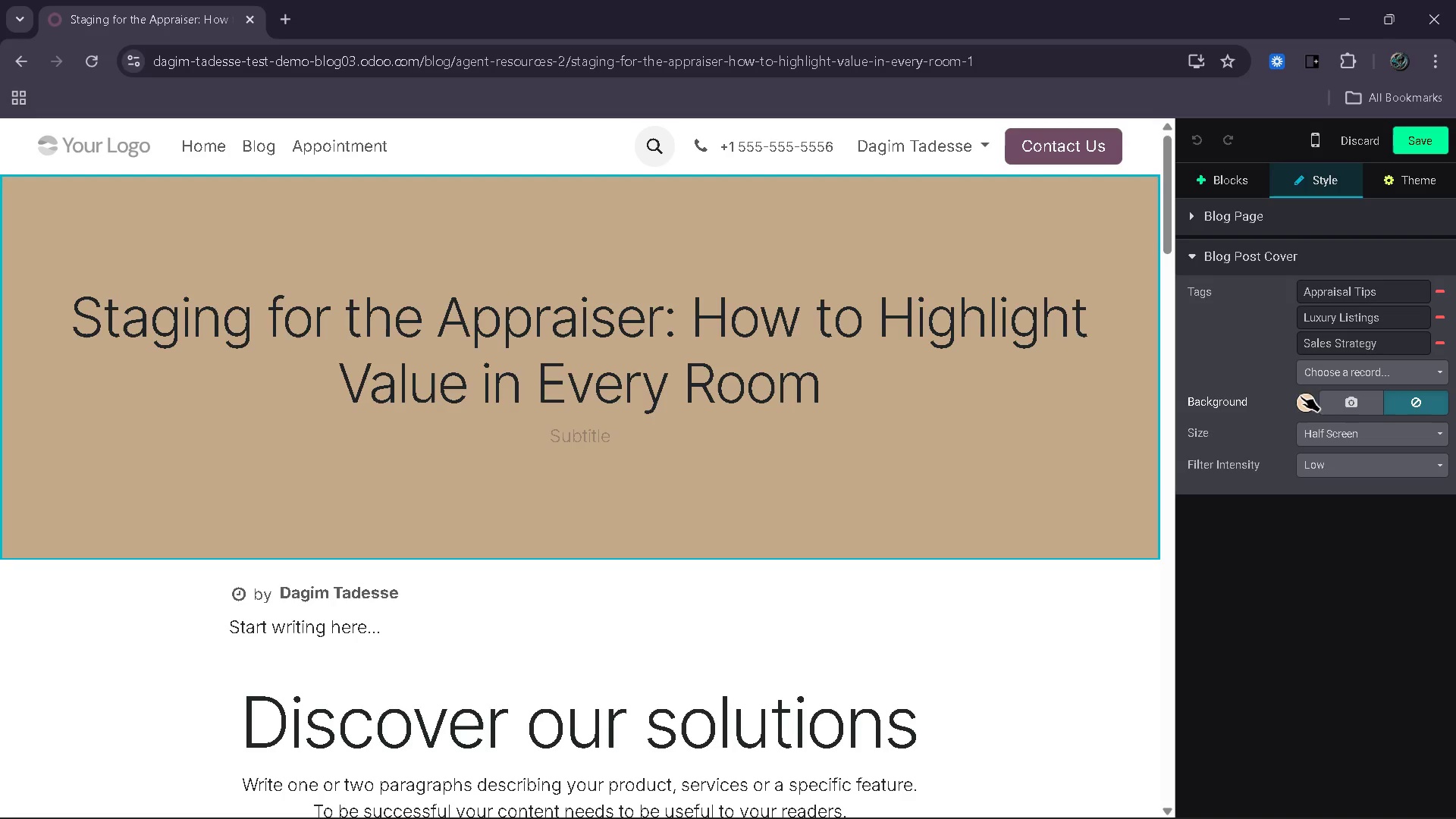 
left_click([1350, 401])
 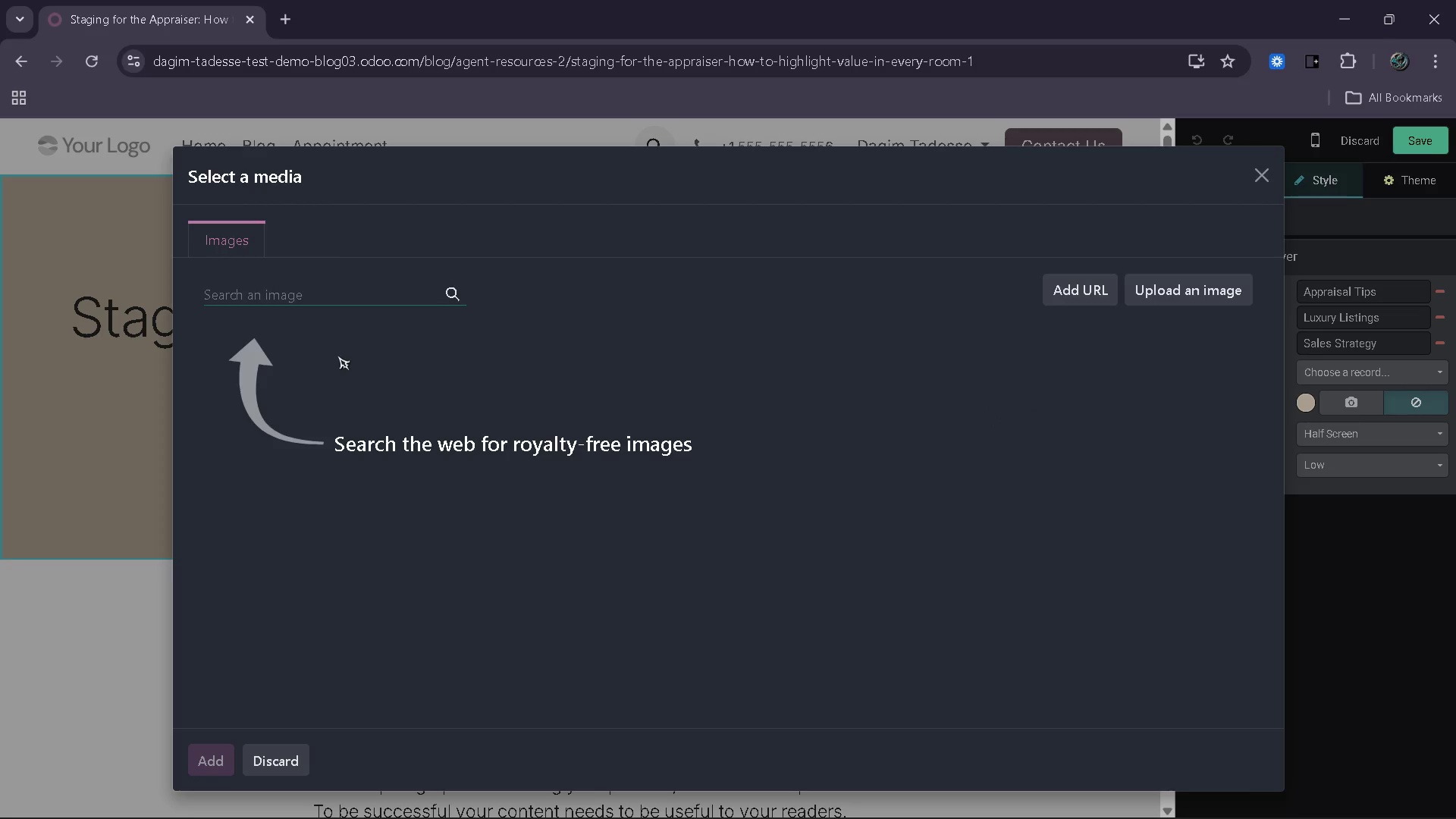 
wait(6.2)
 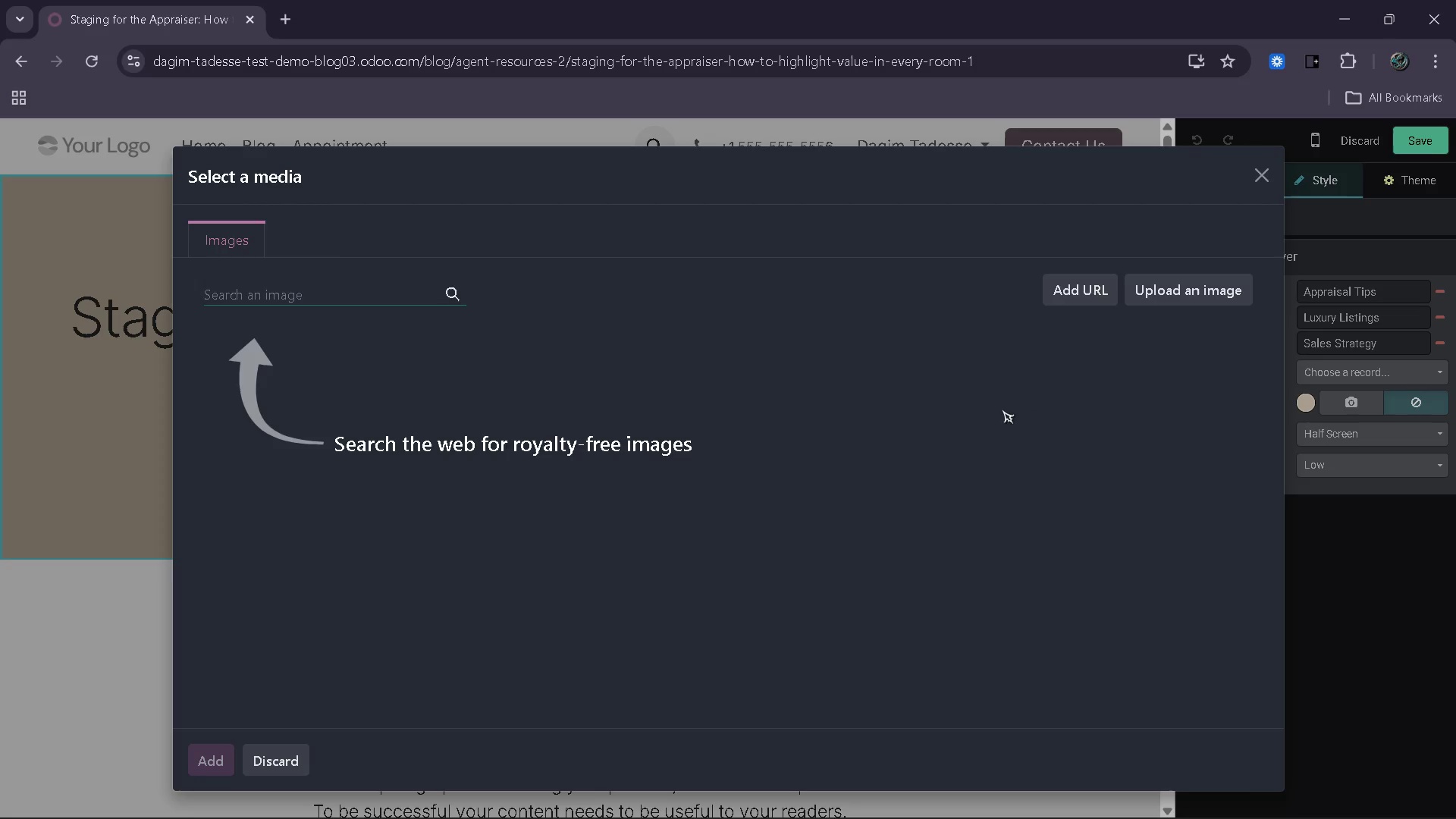 
type(luxury staged living room)
 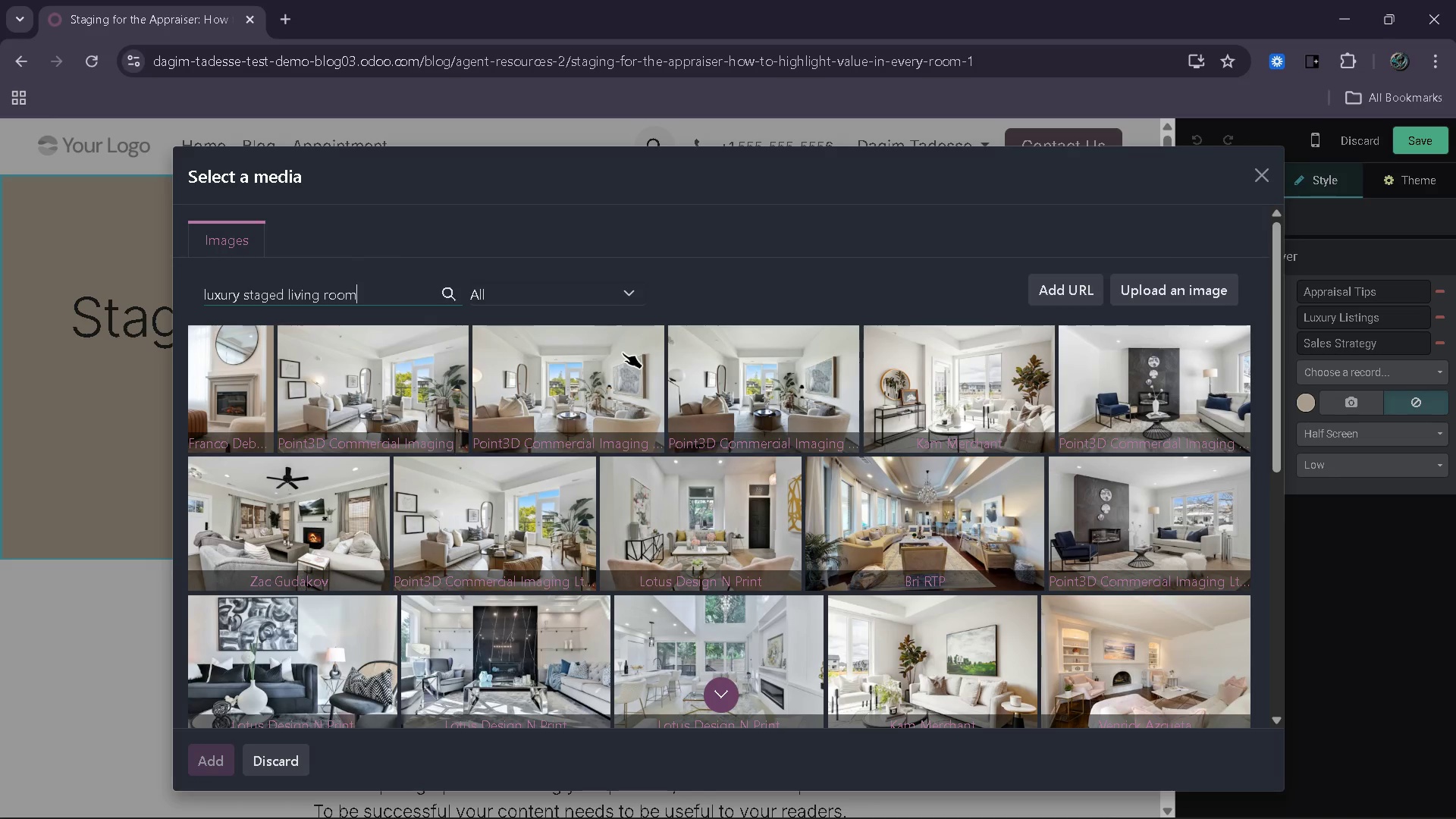 
wait(7.33)
 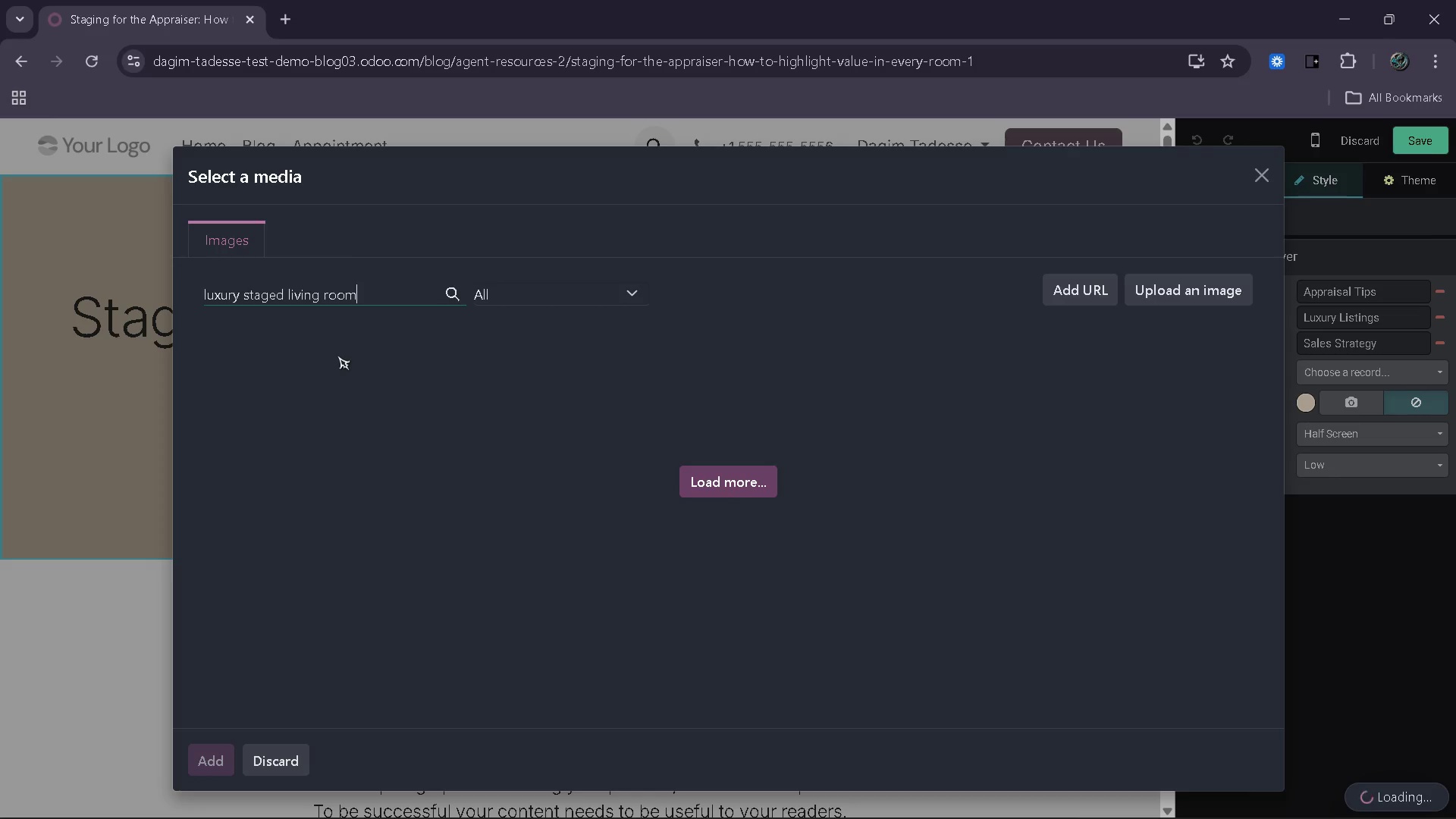 
scroll: coordinate [1025, 389], scroll_direction: none, amount: 0.0
 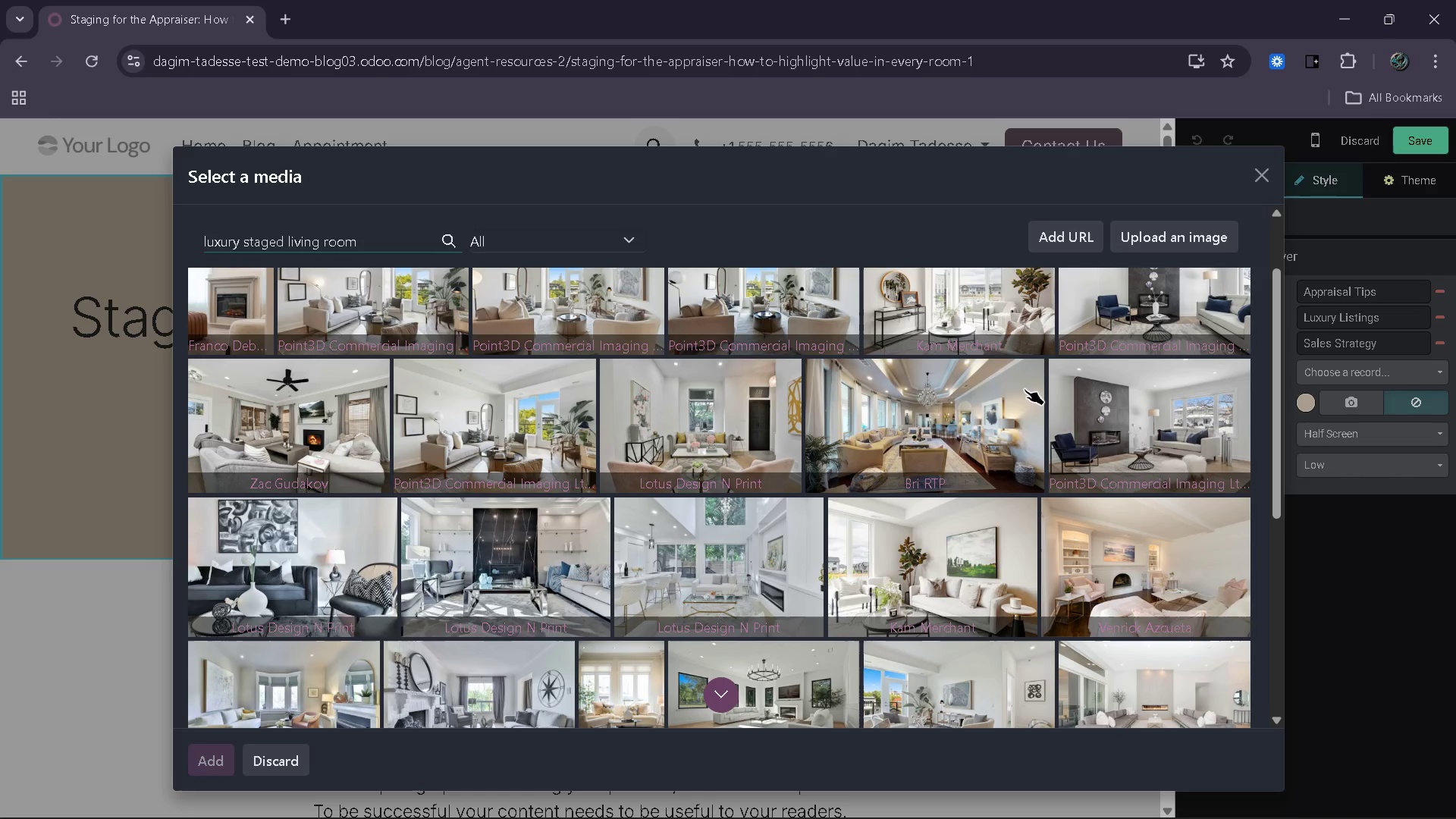 
scroll: coordinate [1025, 389], scroll_direction: down, amount: 1.0
 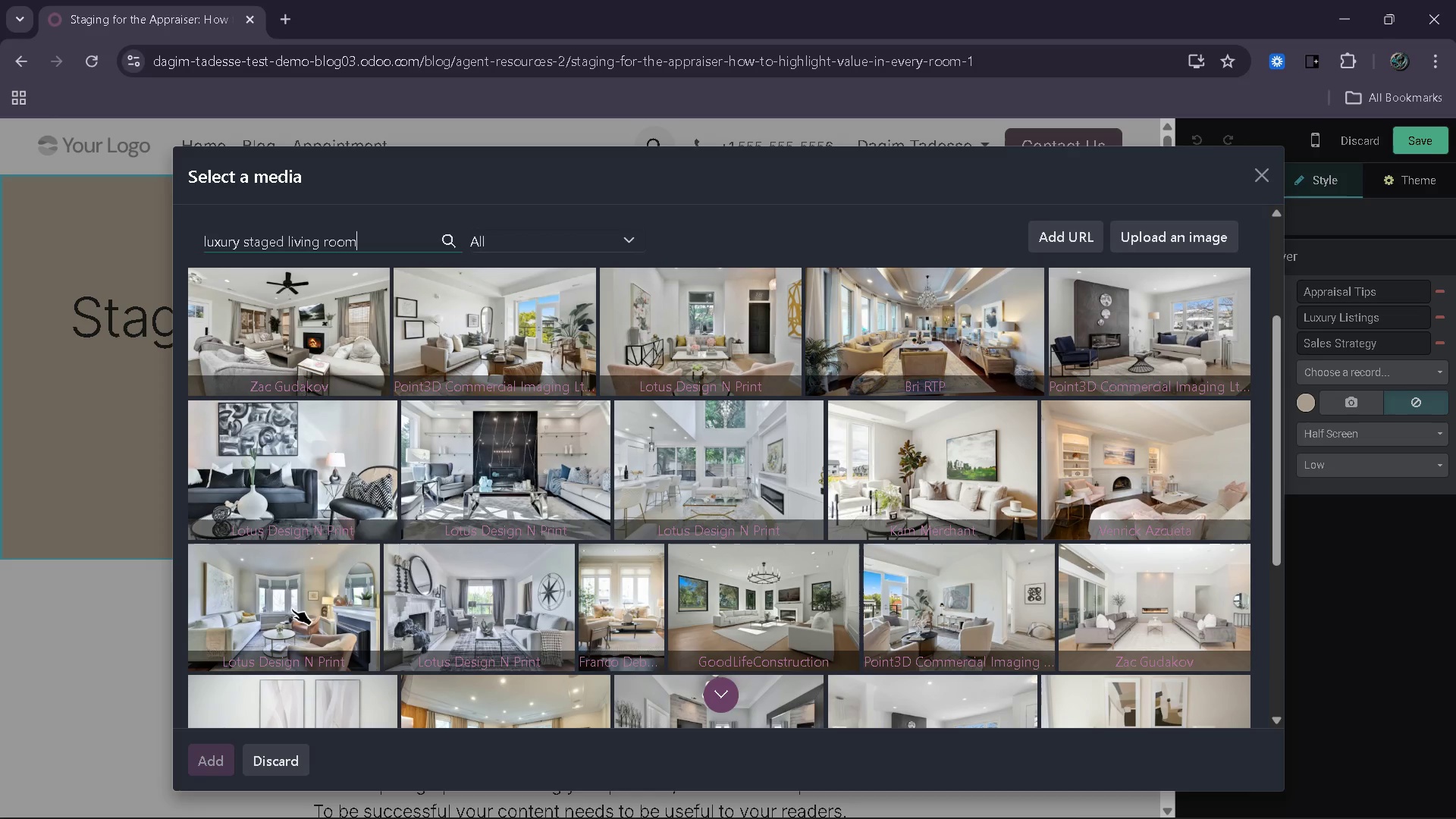 
wait(9.73)
 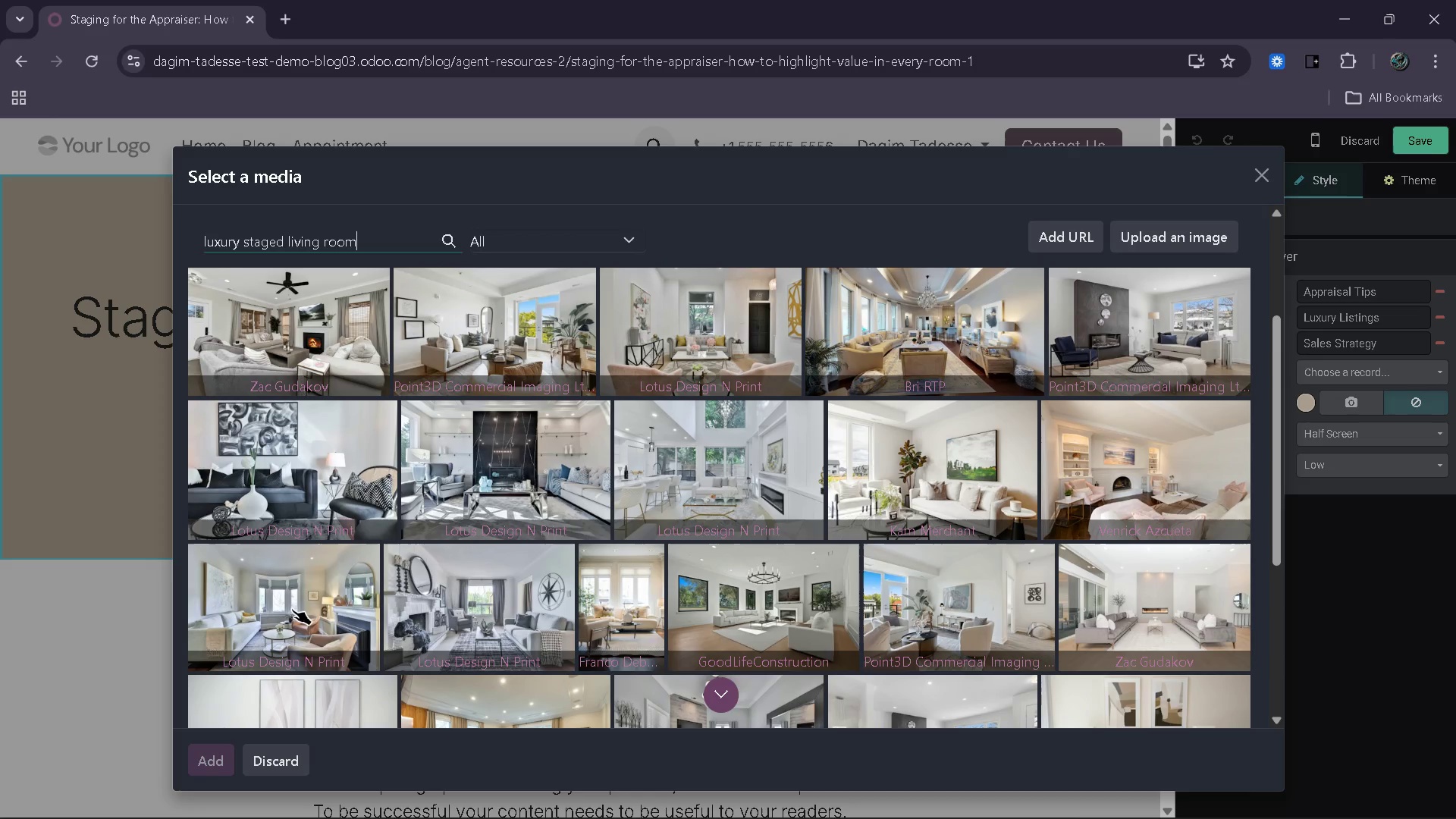 
scroll: coordinate [1009, 623], scroll_direction: up, amount: 2.0
 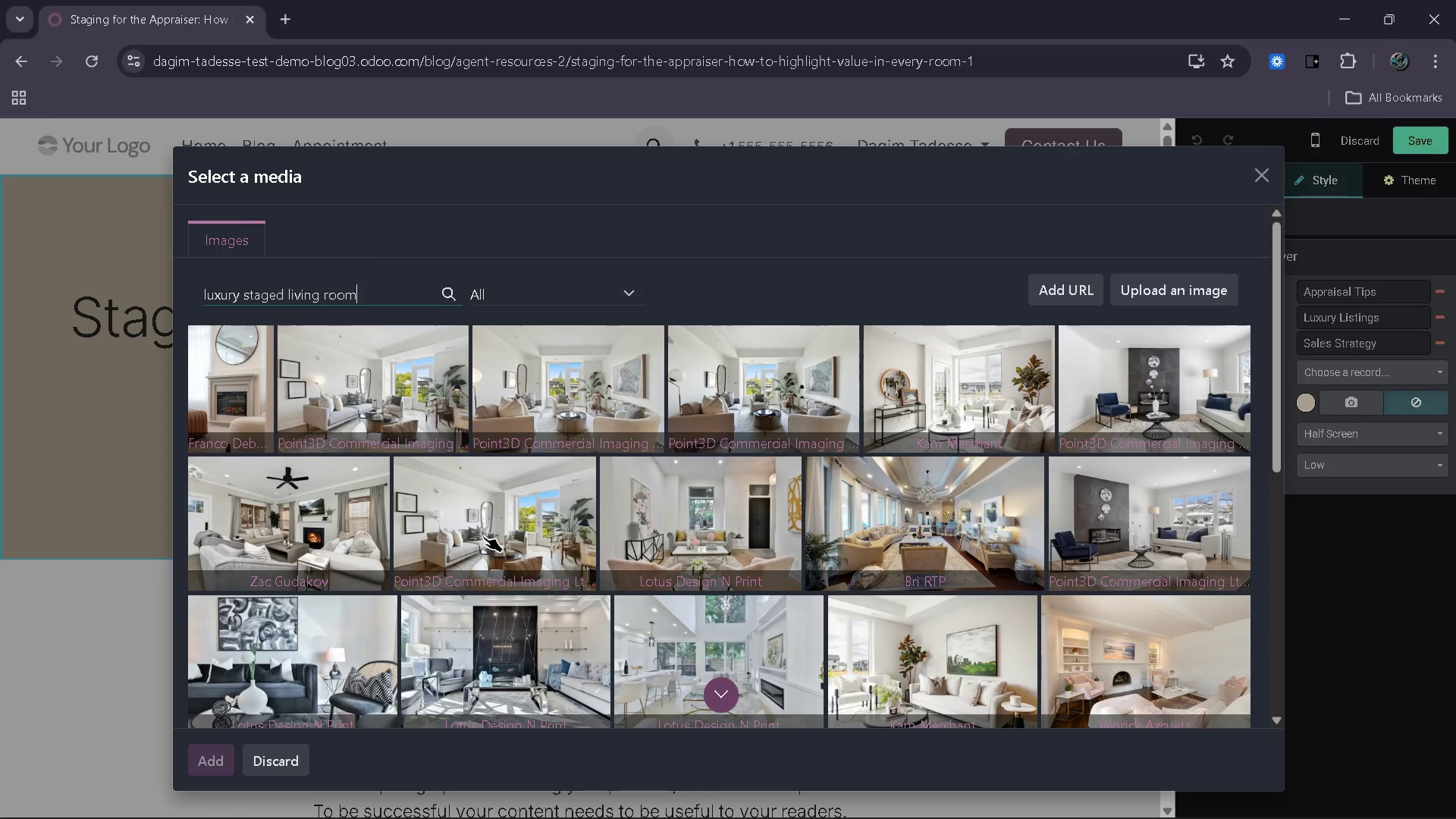 
wait(5.57)
 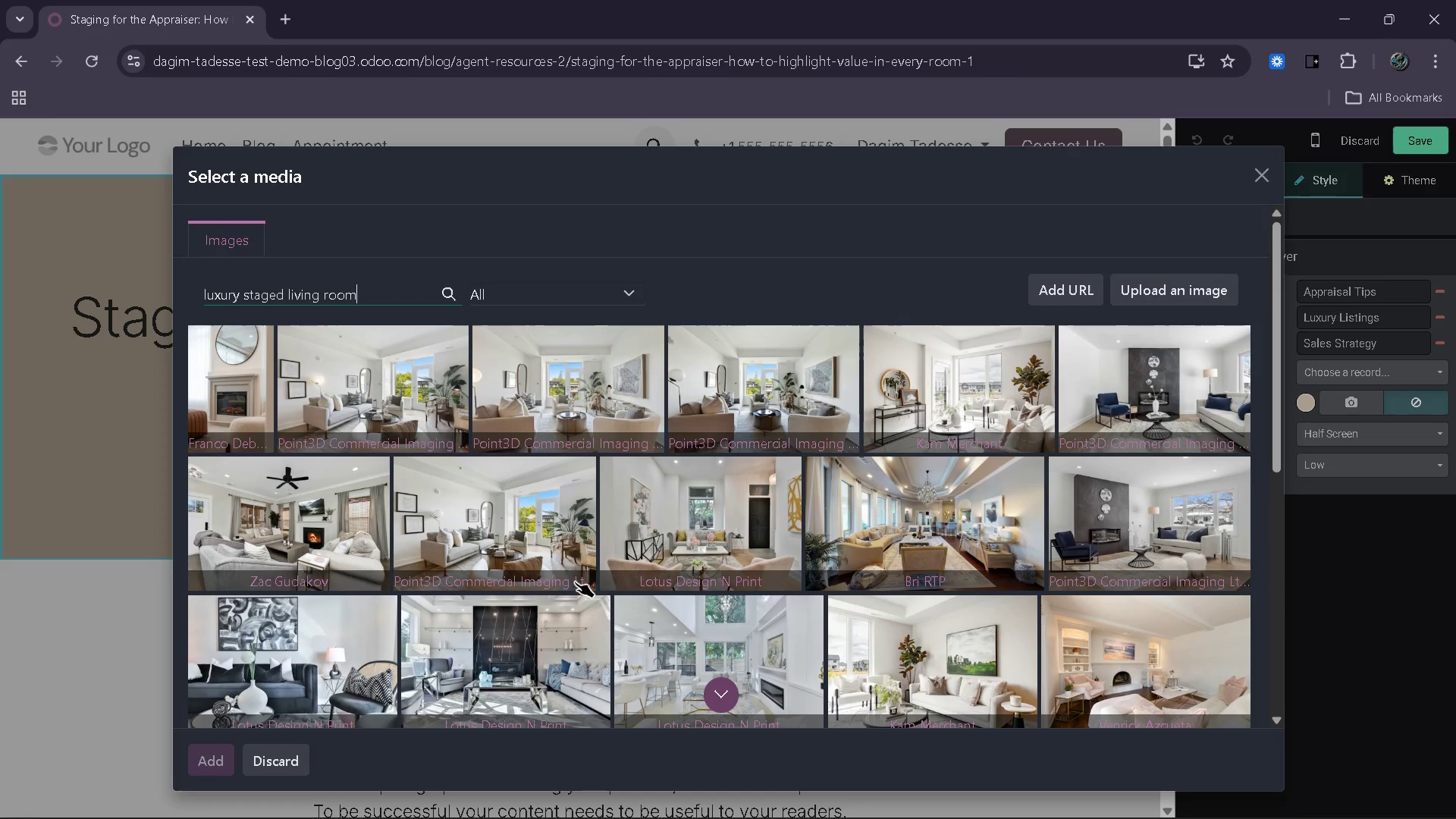 
scroll: coordinate [479, 533], scroll_direction: none, amount: 0.0
 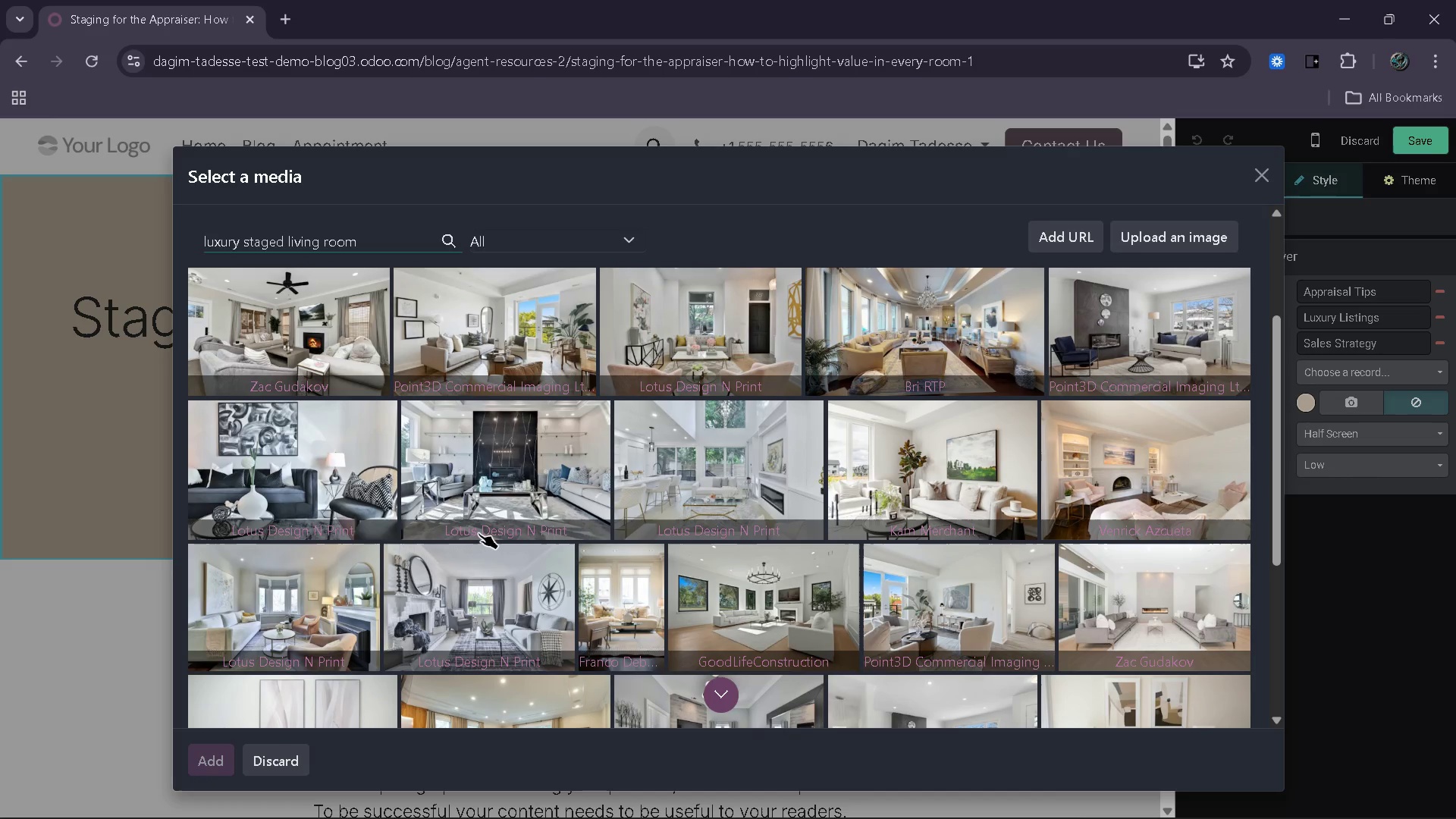 
wait(5.95)
 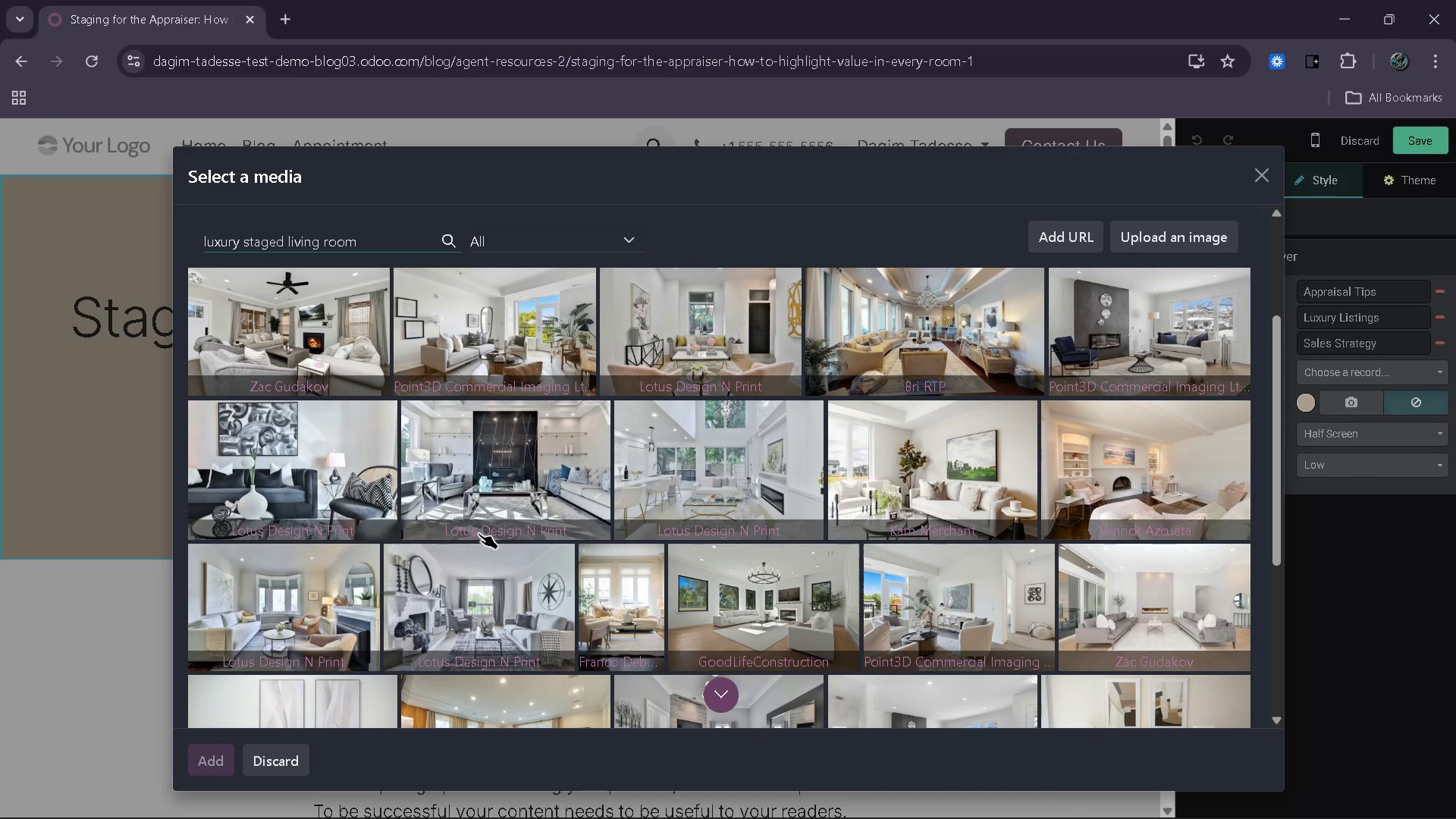 
scroll: coordinate [784, 567], scroll_direction: up, amount: 1.0
 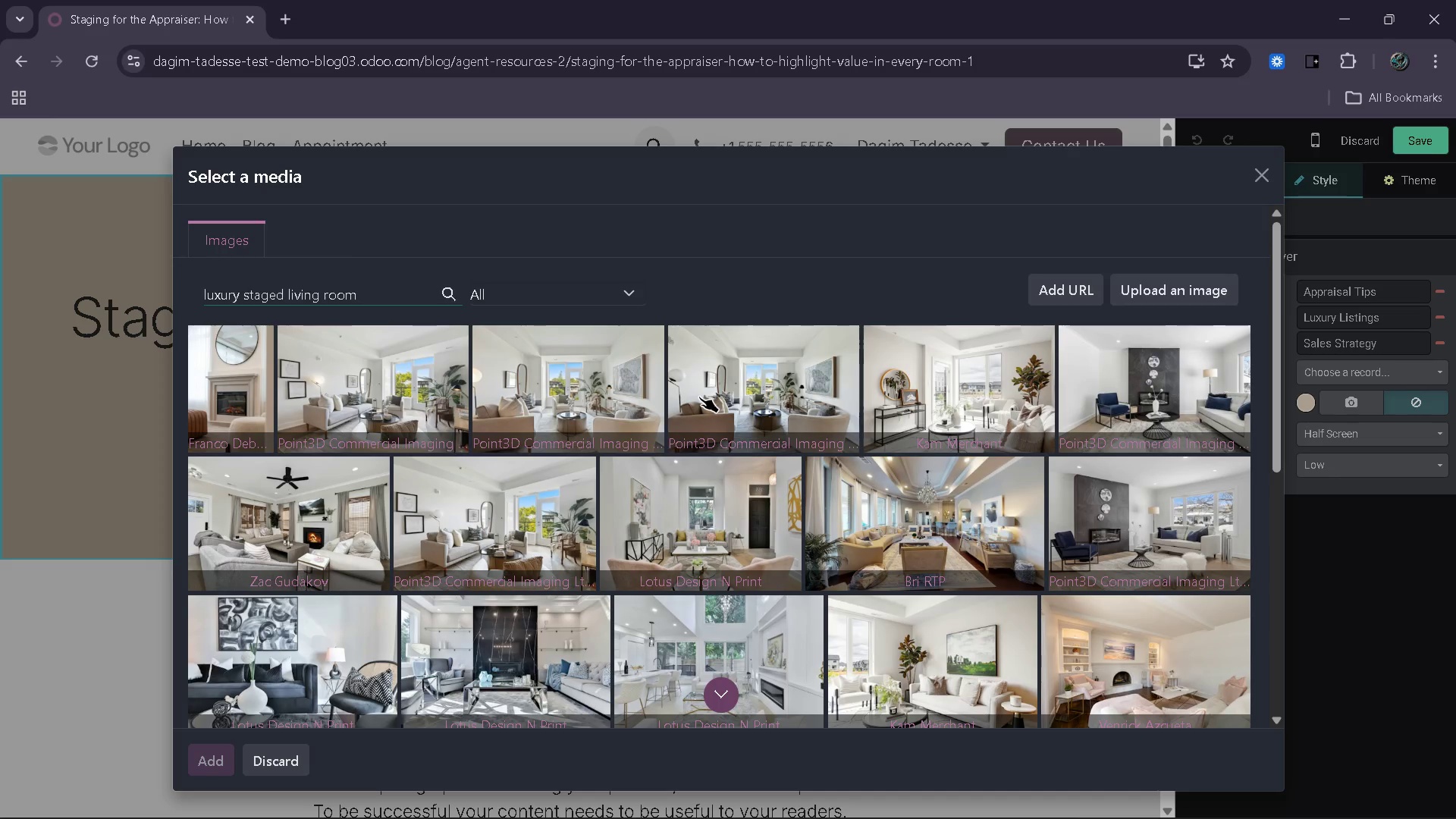 
wait(10.43)
 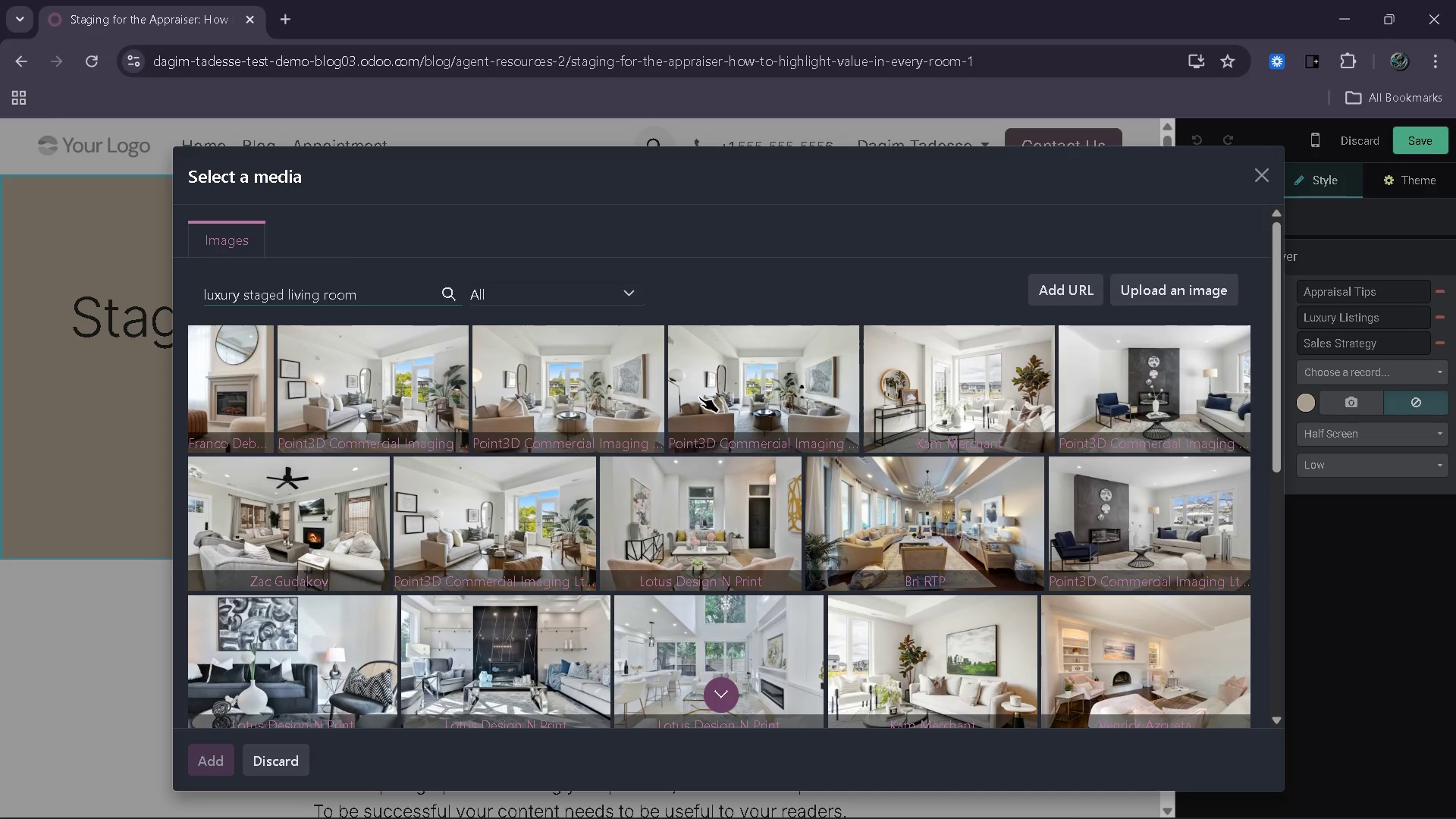 
scroll: coordinate [802, 497], scroll_direction: none, amount: 0.0
 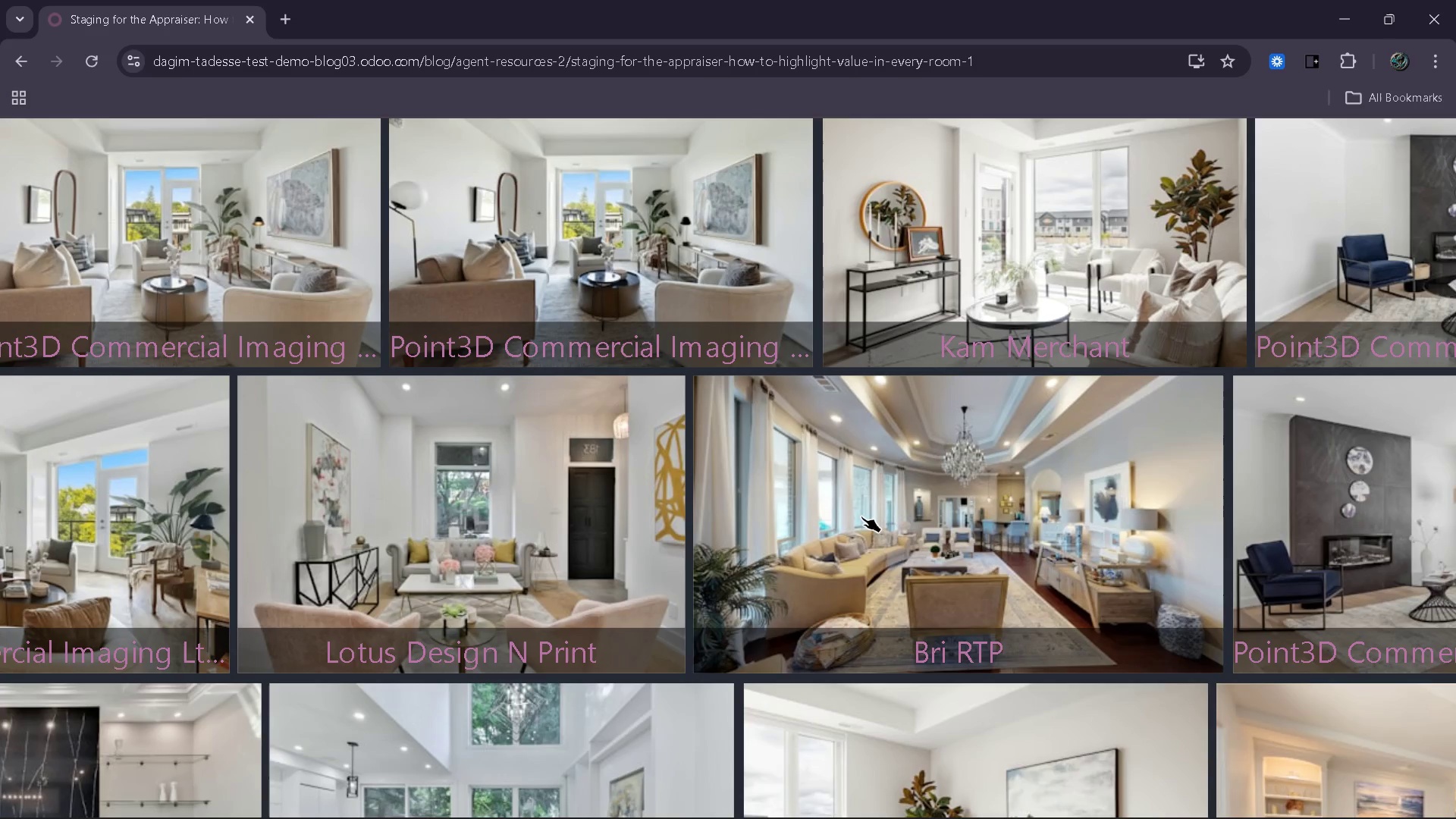 
wait(47.98)
 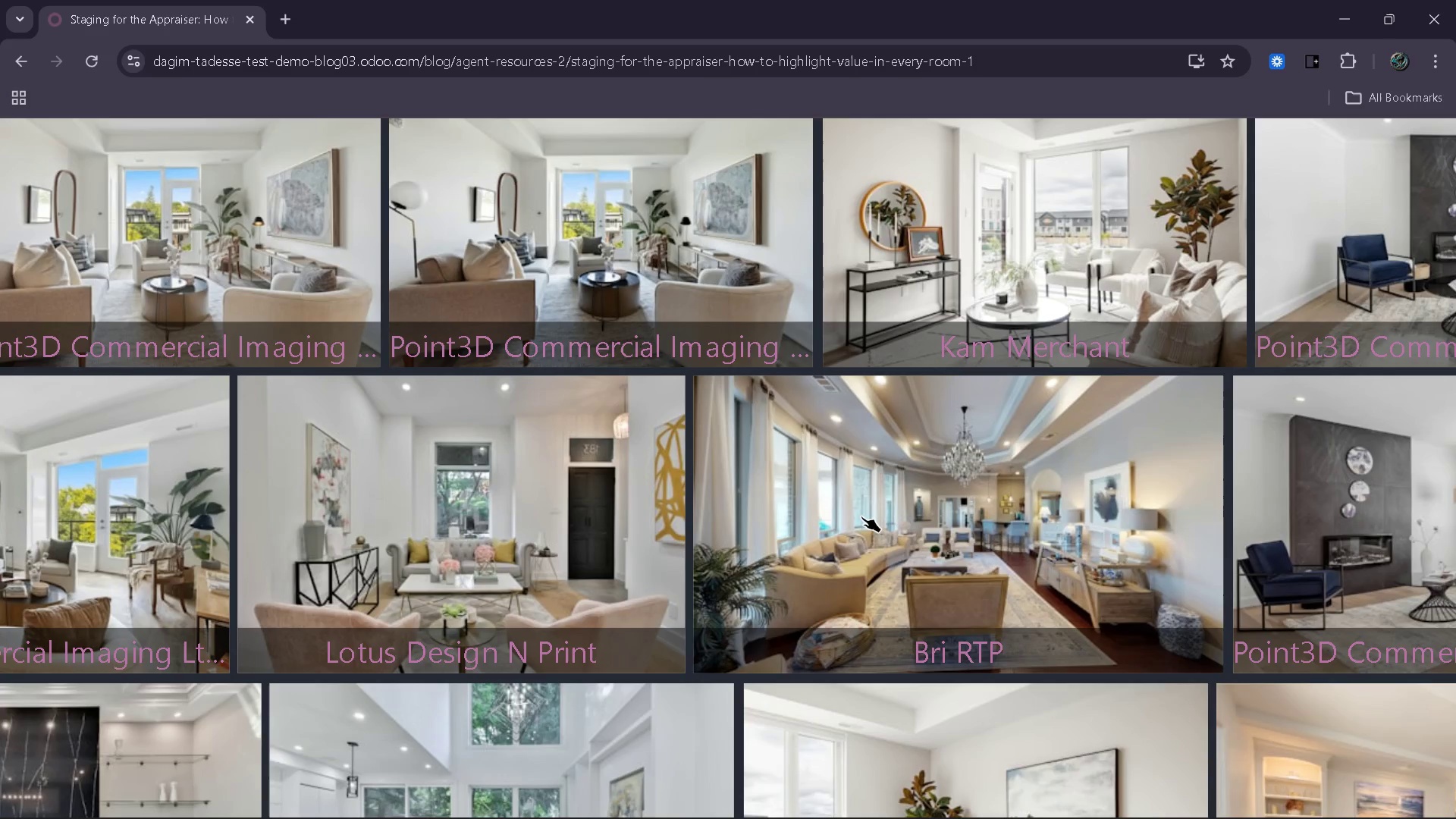 
left_click([1018, 592])
 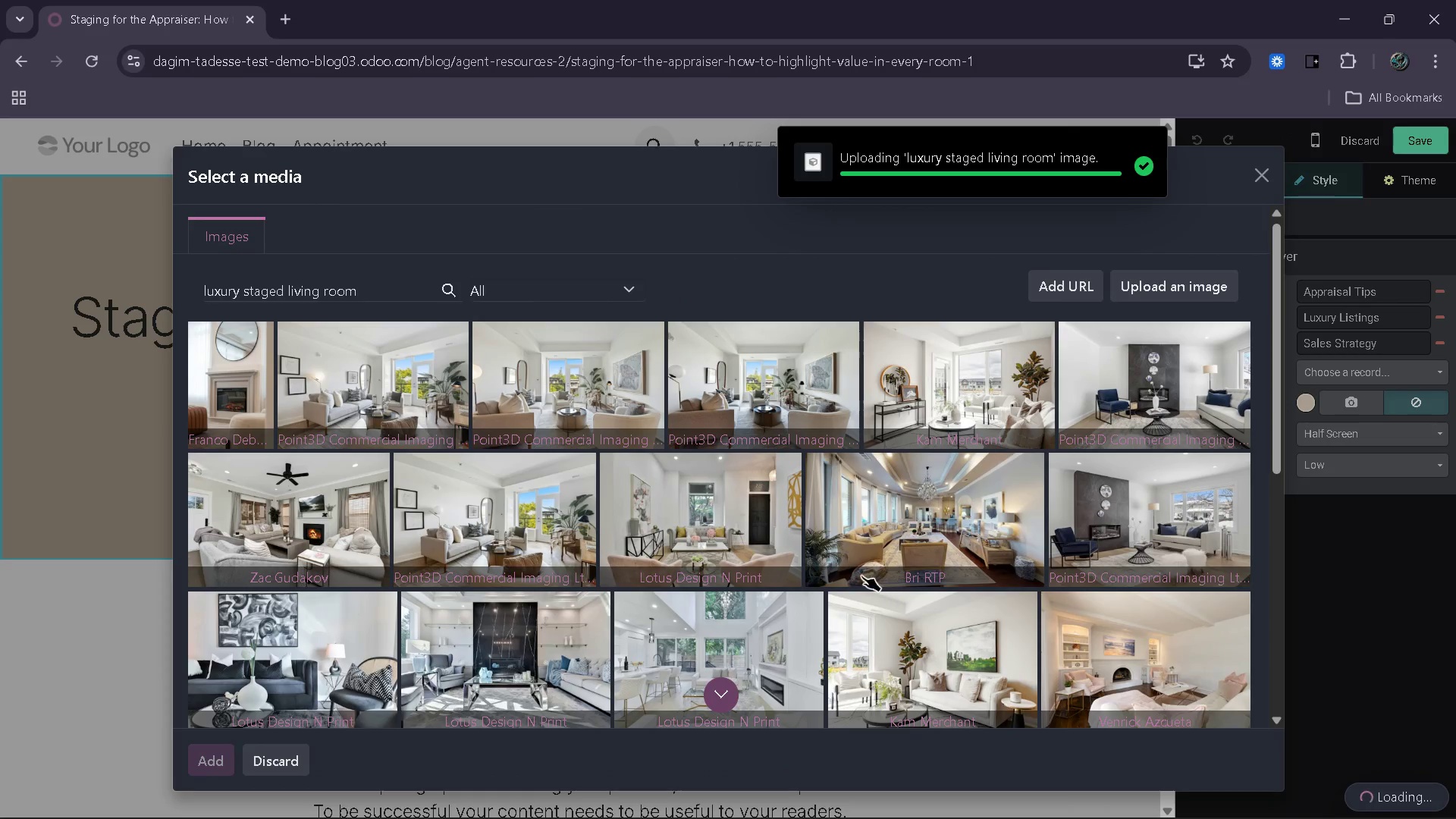 
wait(8.34)
 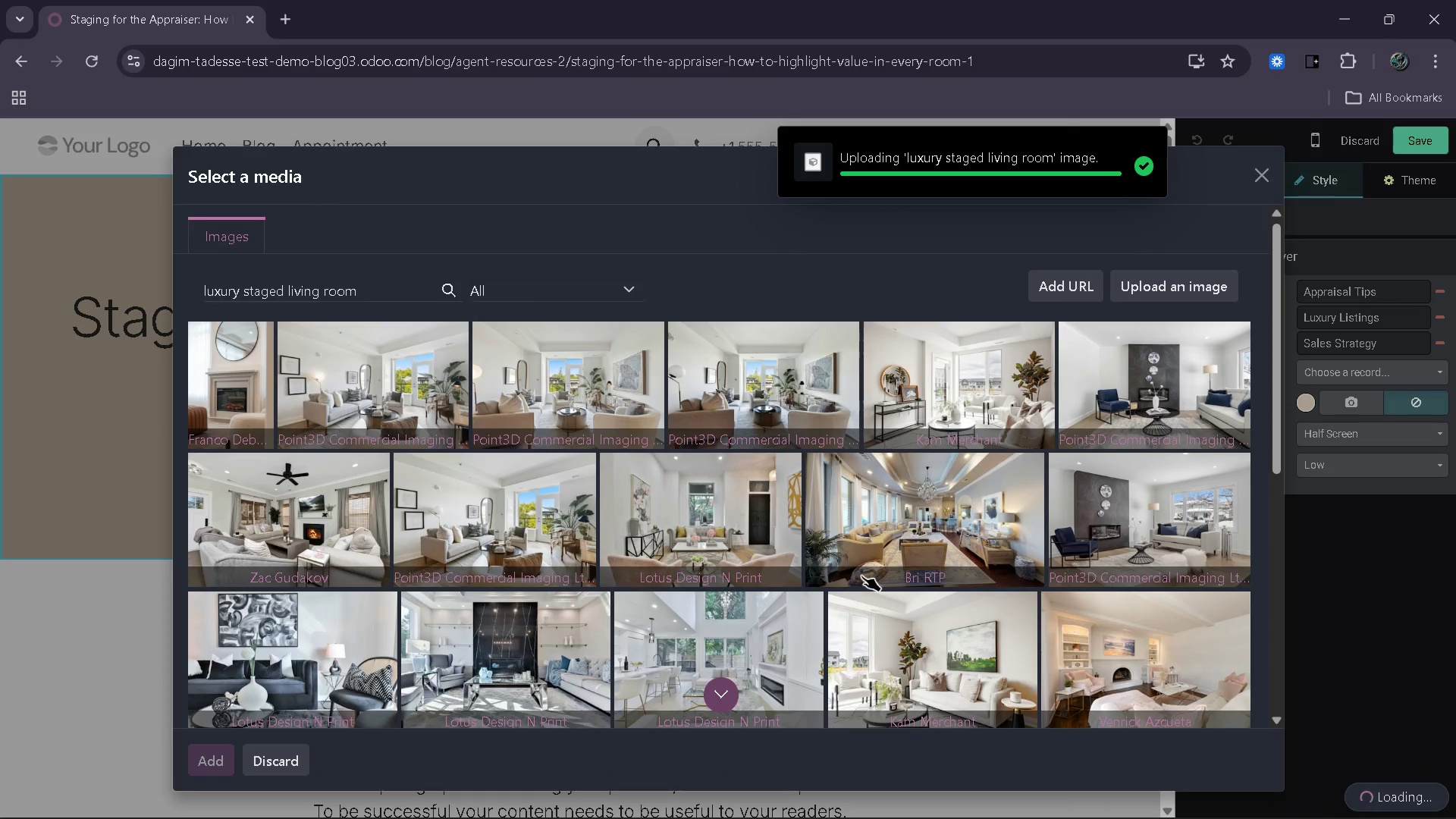 
left_click_drag(start_coordinate=[388, 626], to_coordinate=[230, 627])
 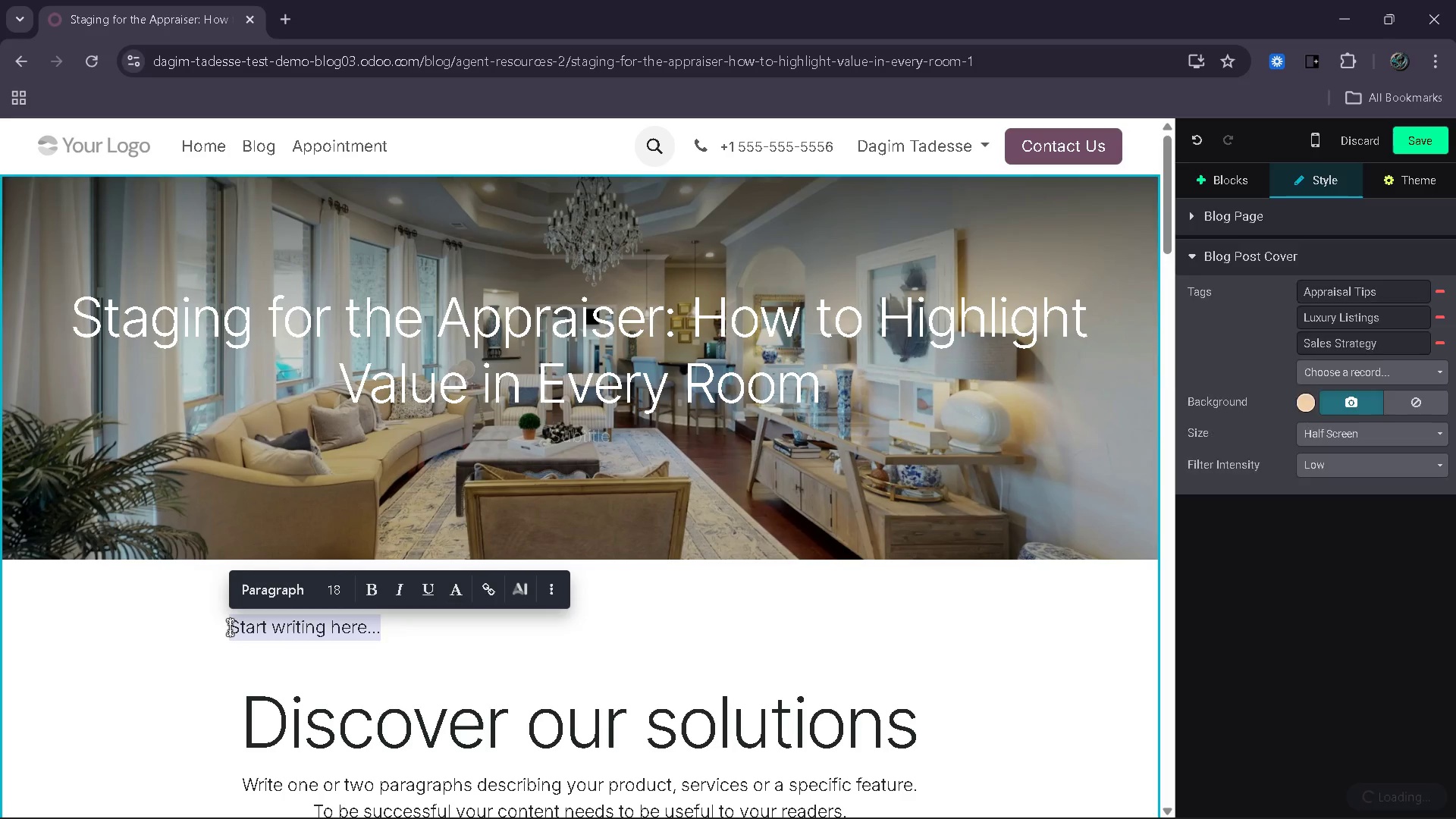 
type(Photo by [Bri RTP] via Unsplash)
 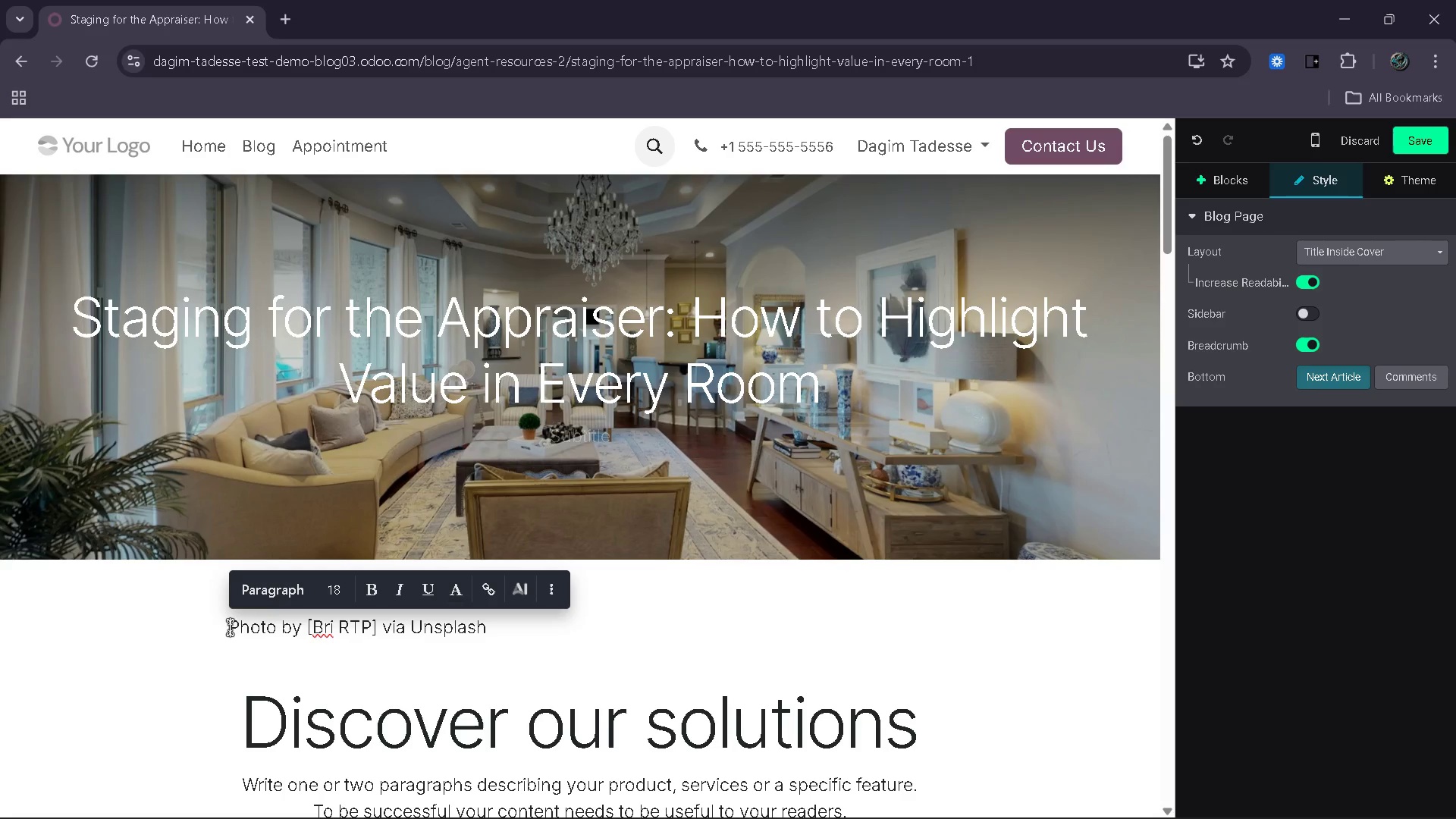 
left_click_drag(start_coordinate=[490, 626], to_coordinate=[220, 633])
 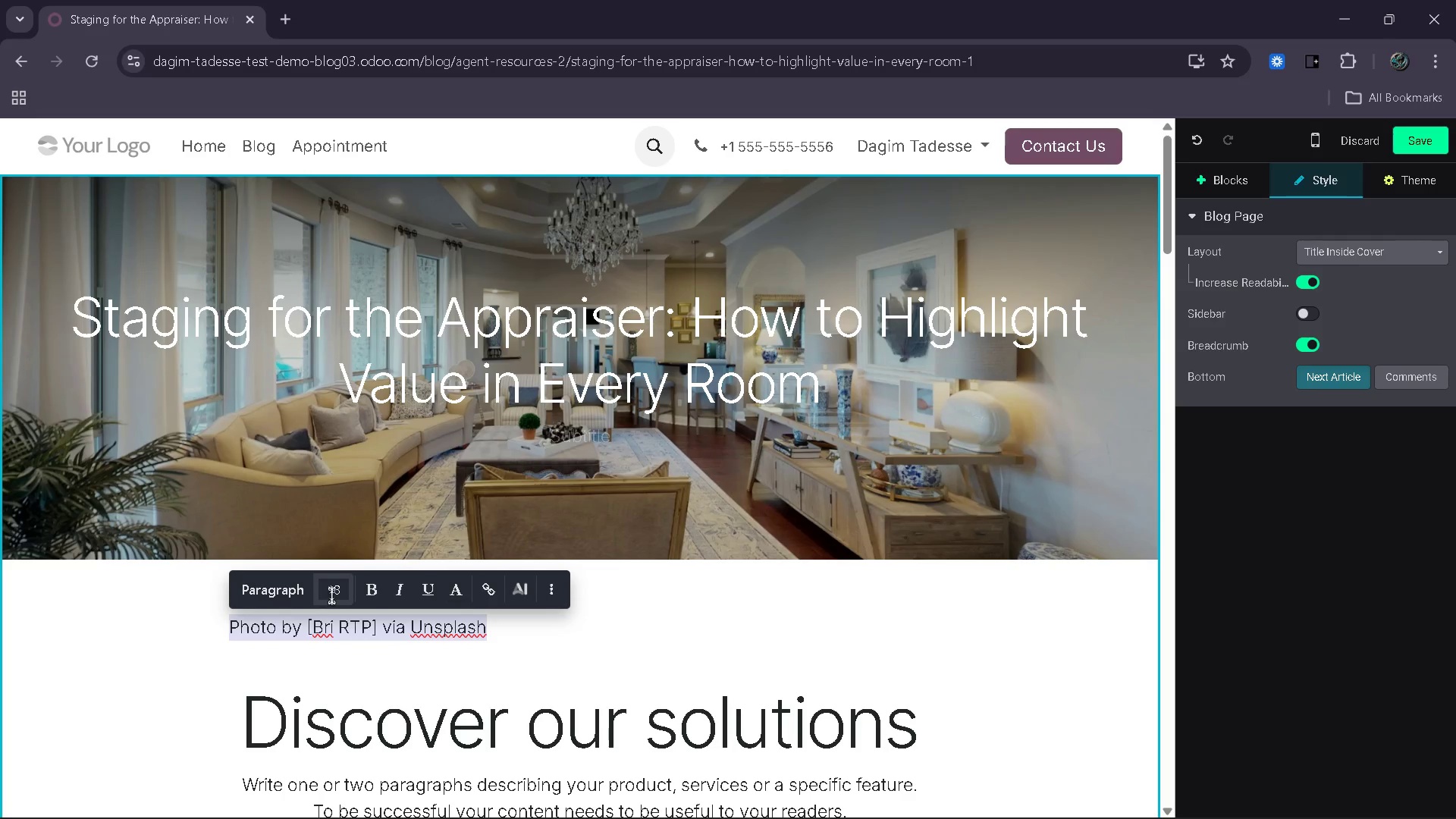 
left_click([337, 595])
 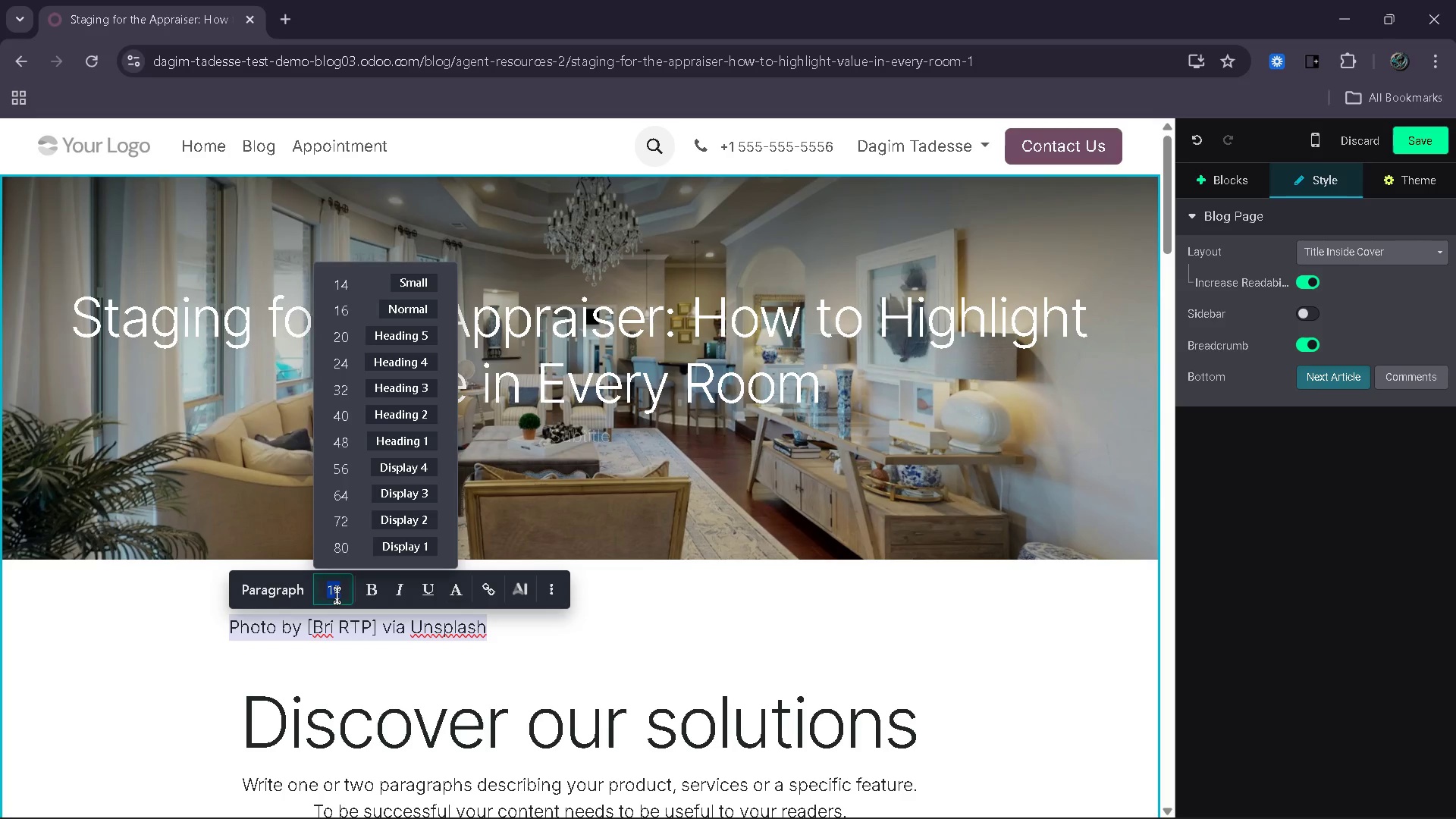 
type(14)
 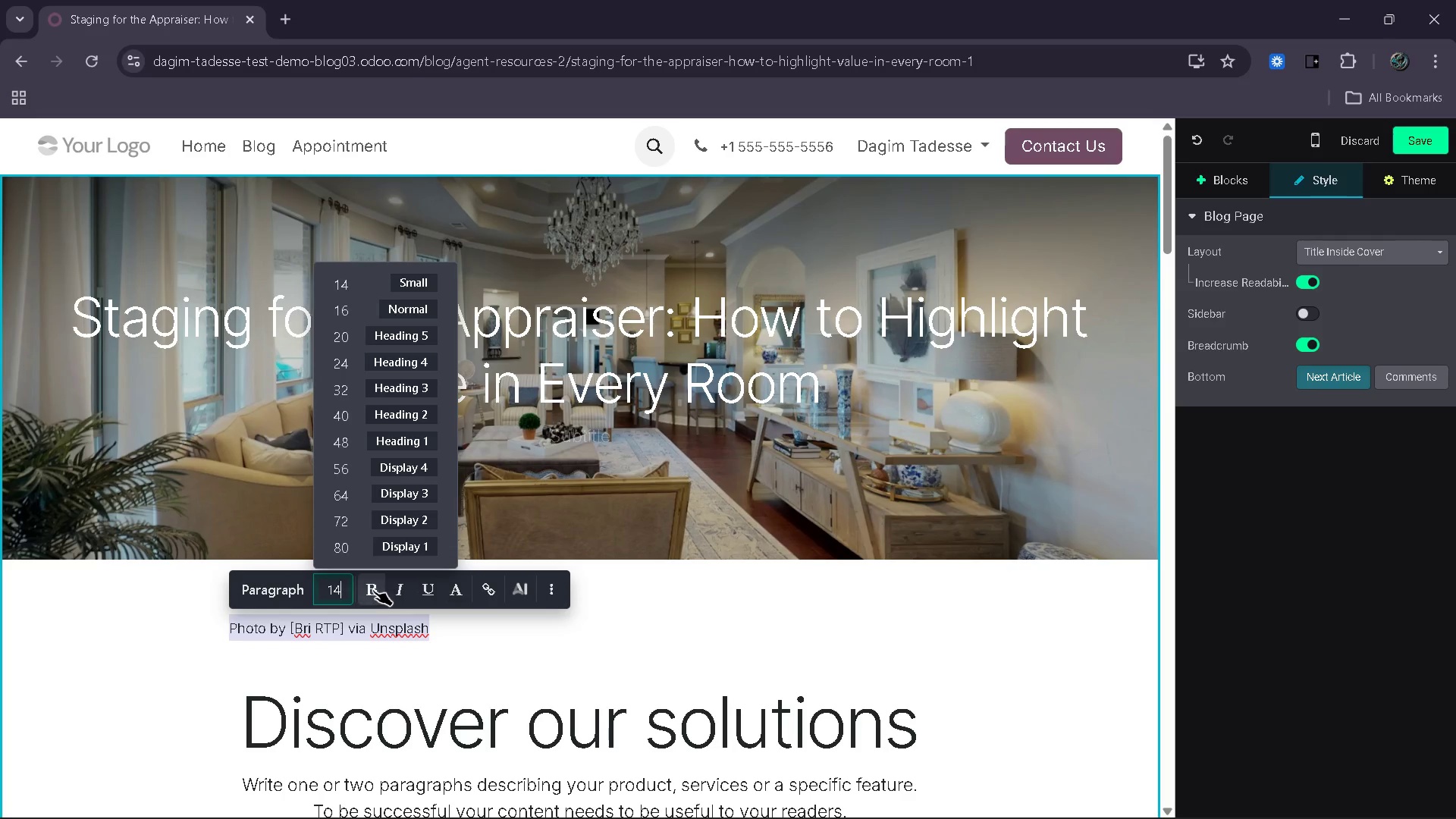 
left_click([369, 590])
 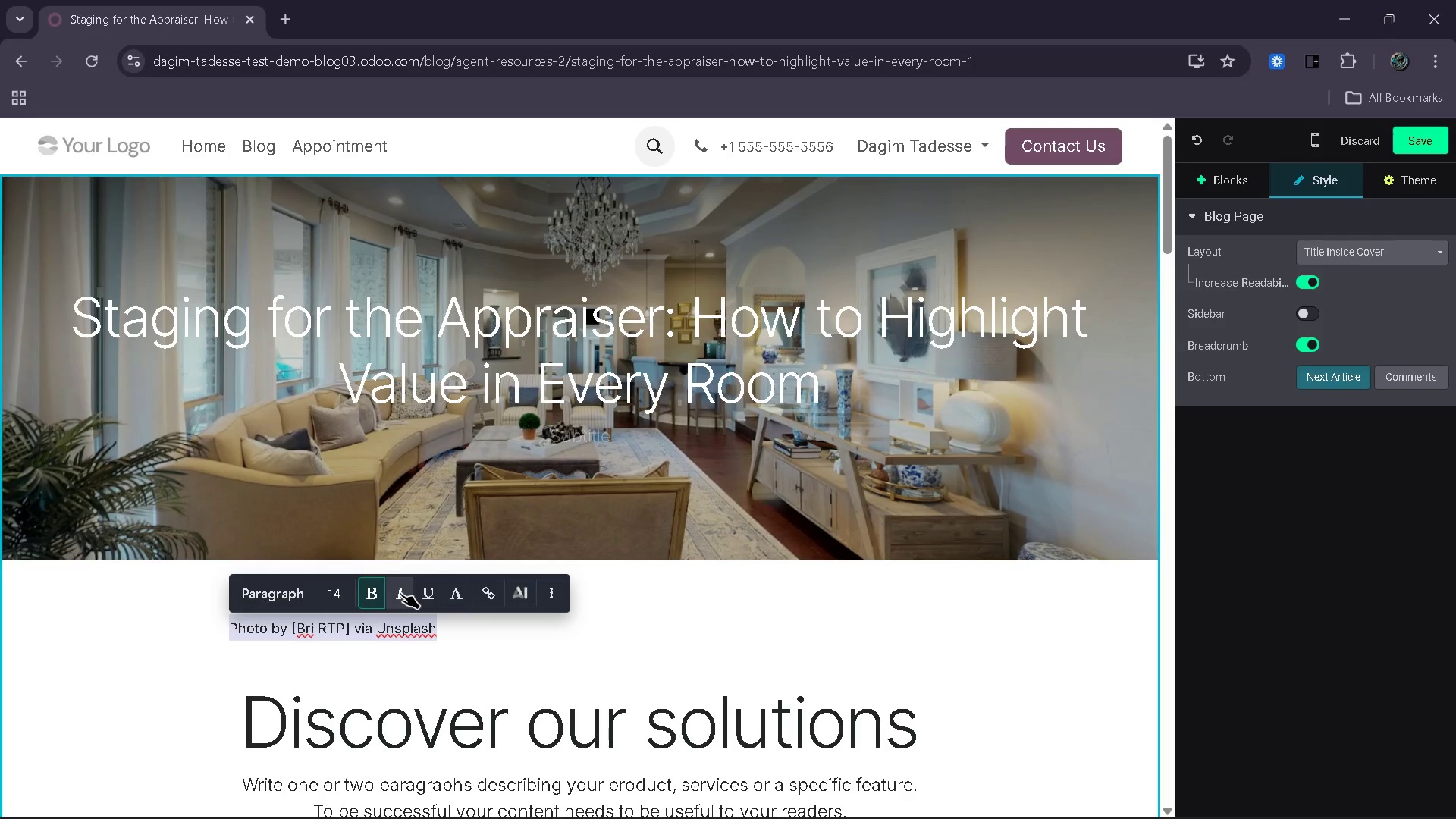 
left_click([400, 593])
 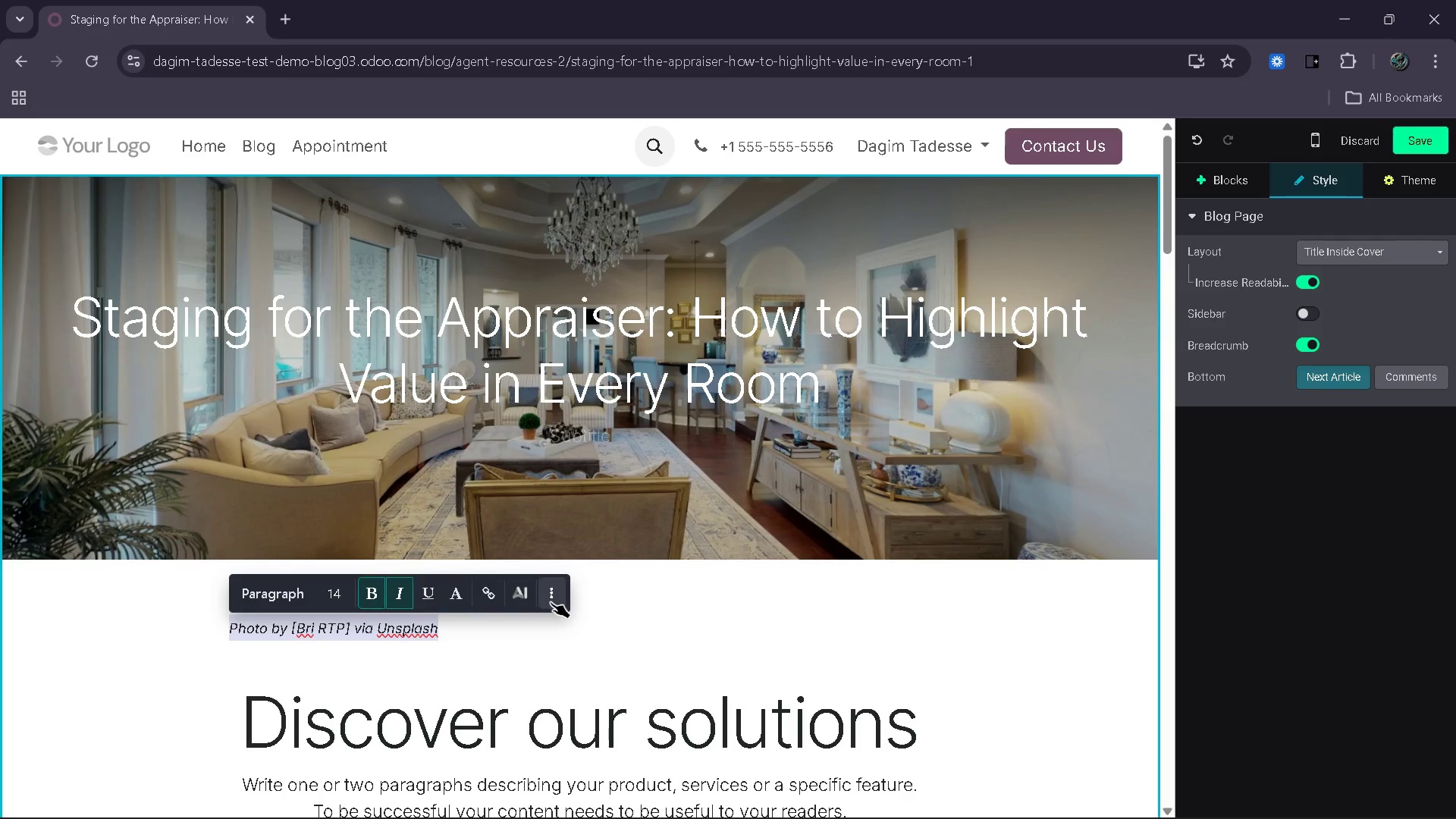 
left_click([551, 602])
 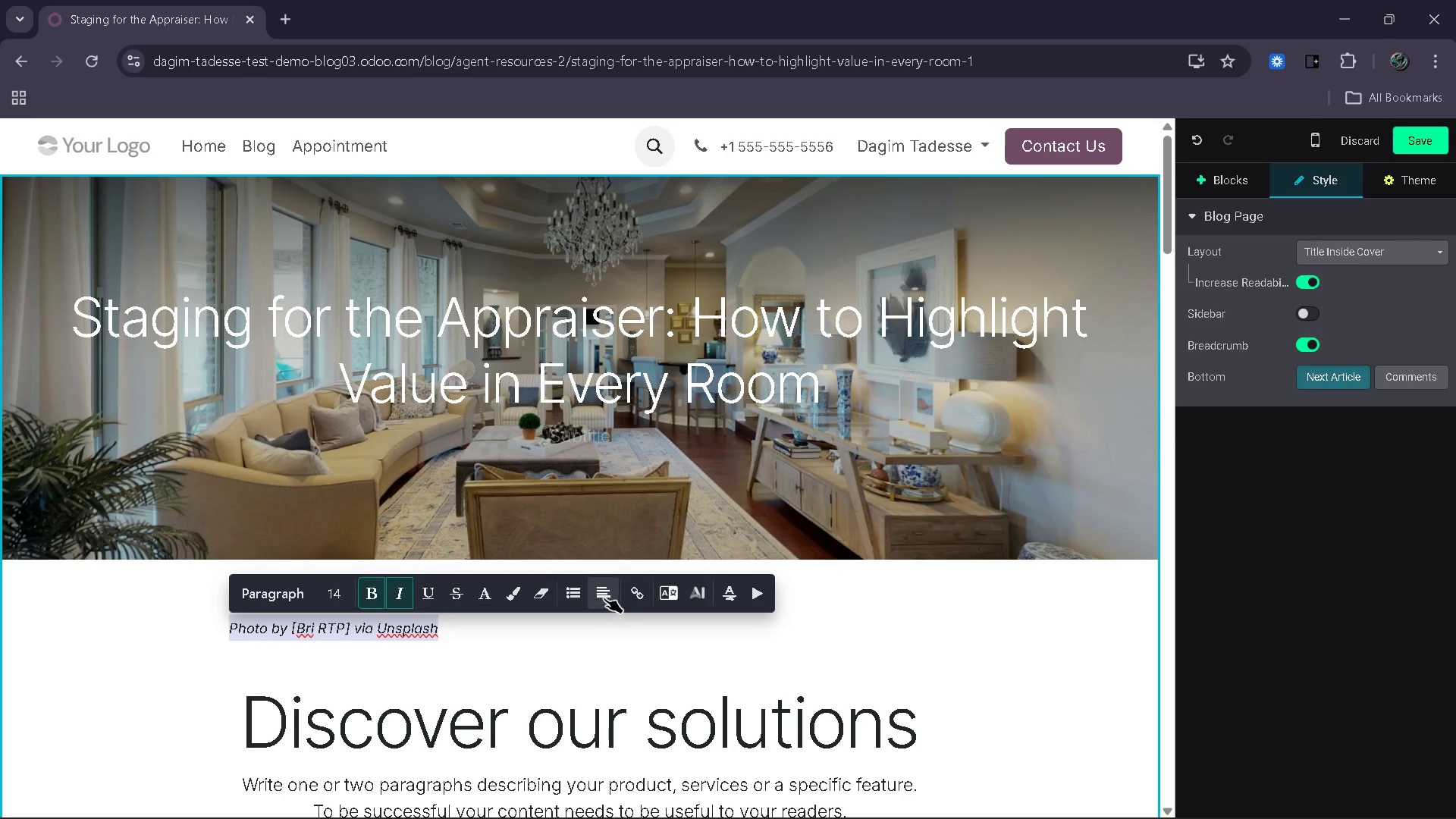 
left_click([602, 597])
 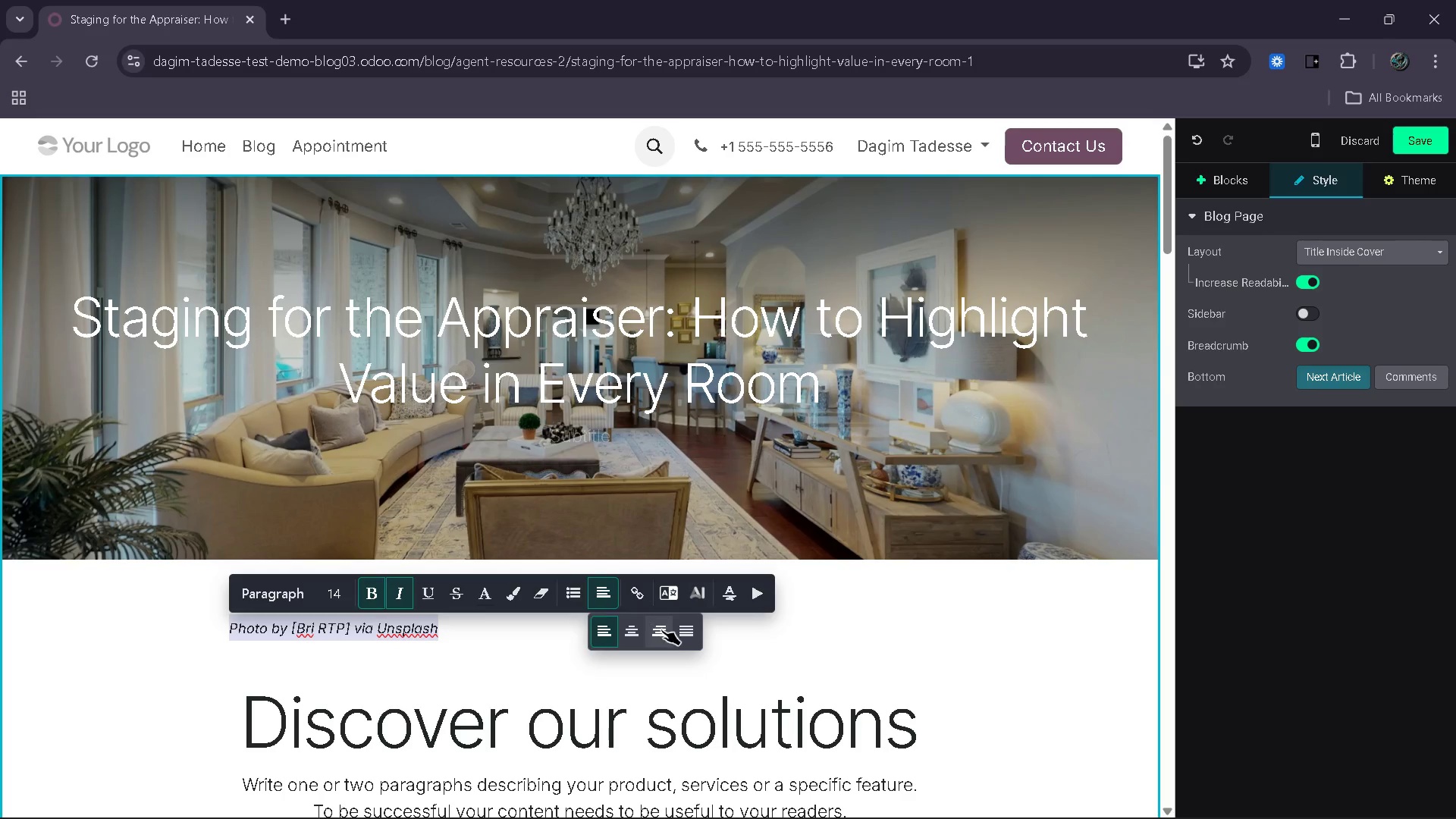 
left_click([661, 629])
 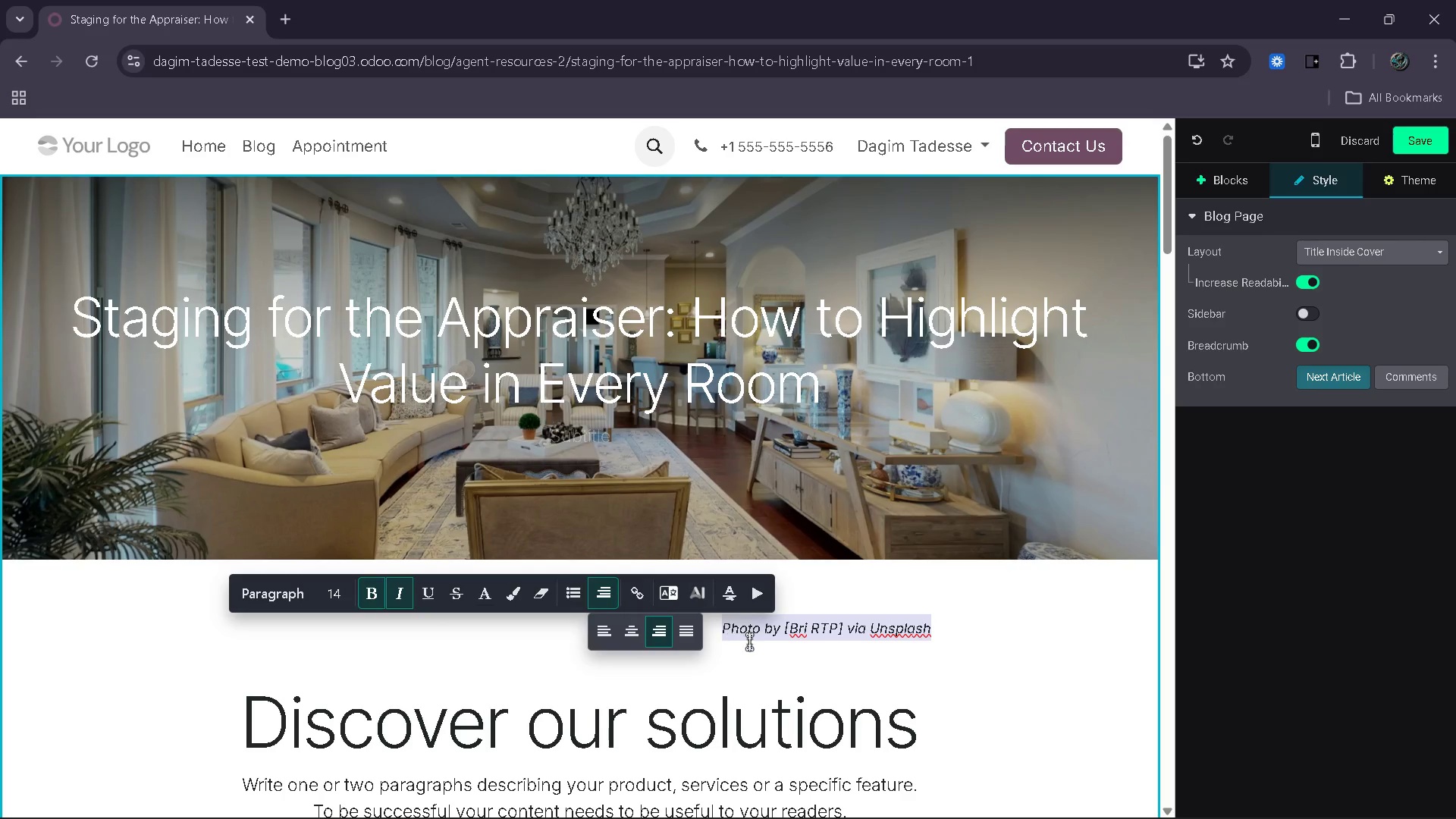 
left_click([749, 642])
 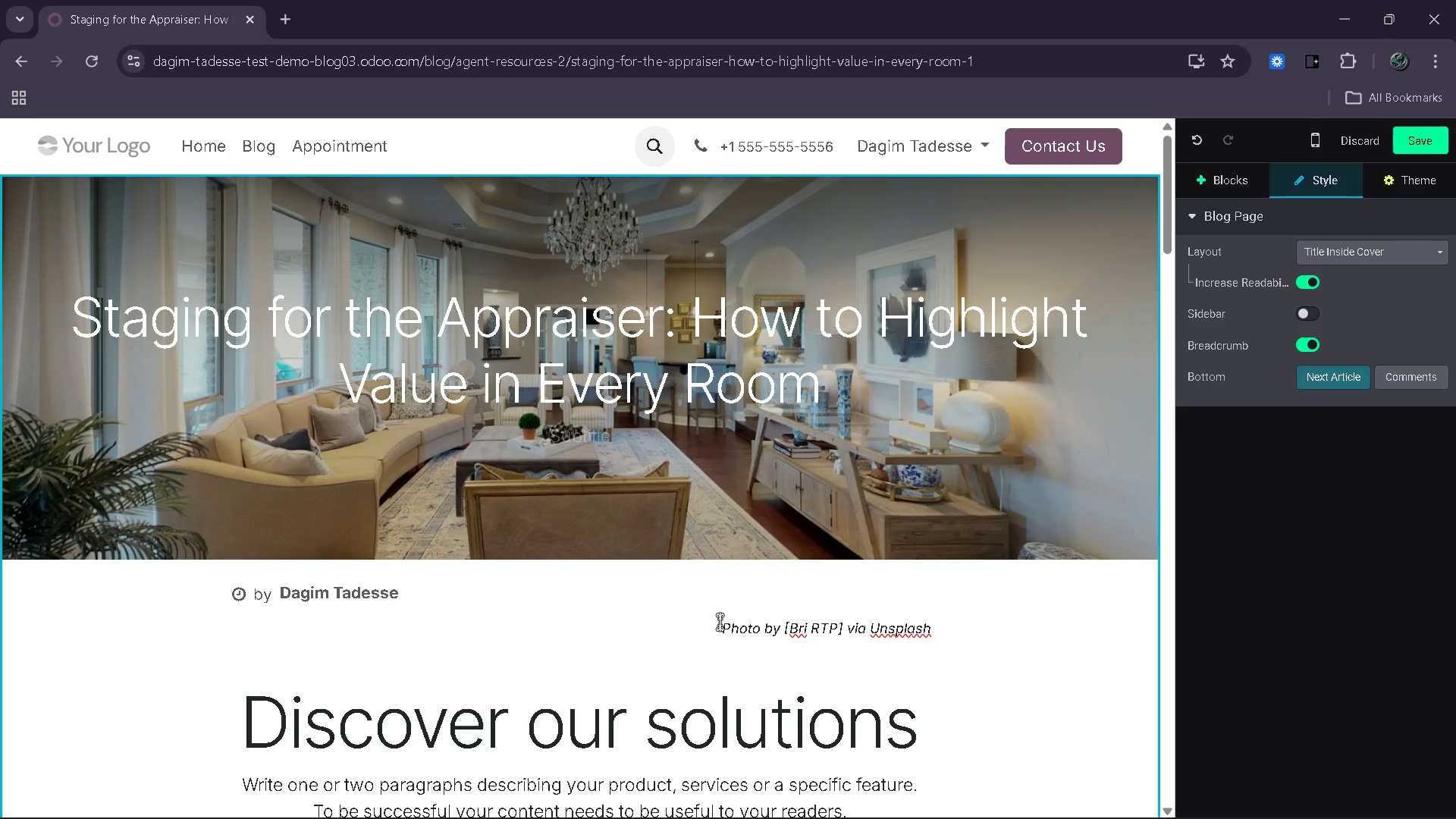 
left_click_drag(start_coordinate=[720, 622], to_coordinate=[935, 635])
 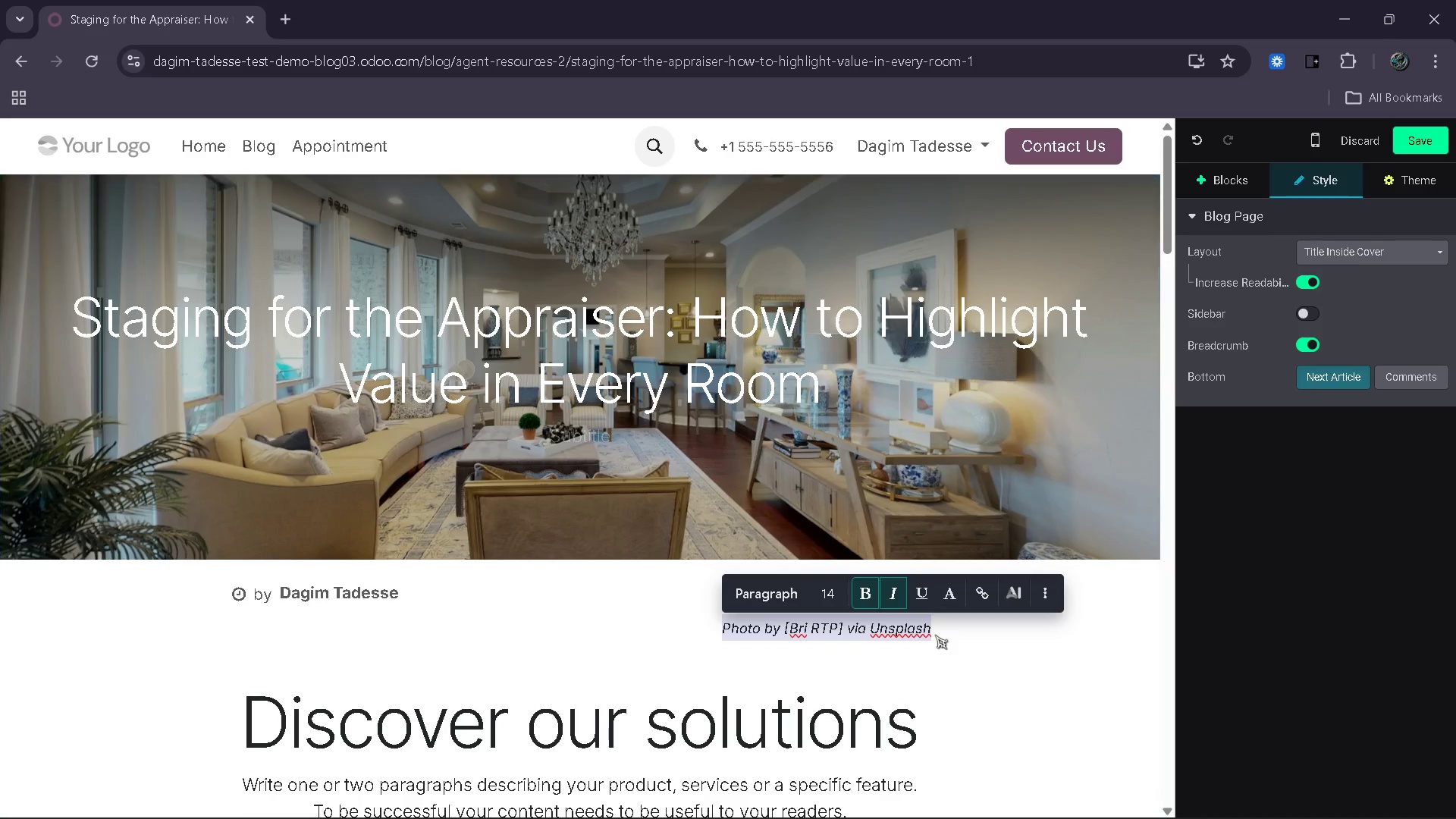 
key(Control+ControlLeft)
 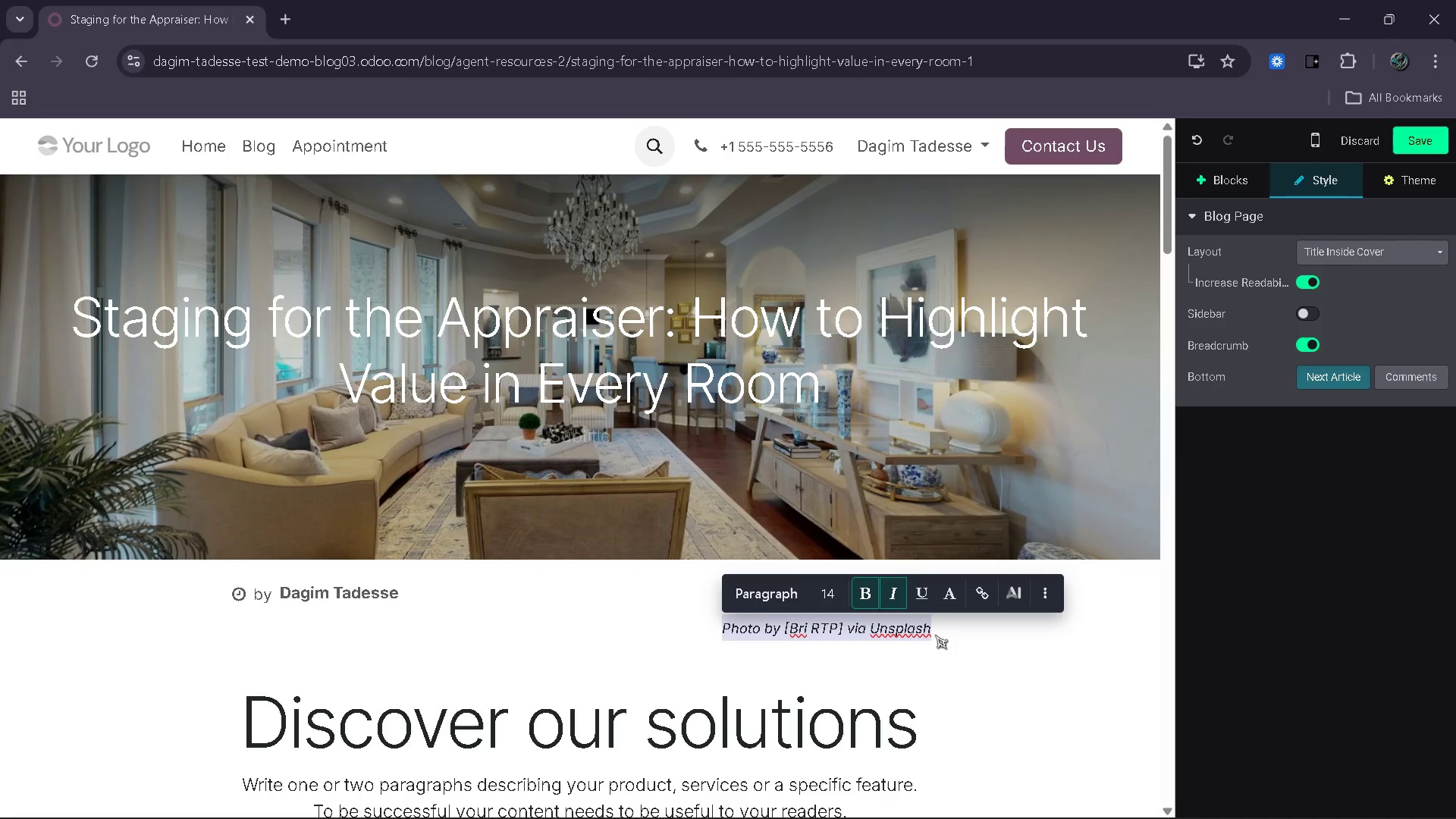 
key(Control+C)
 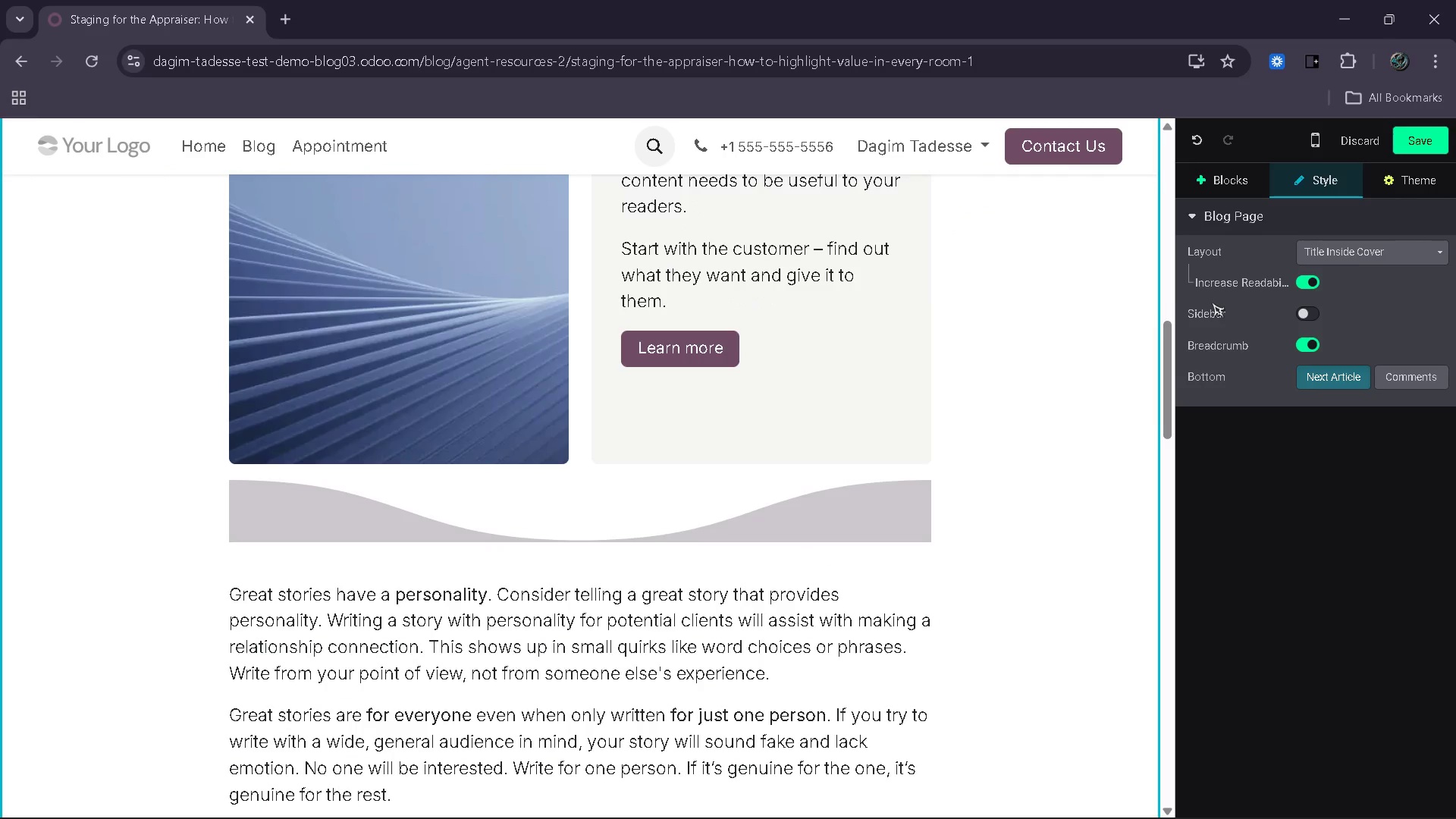 
left_click([1243, 178])
 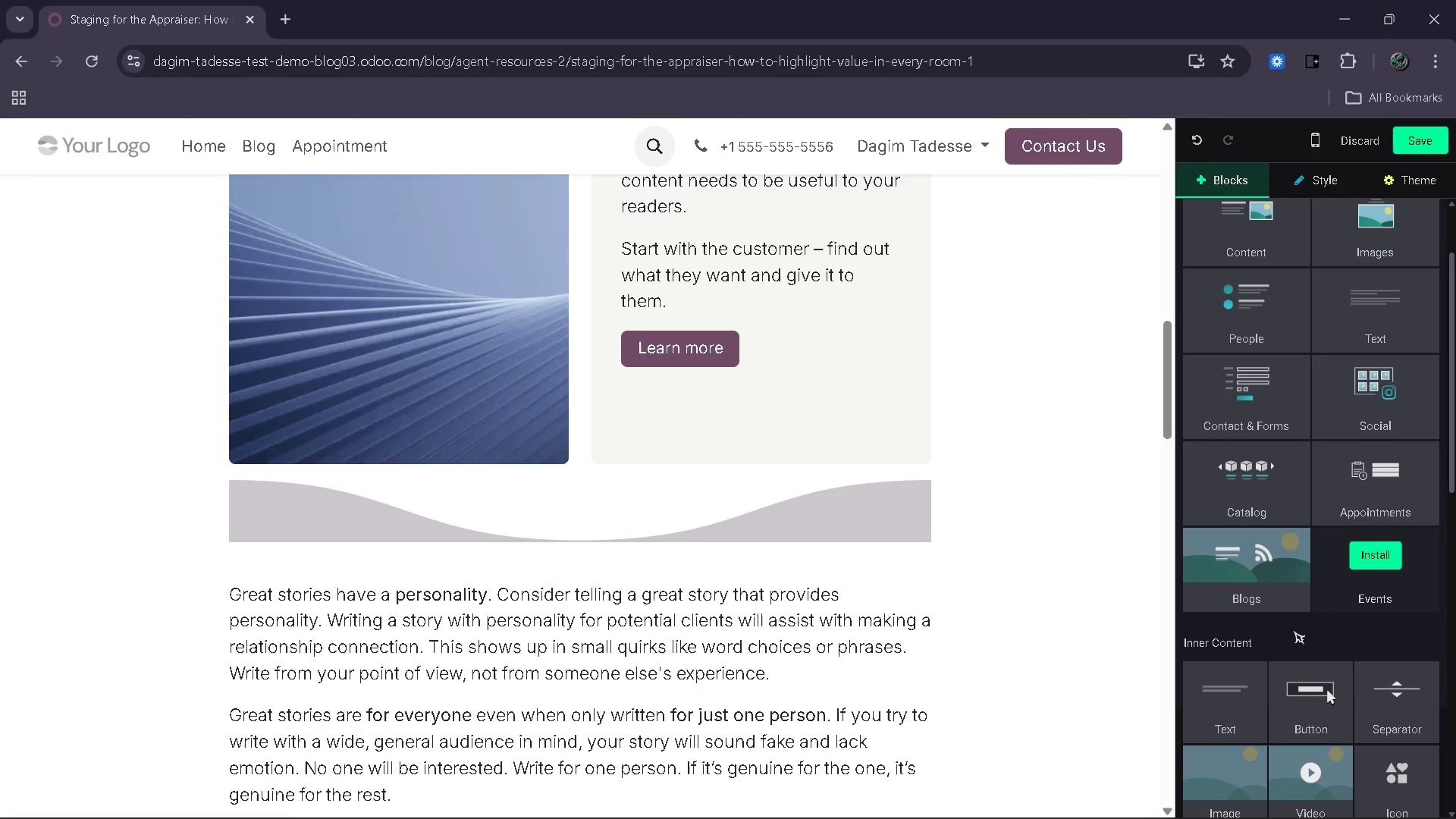 
left_click_drag(start_coordinate=[1231, 689], to_coordinate=[353, 485])
 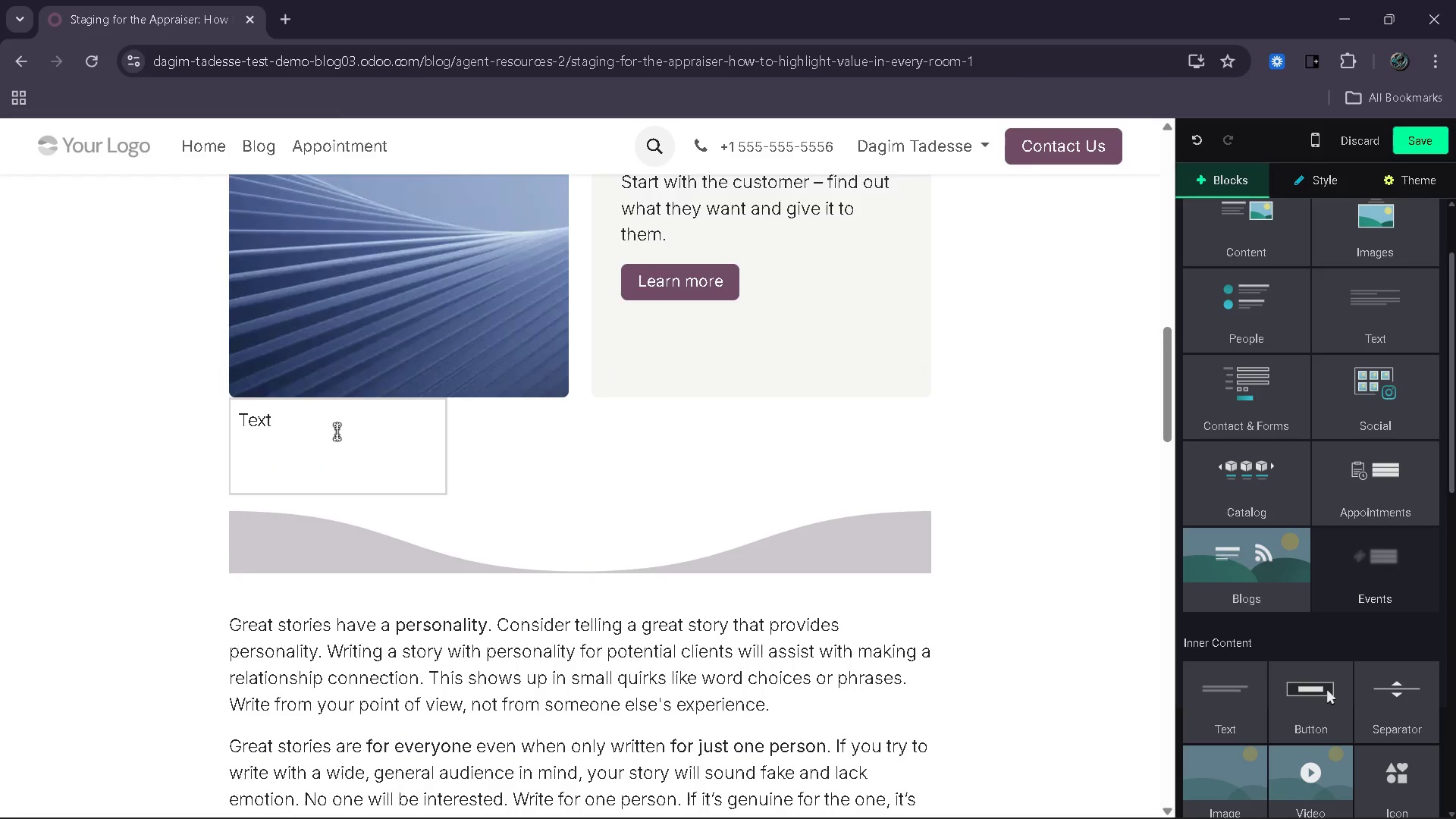 
left_click_drag(start_coordinate=[316, 424], to_coordinate=[237, 425])
 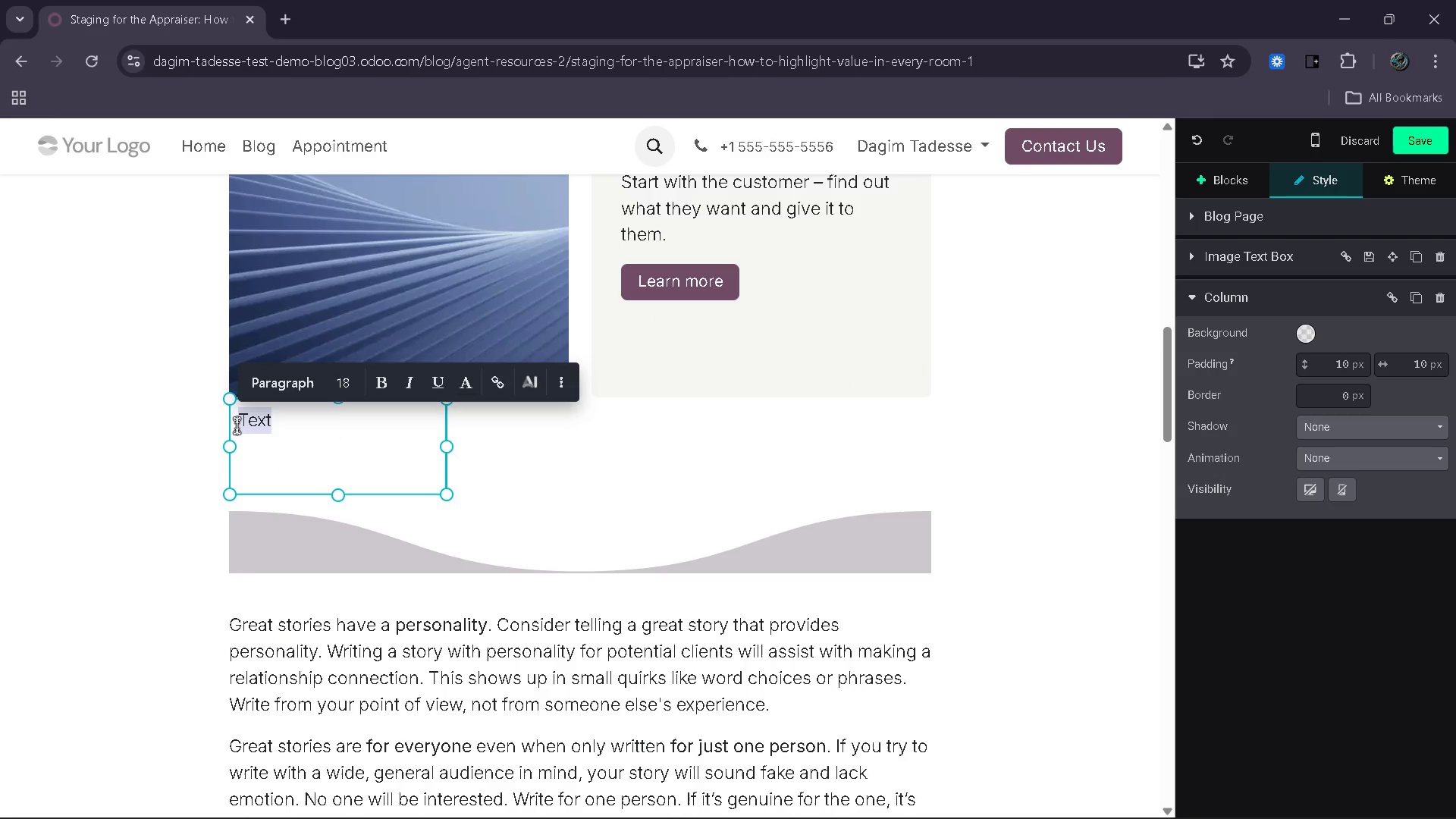 
key(Control+V)
 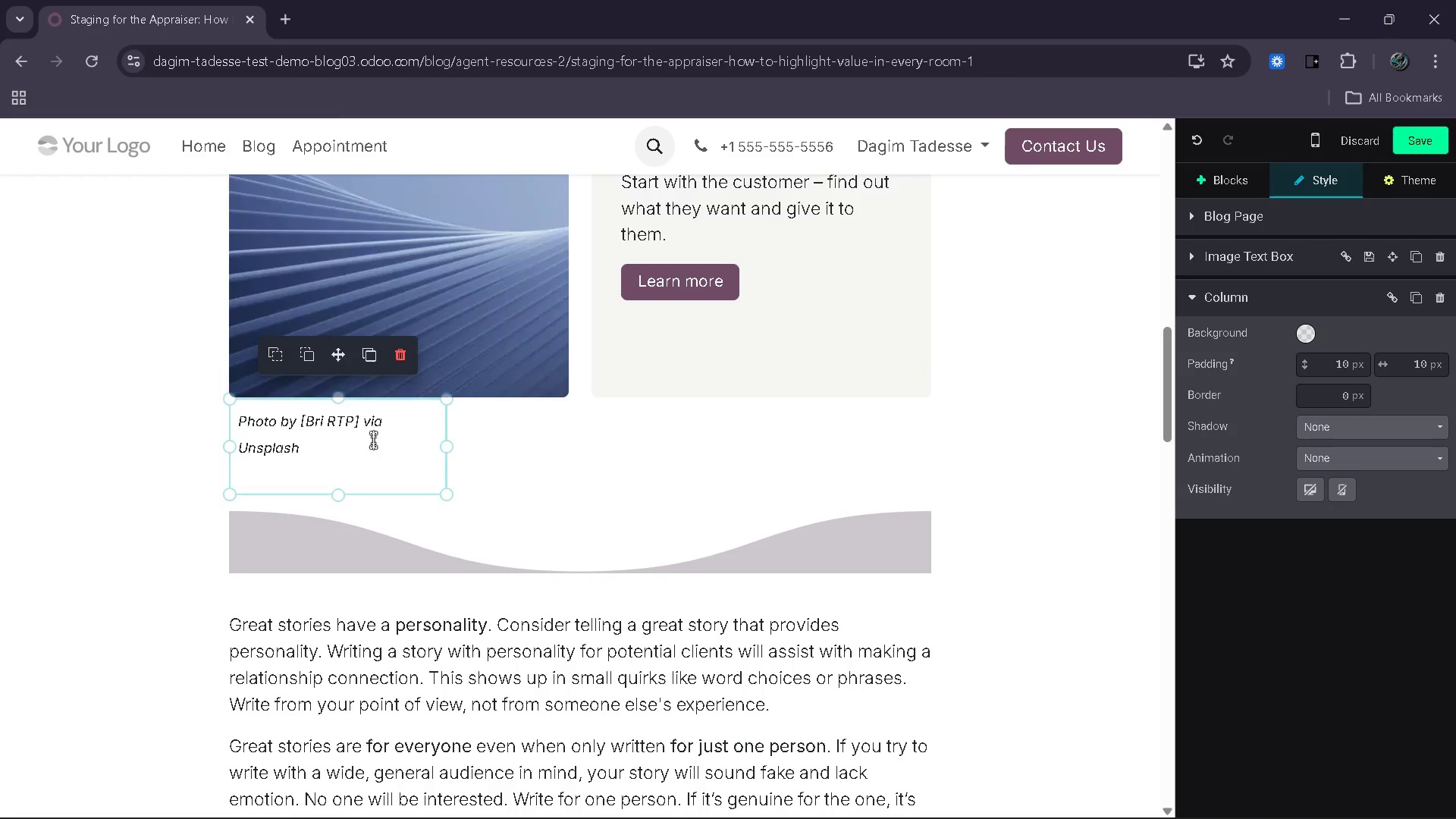 
left_click([373, 440])
 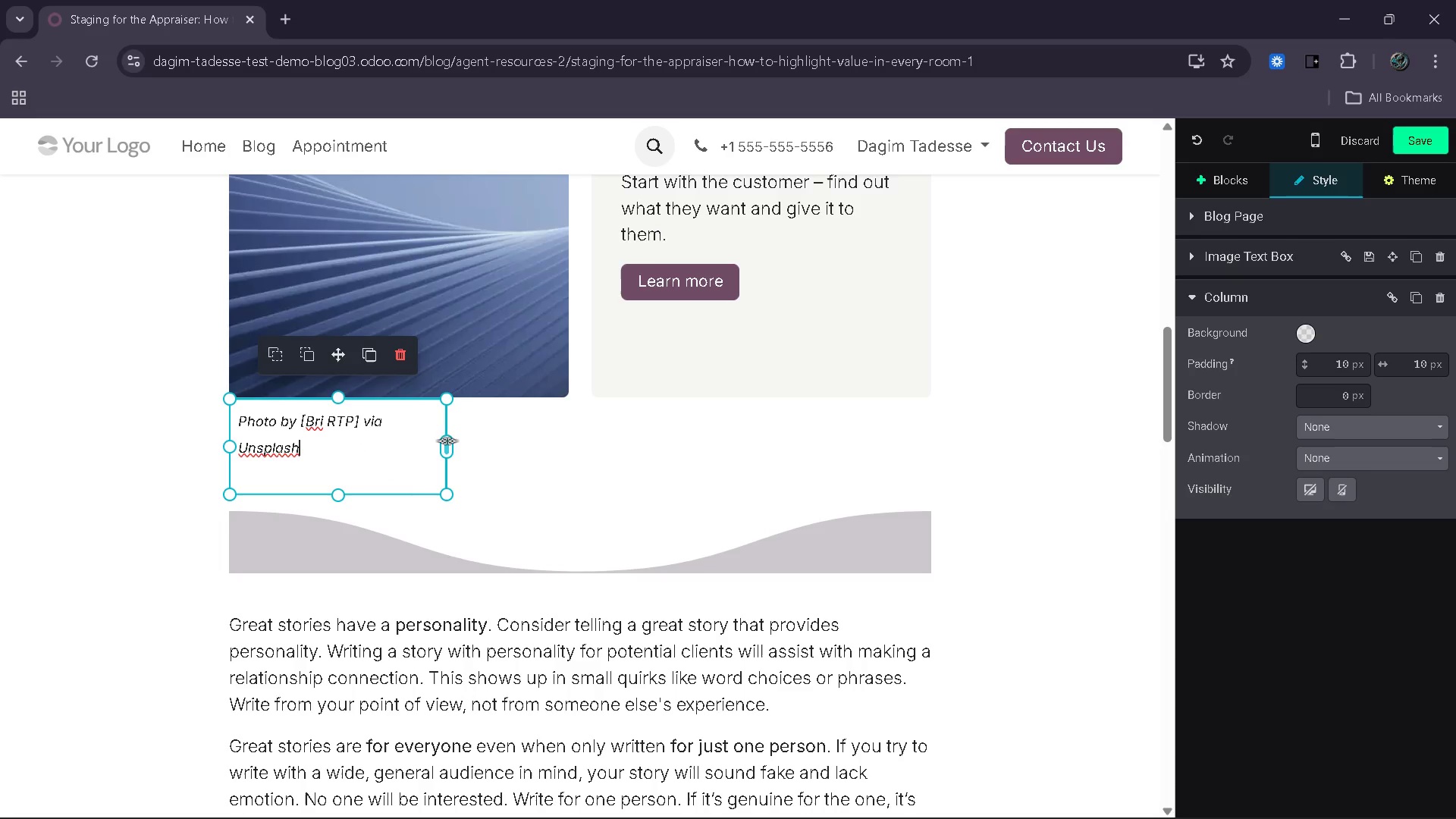 
left_click_drag(start_coordinate=[447, 441], to_coordinate=[508, 443])
 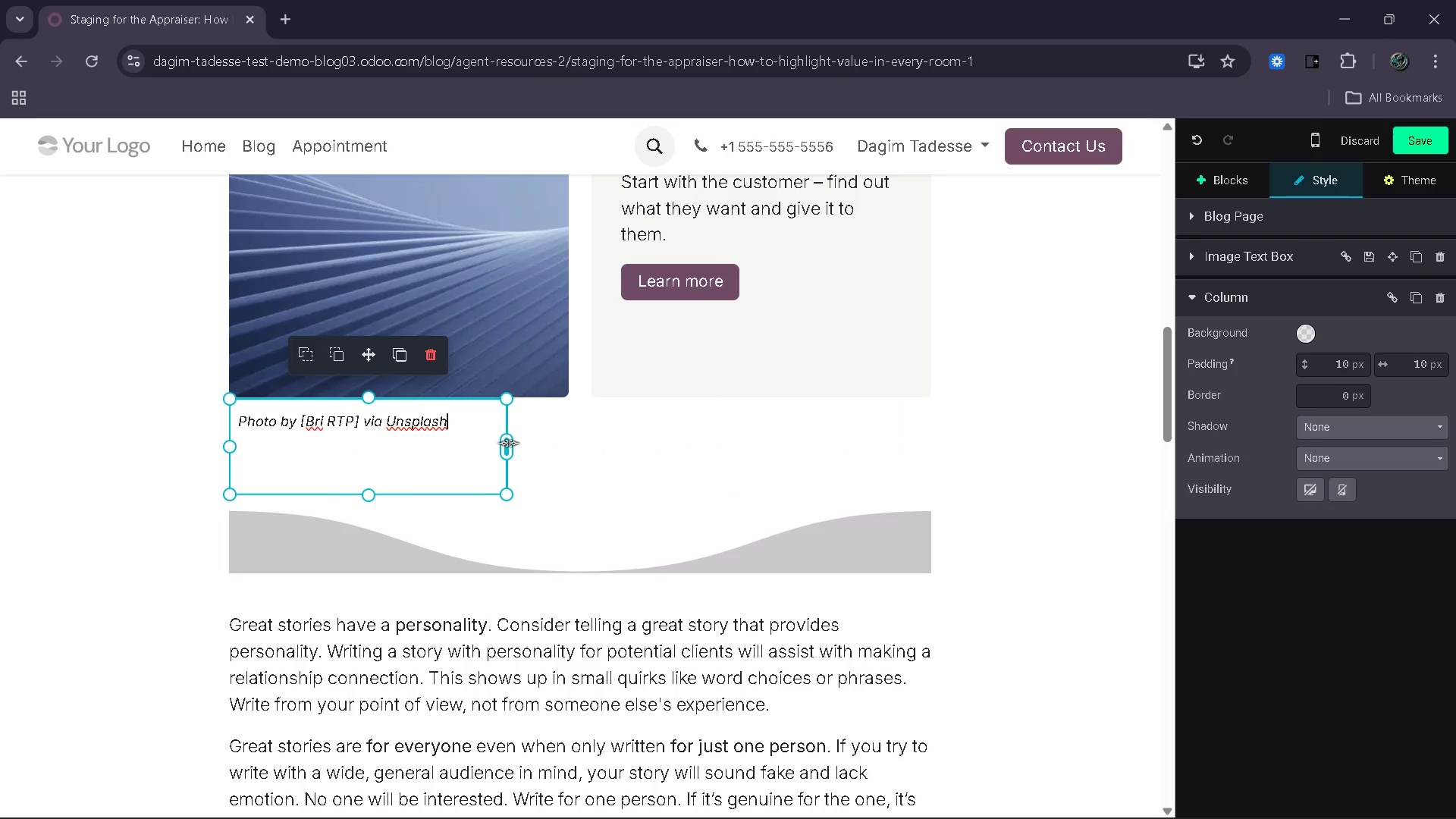 
left_click_drag(start_coordinate=[508, 443], to_coordinate=[538, 438])
 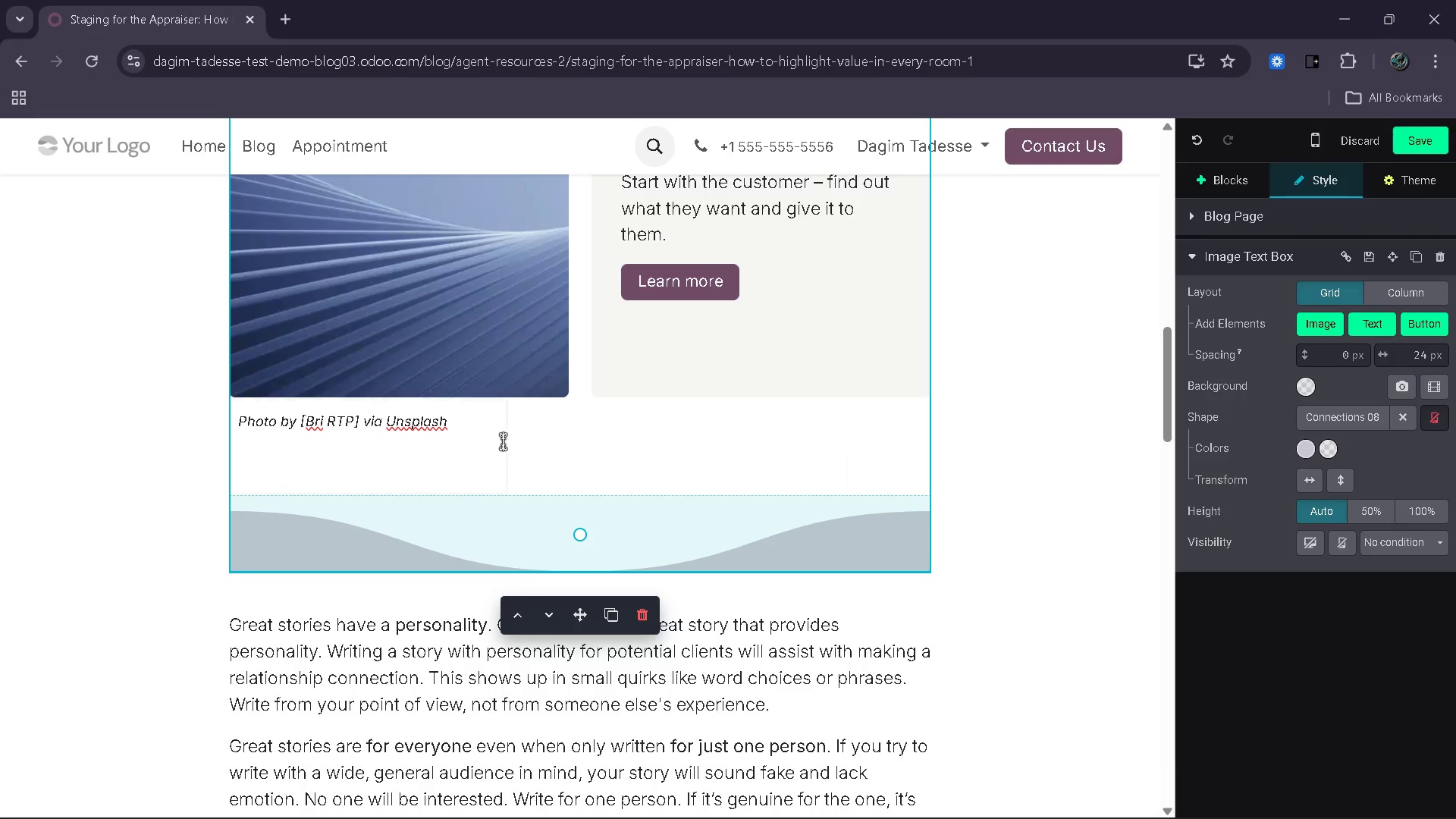 
left_click([503, 441])
 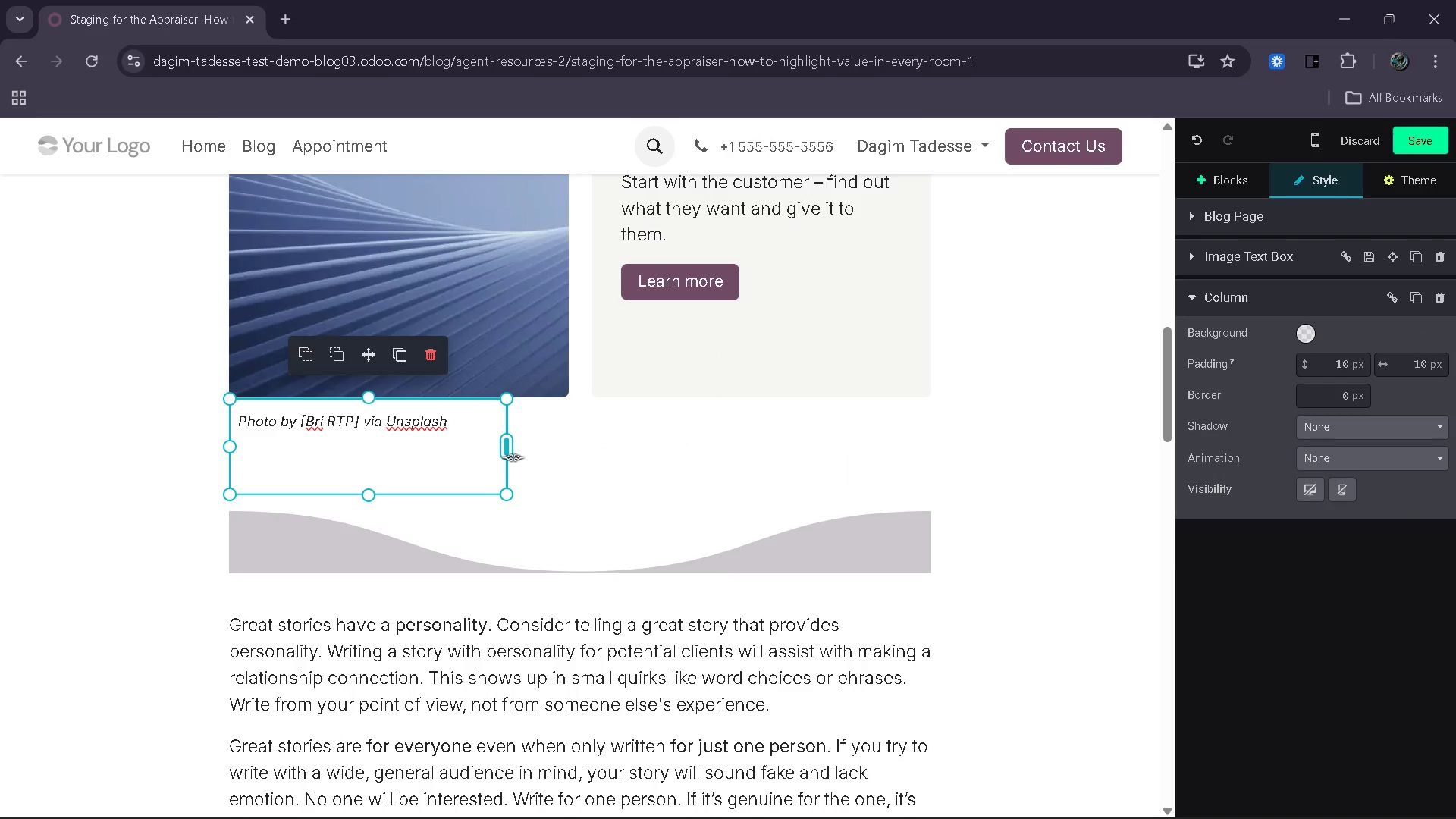 
left_click_drag(start_coordinate=[513, 457], to_coordinate=[551, 448])
 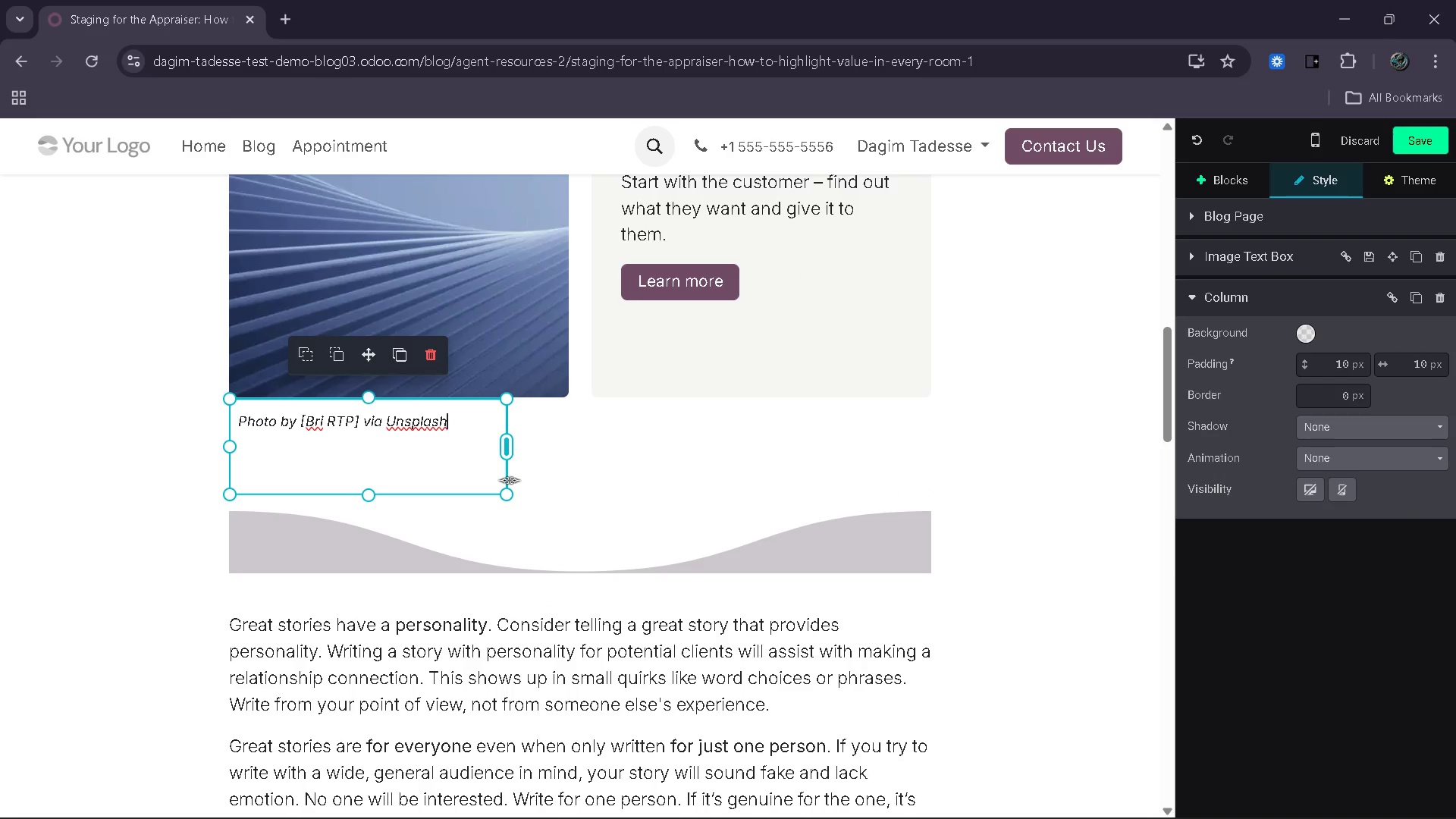 
left_click_drag(start_coordinate=[509, 489], to_coordinate=[563, 442])
 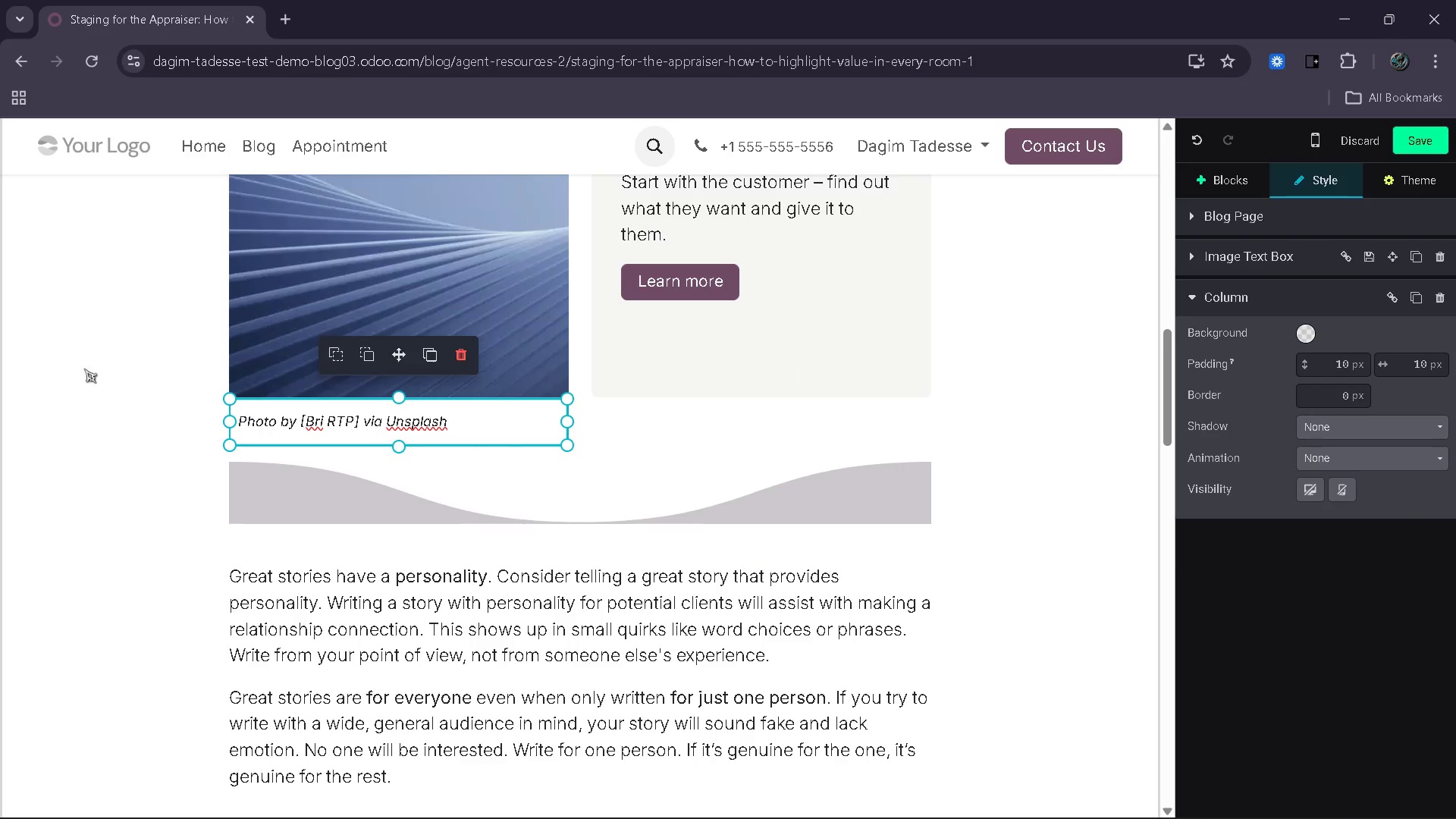 
left_click([99, 377])
 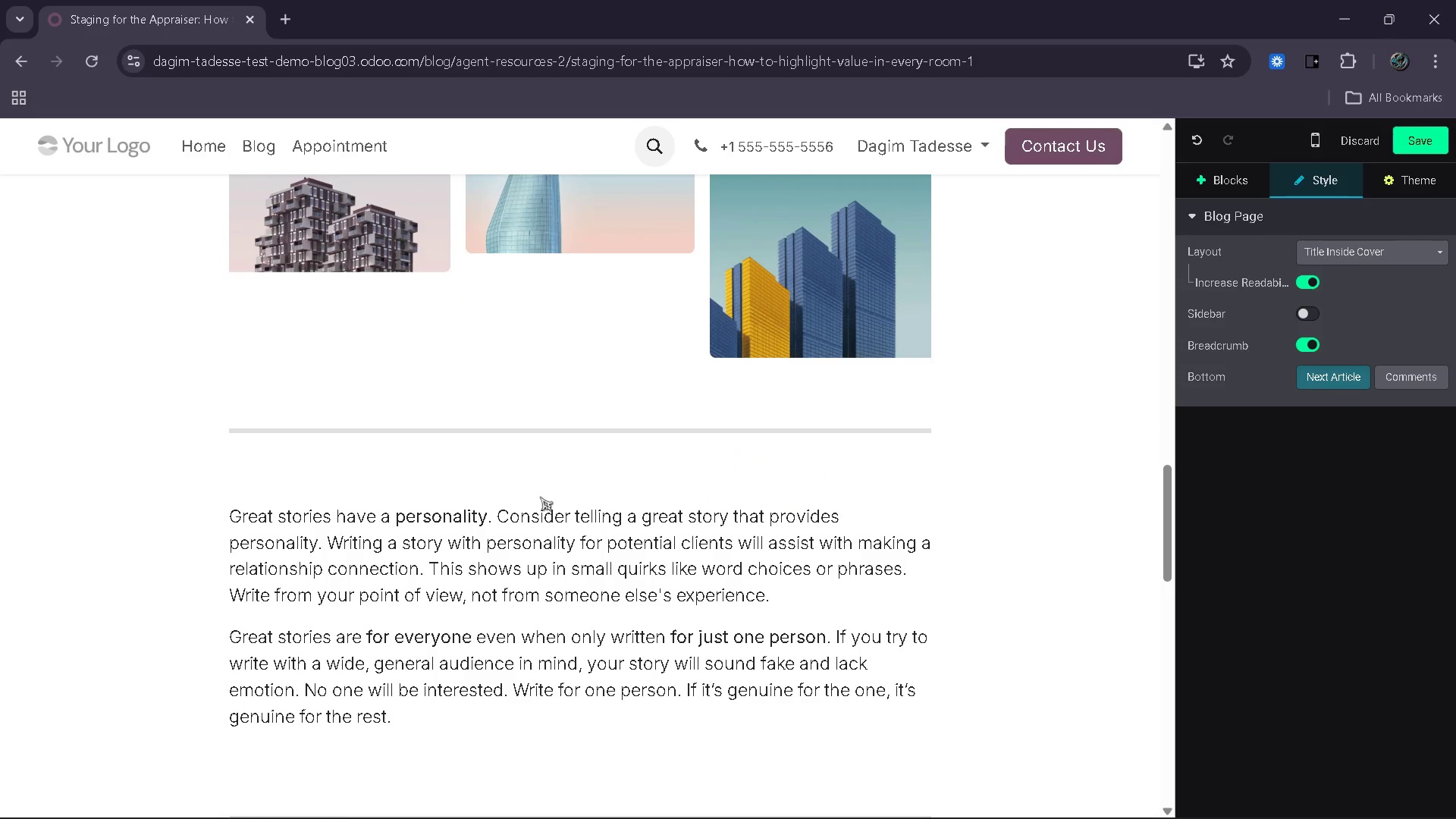 
left_click([1204, 177])
 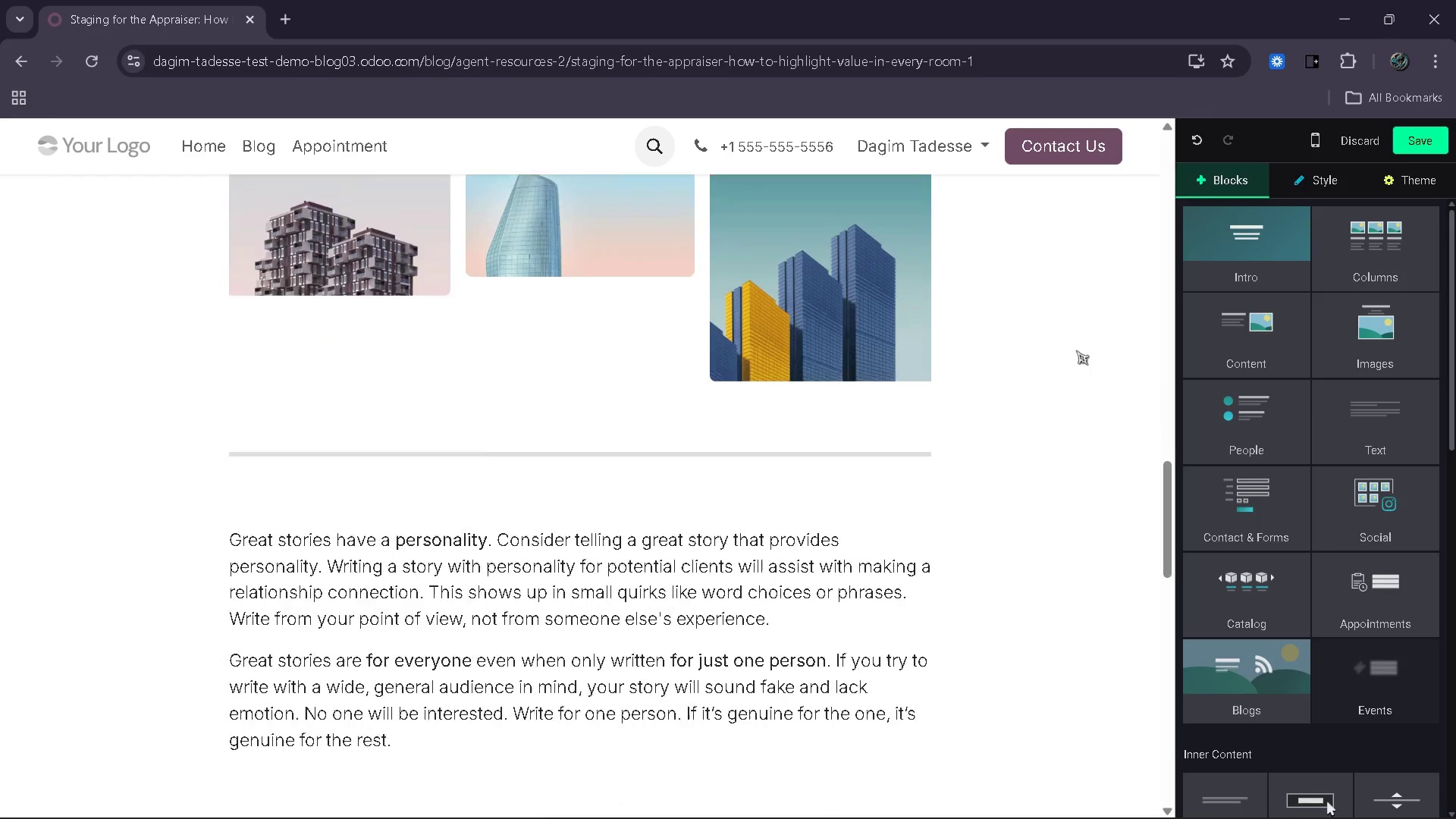 
left_click([1392, 445])
 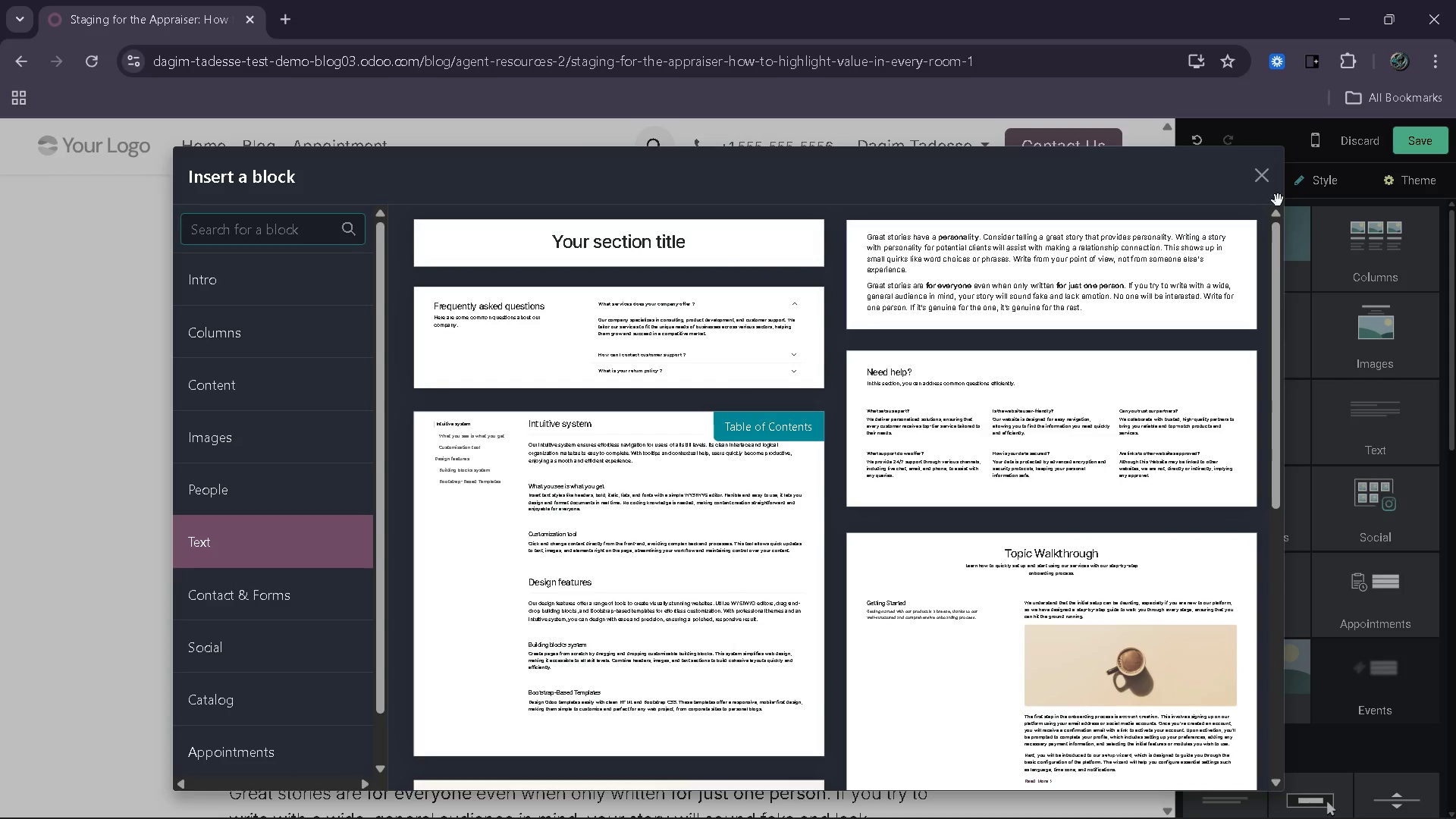 
left_click_drag(start_coordinate=[1258, 175], to_coordinate=[1216, 621])
 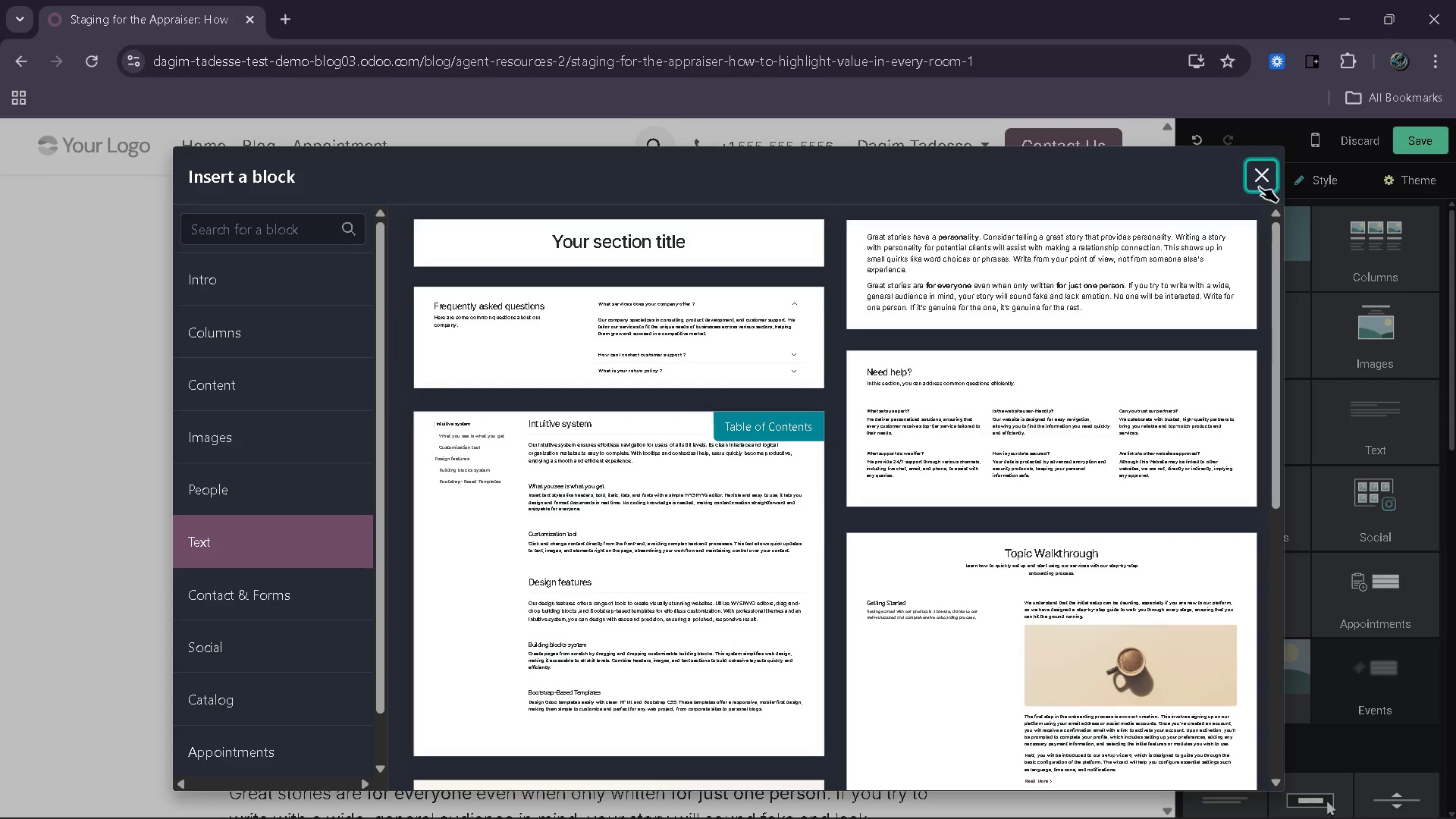 
left_click([1259, 187])
 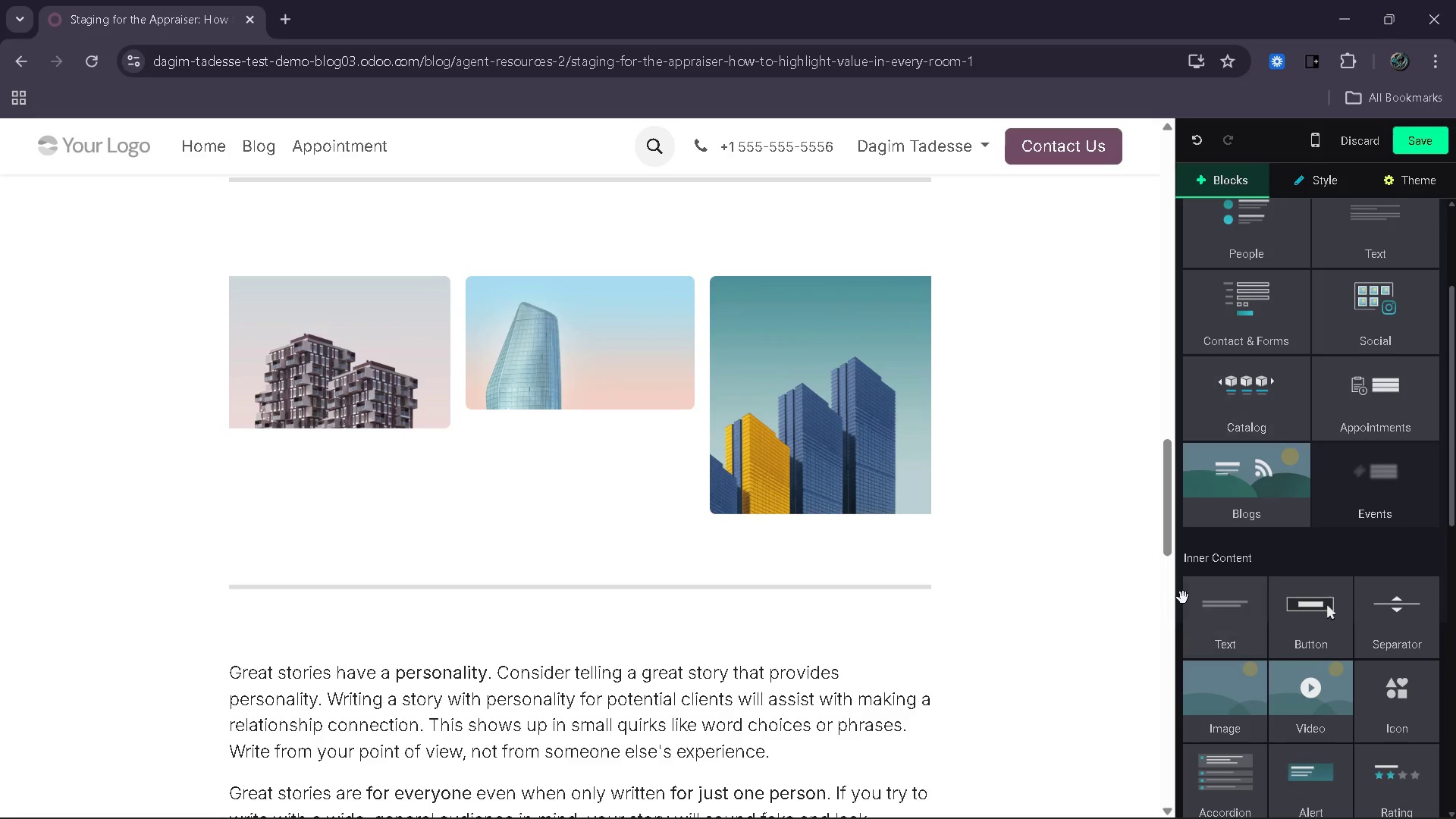 
left_click_drag(start_coordinate=[1217, 623], to_coordinate=[404, 479])
 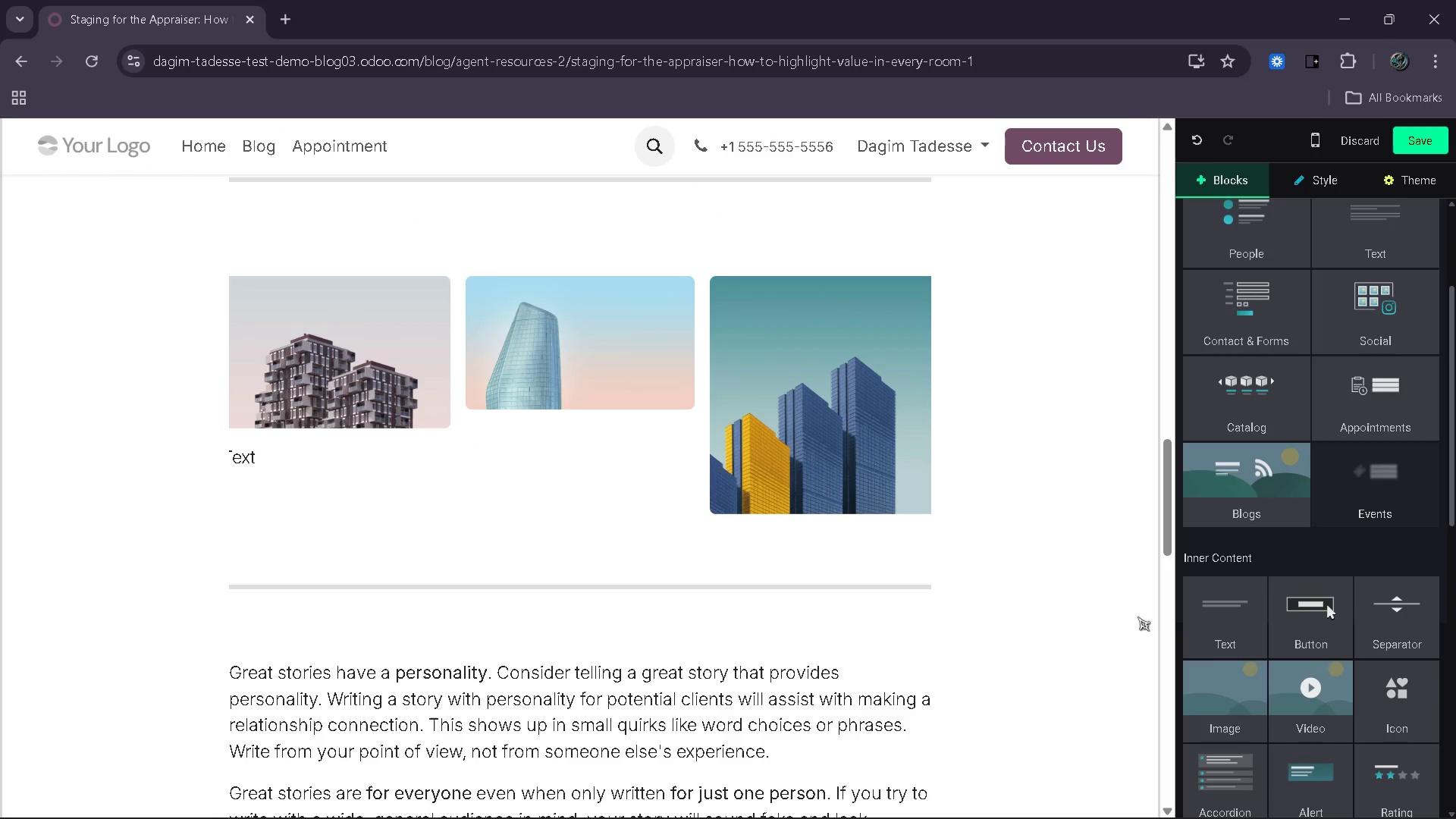 
left_click_drag(start_coordinate=[1260, 610], to_coordinate=[632, 446])
 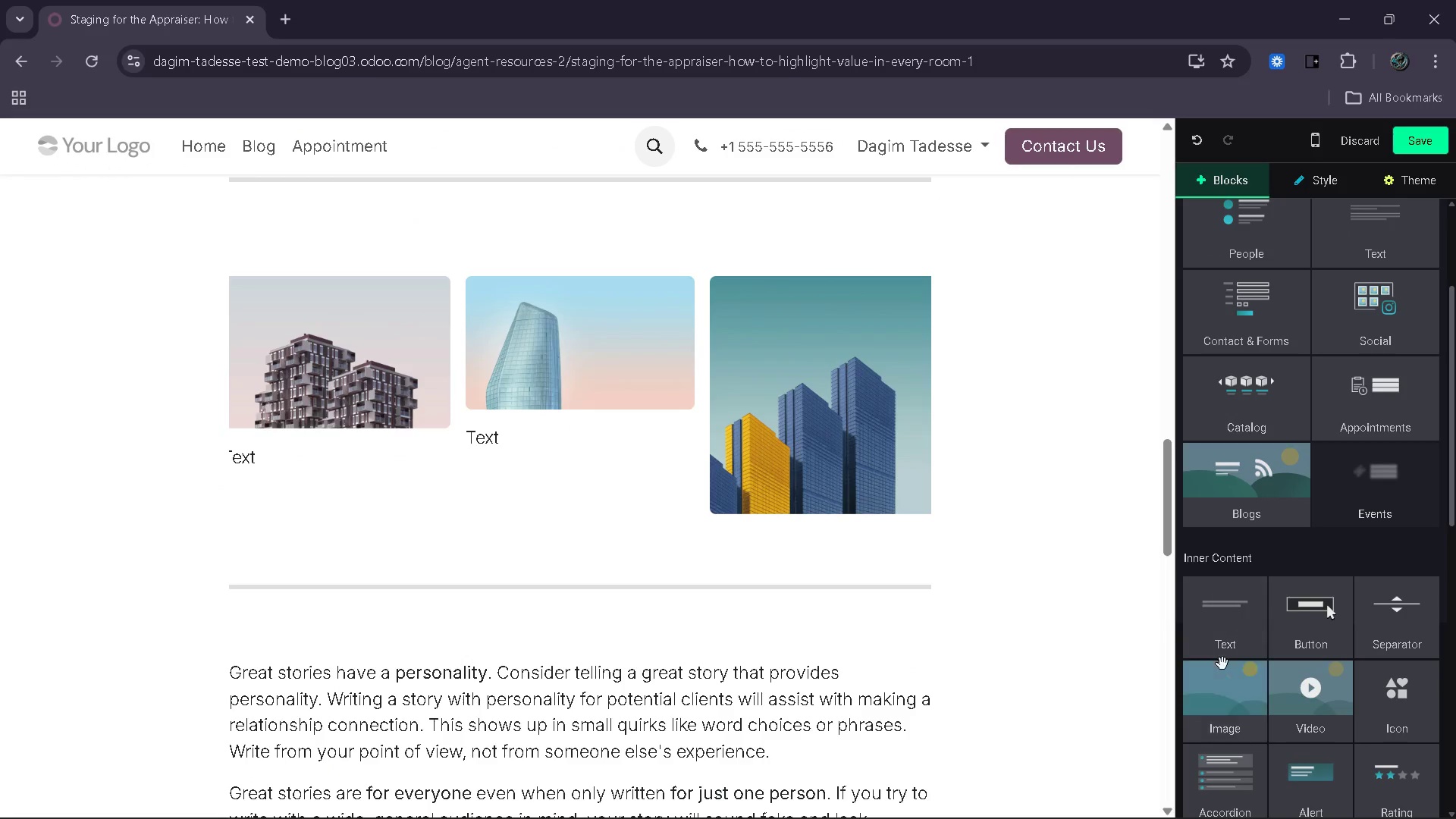 
left_click_drag(start_coordinate=[1221, 654], to_coordinate=[873, 537])
 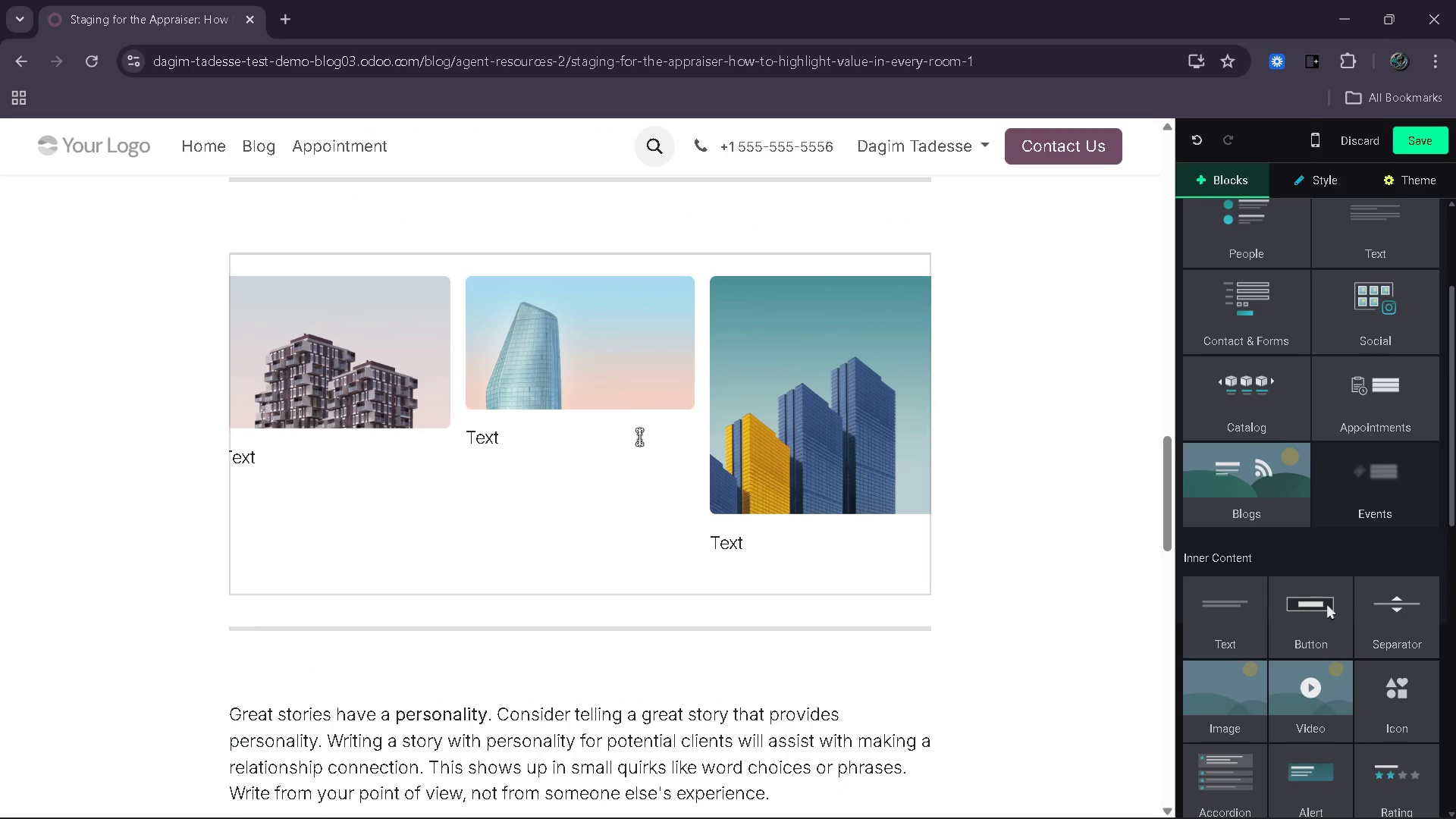 
left_click([639, 438])
 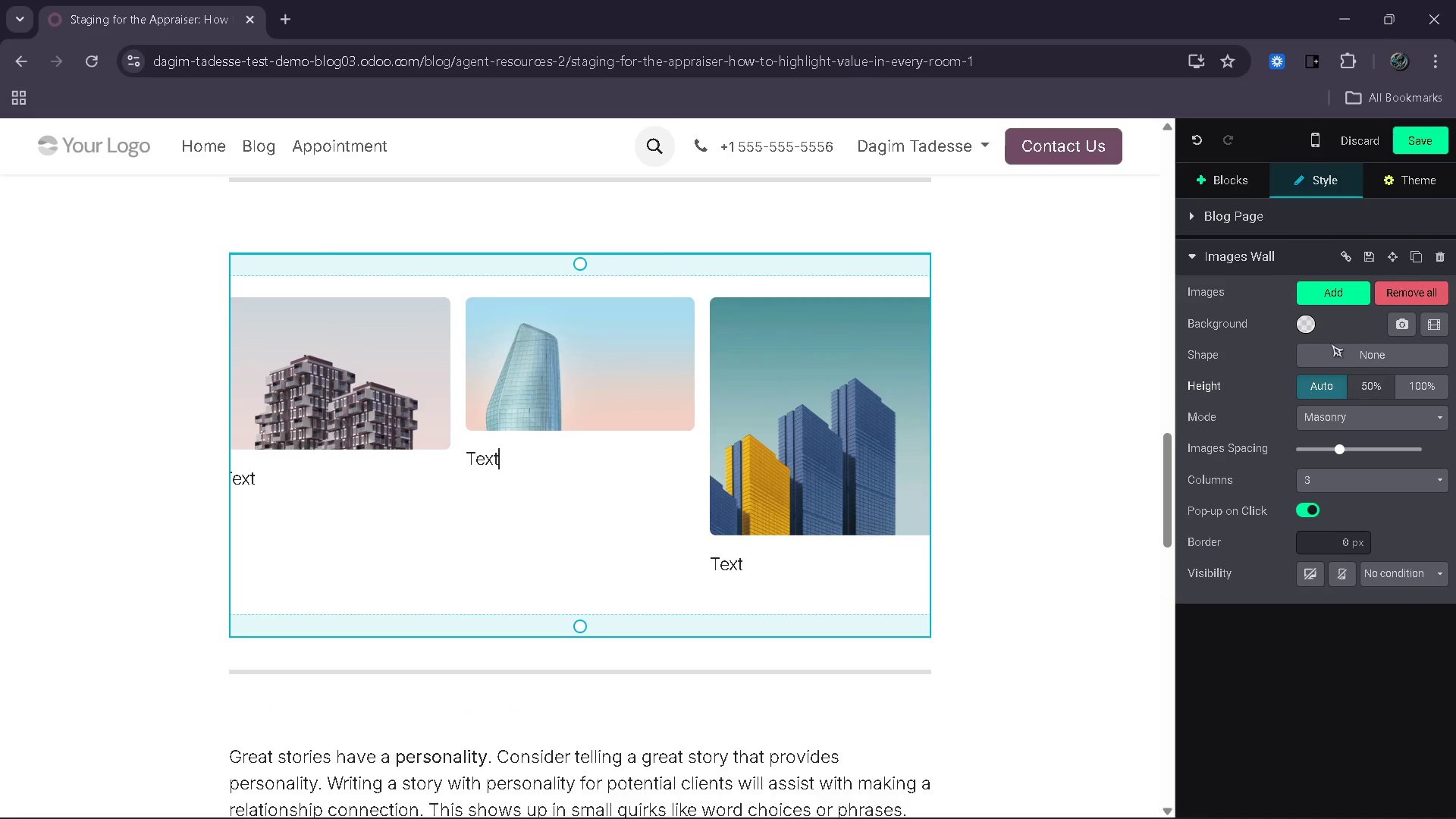 
left_click([1247, 218])
 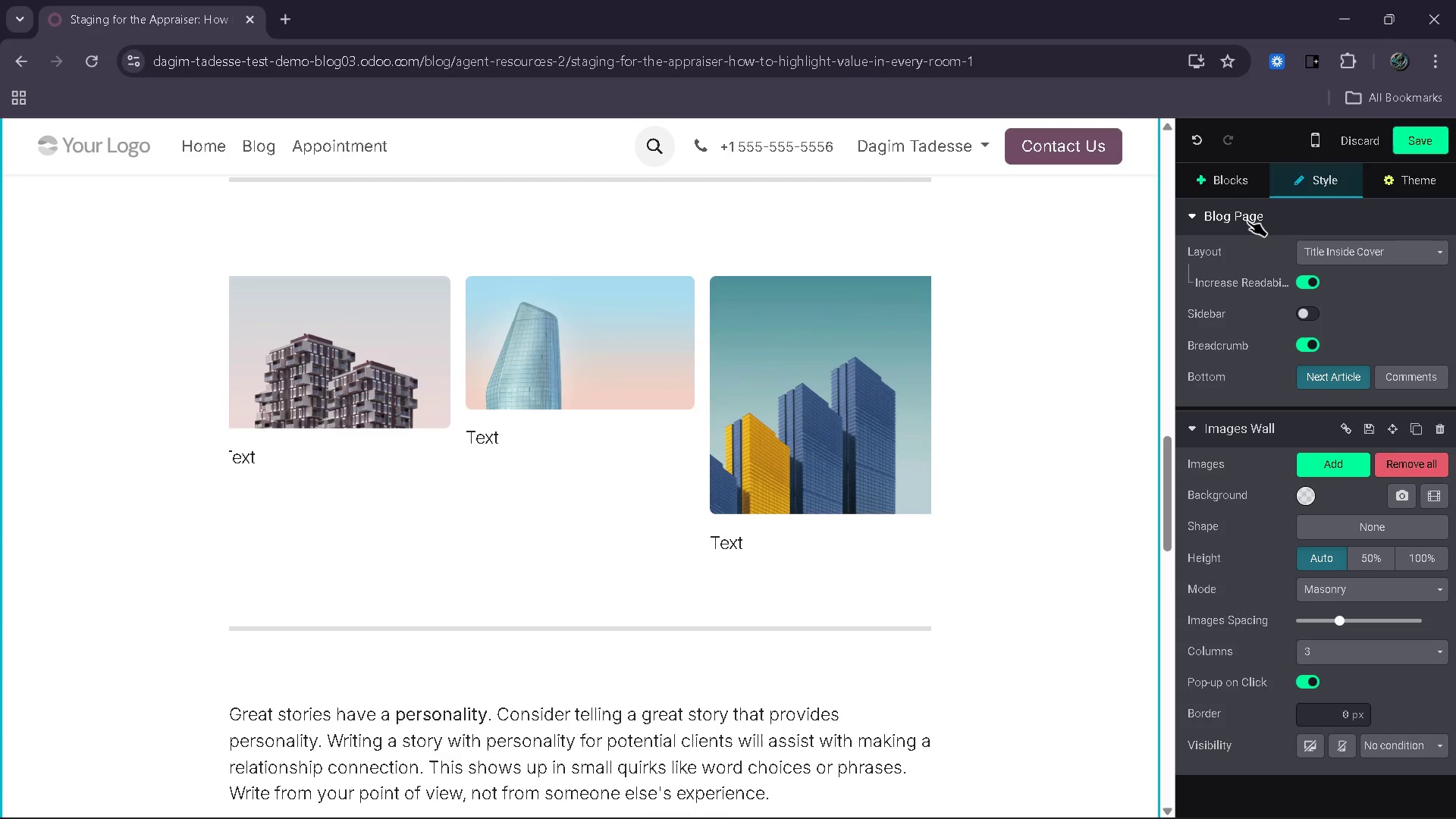 
left_click([1247, 221])
 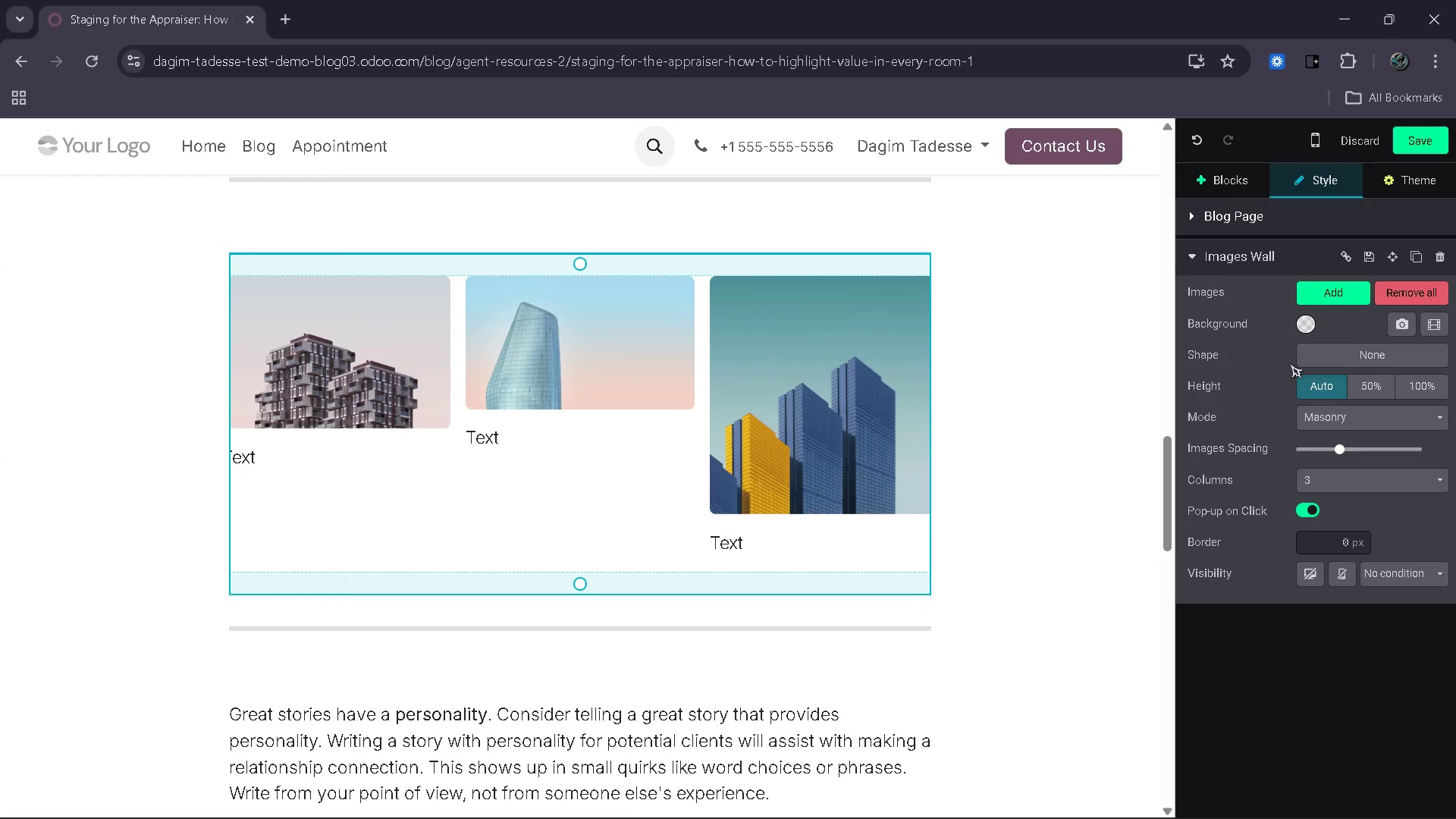 
left_click([1340, 413])
 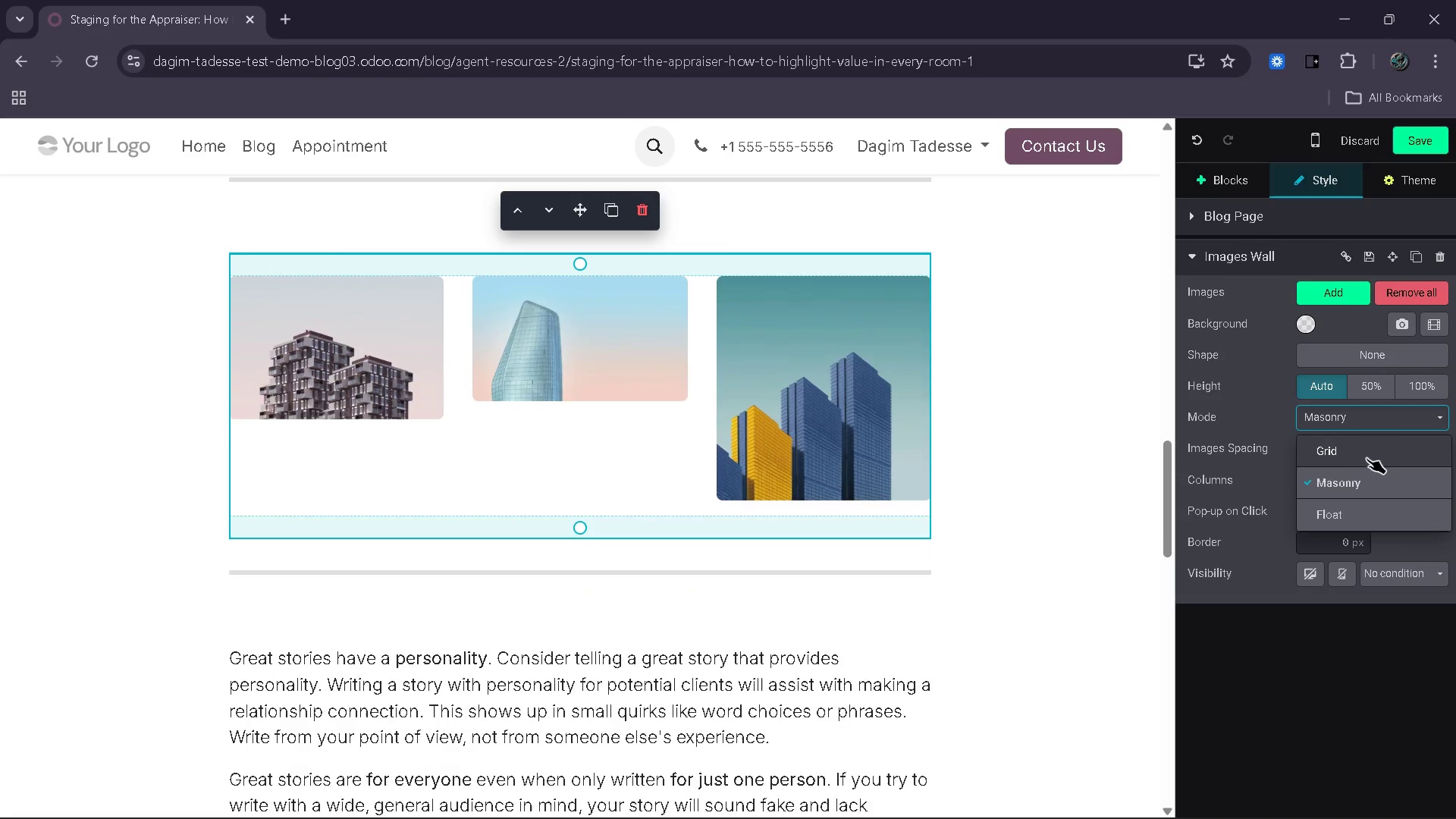 
left_click([1367, 458])
 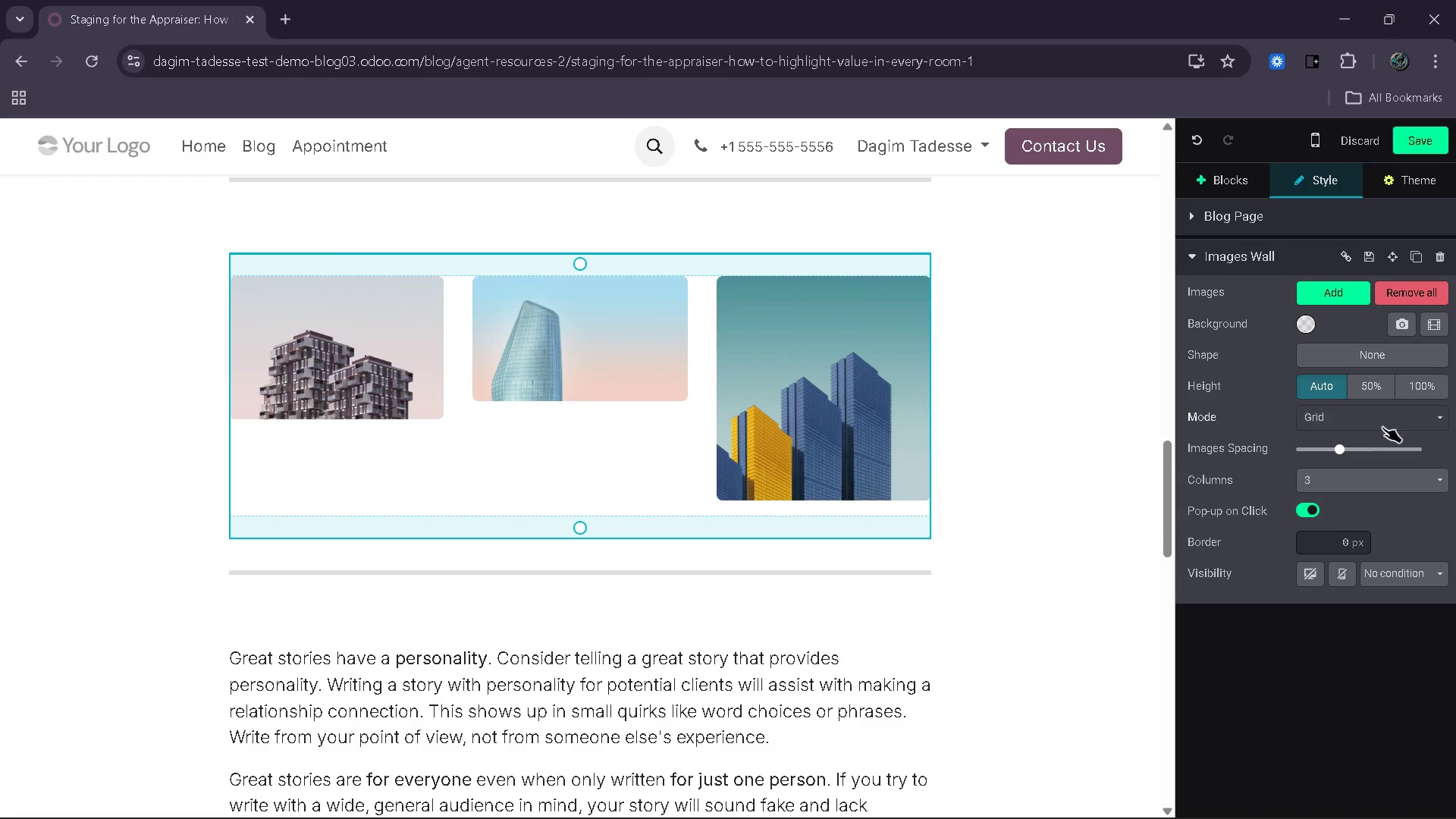 
left_click([1384, 422])
 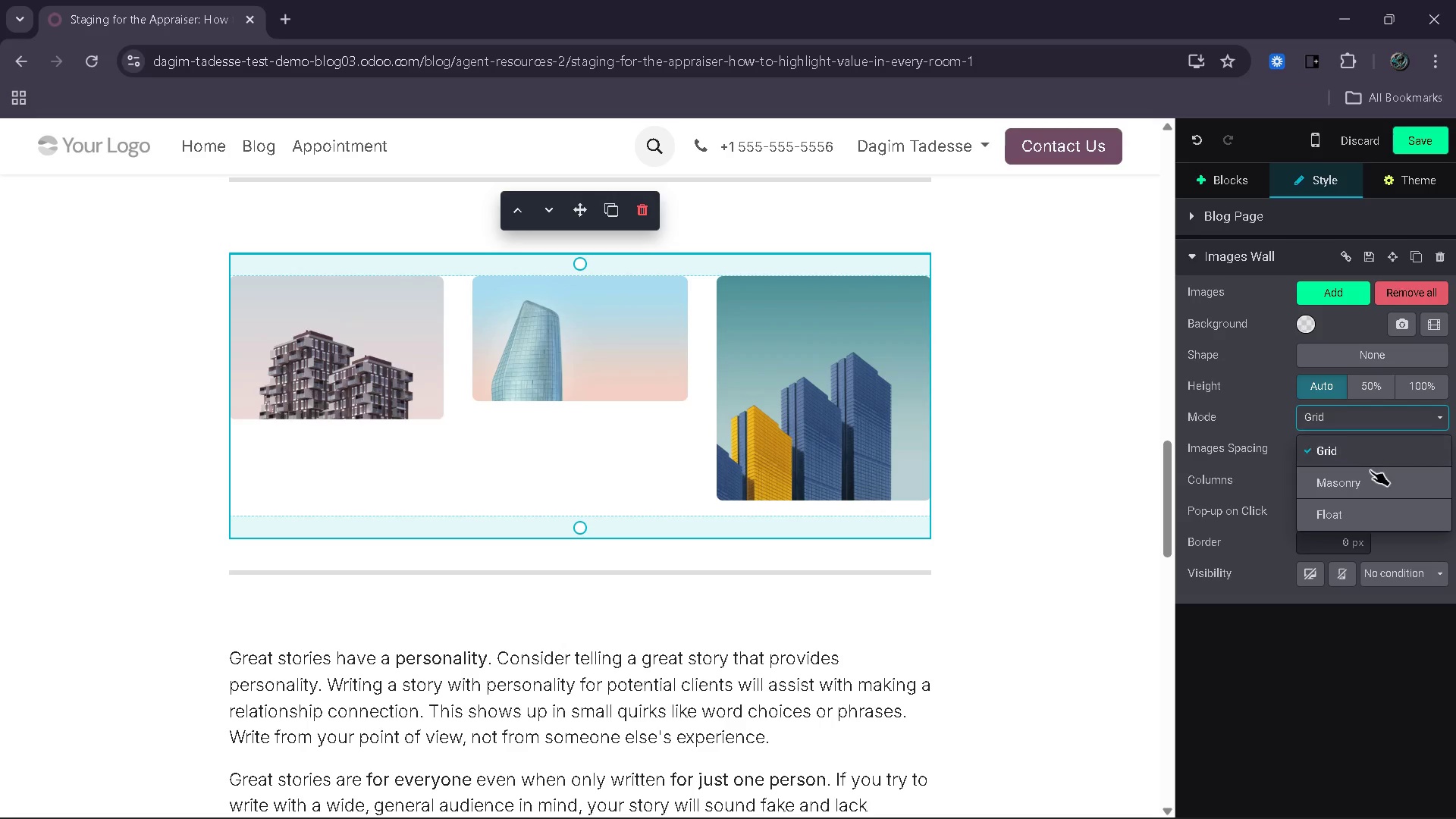 
left_click([1370, 475])
 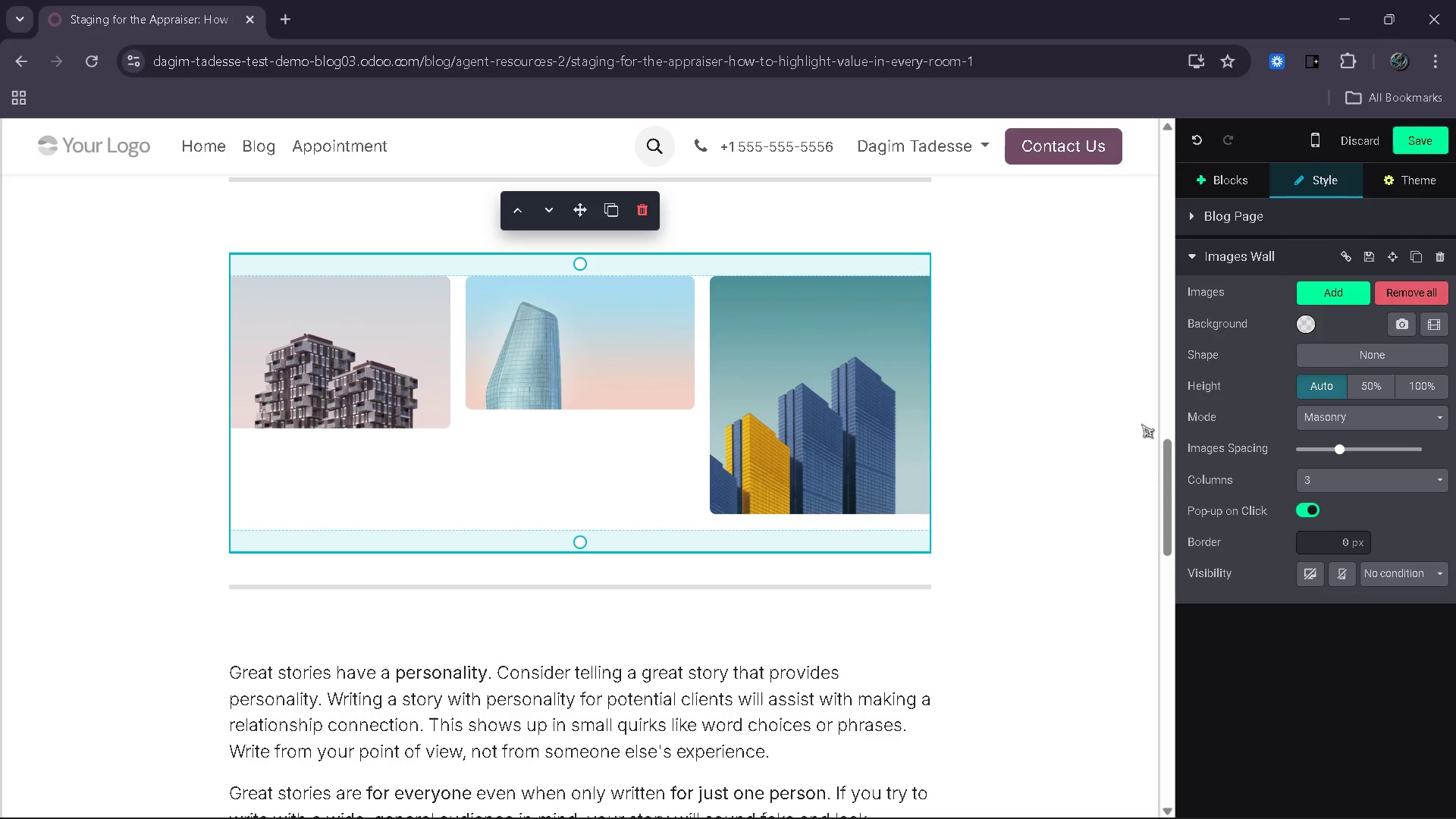 
key(Control+Z)
 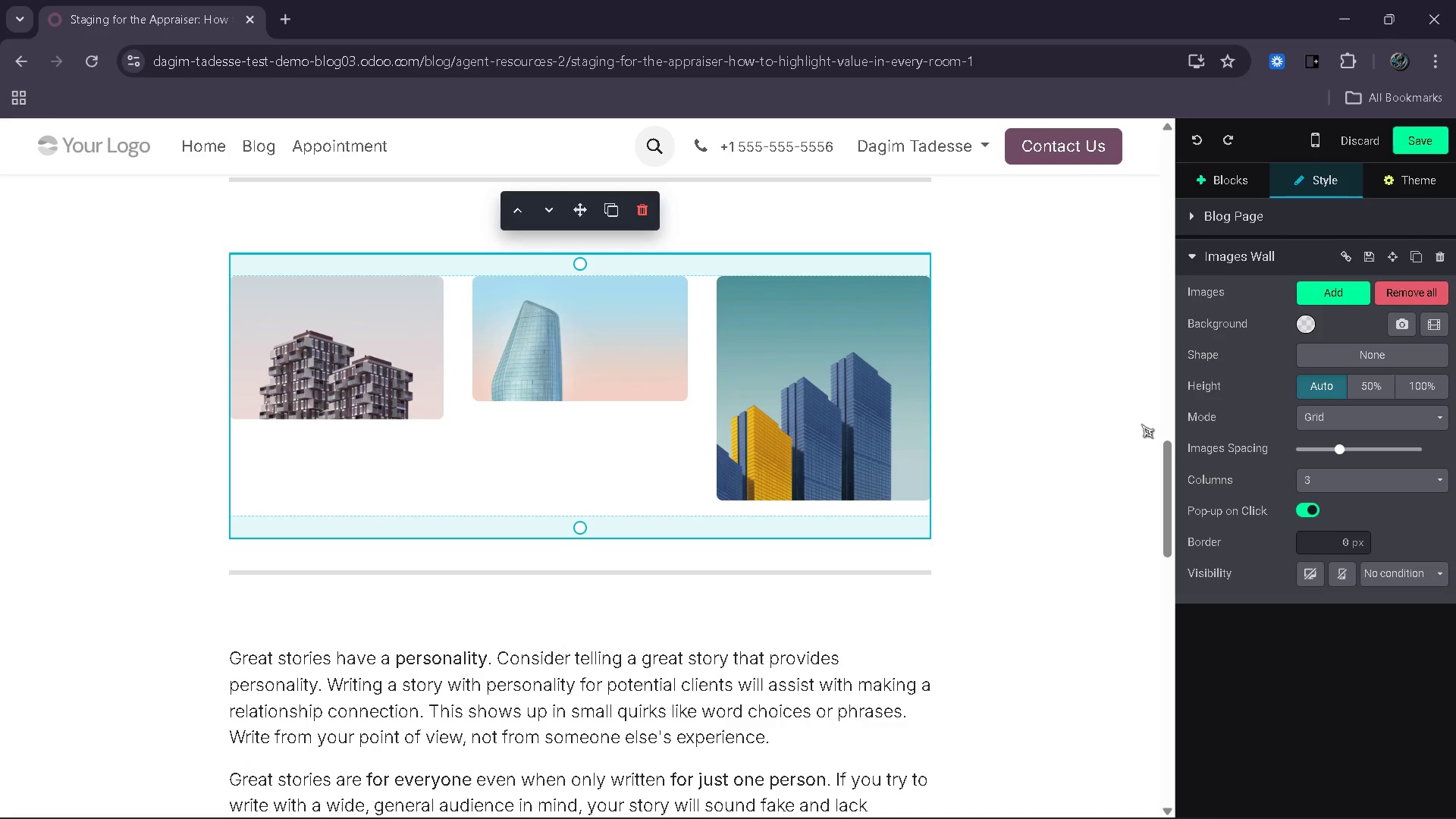 
key(Control+Z)
 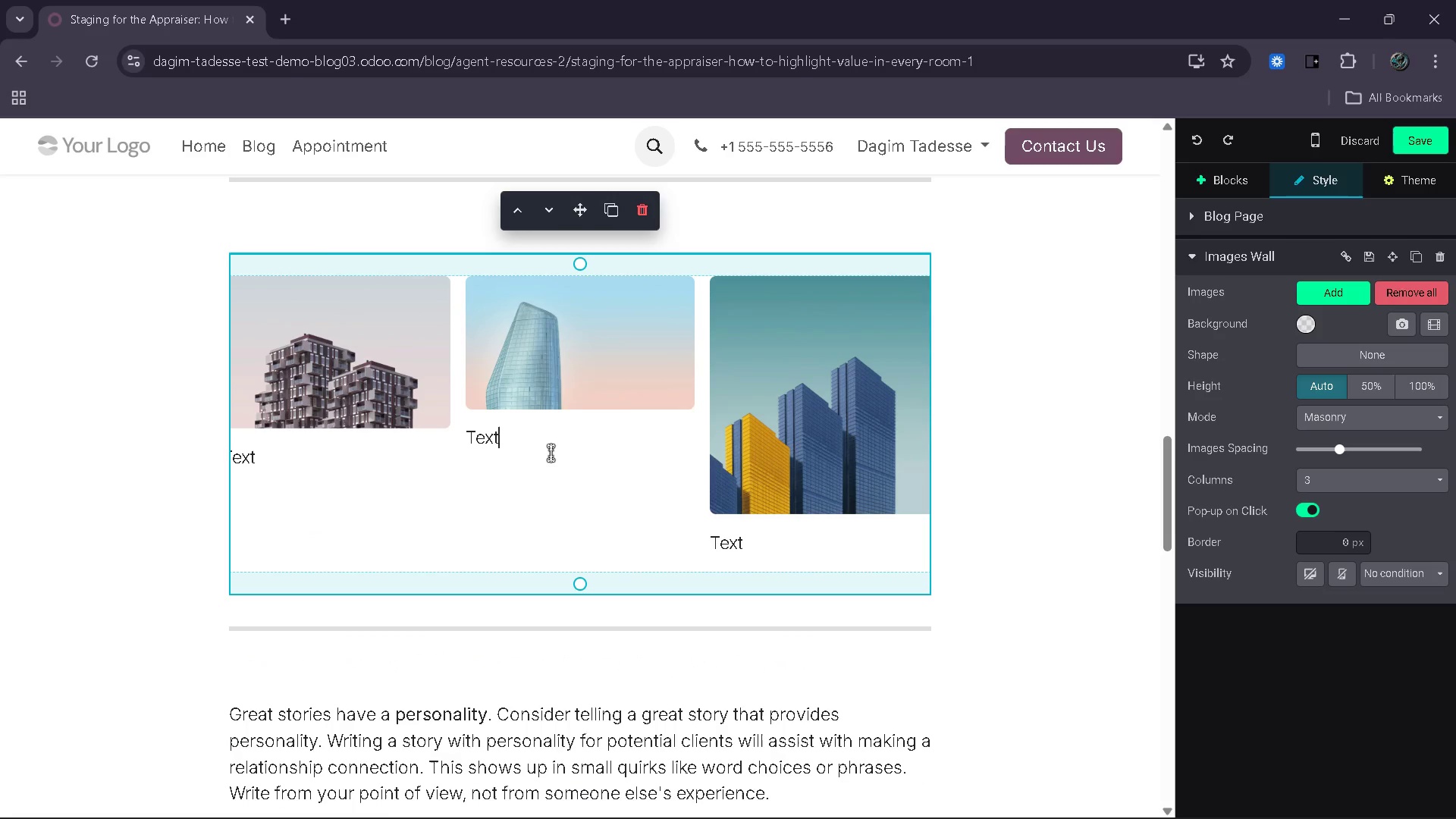 
wait(5.19)
 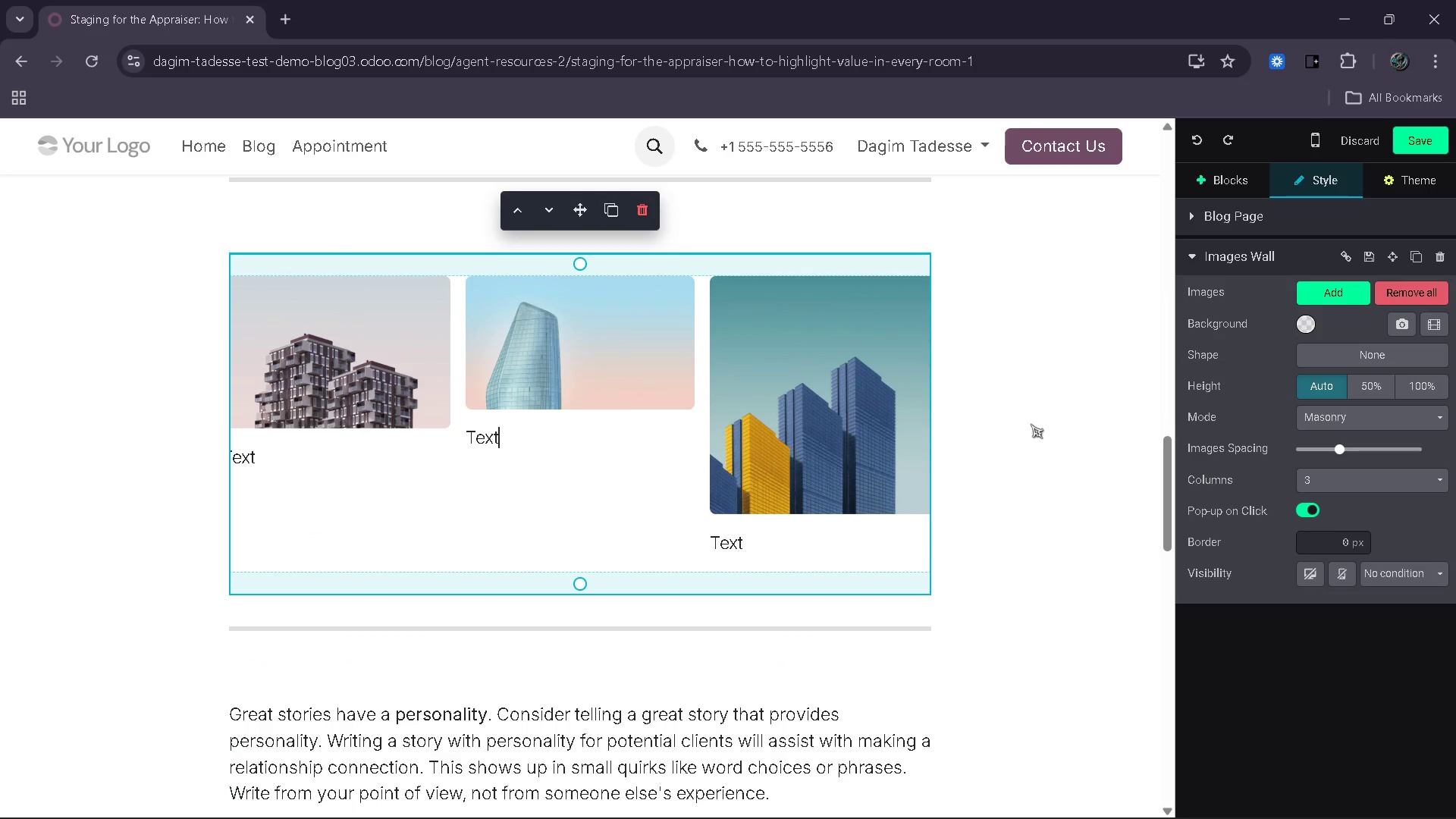 
left_click([1355, 419])
 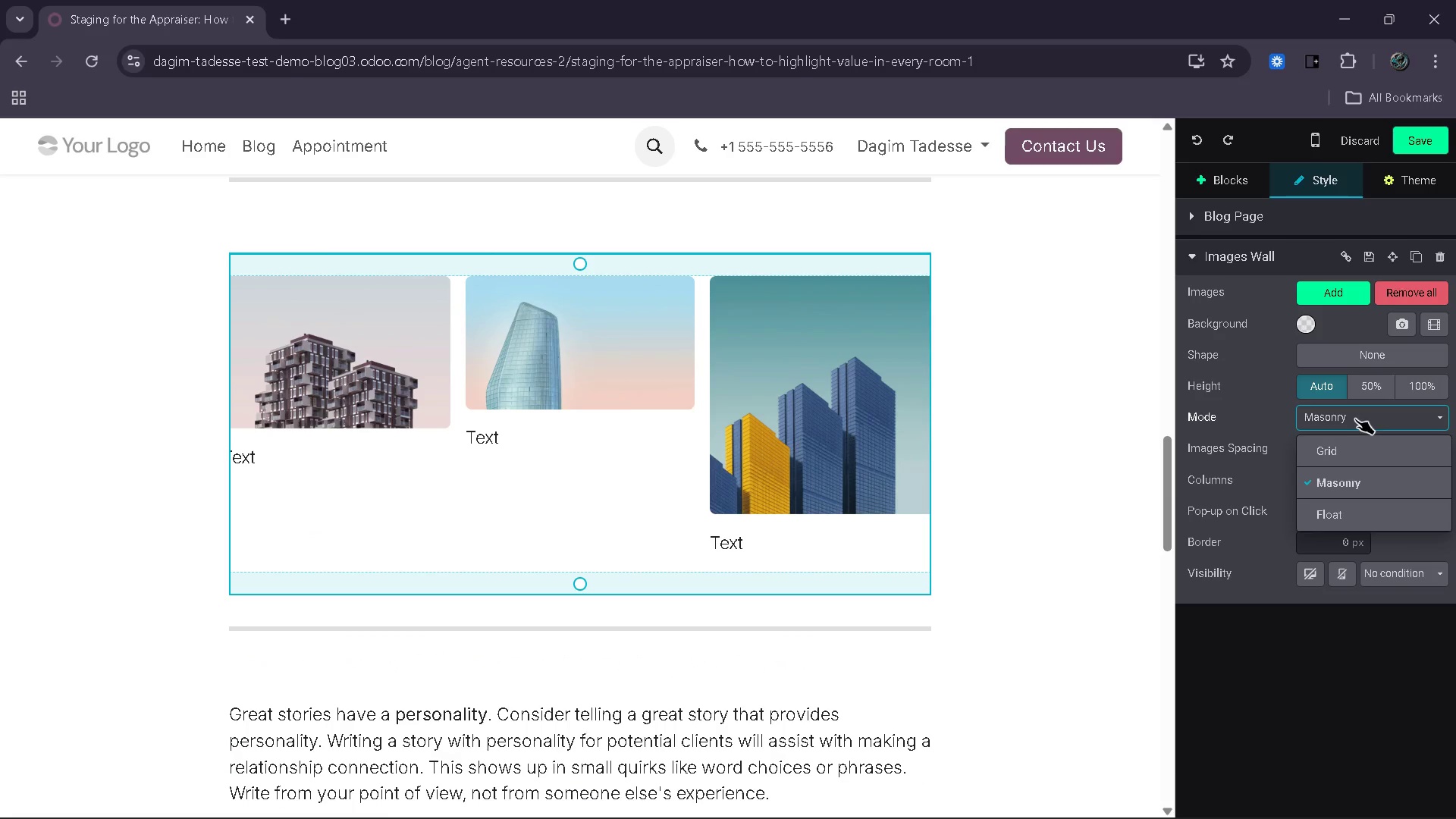 
left_click([1355, 419])
 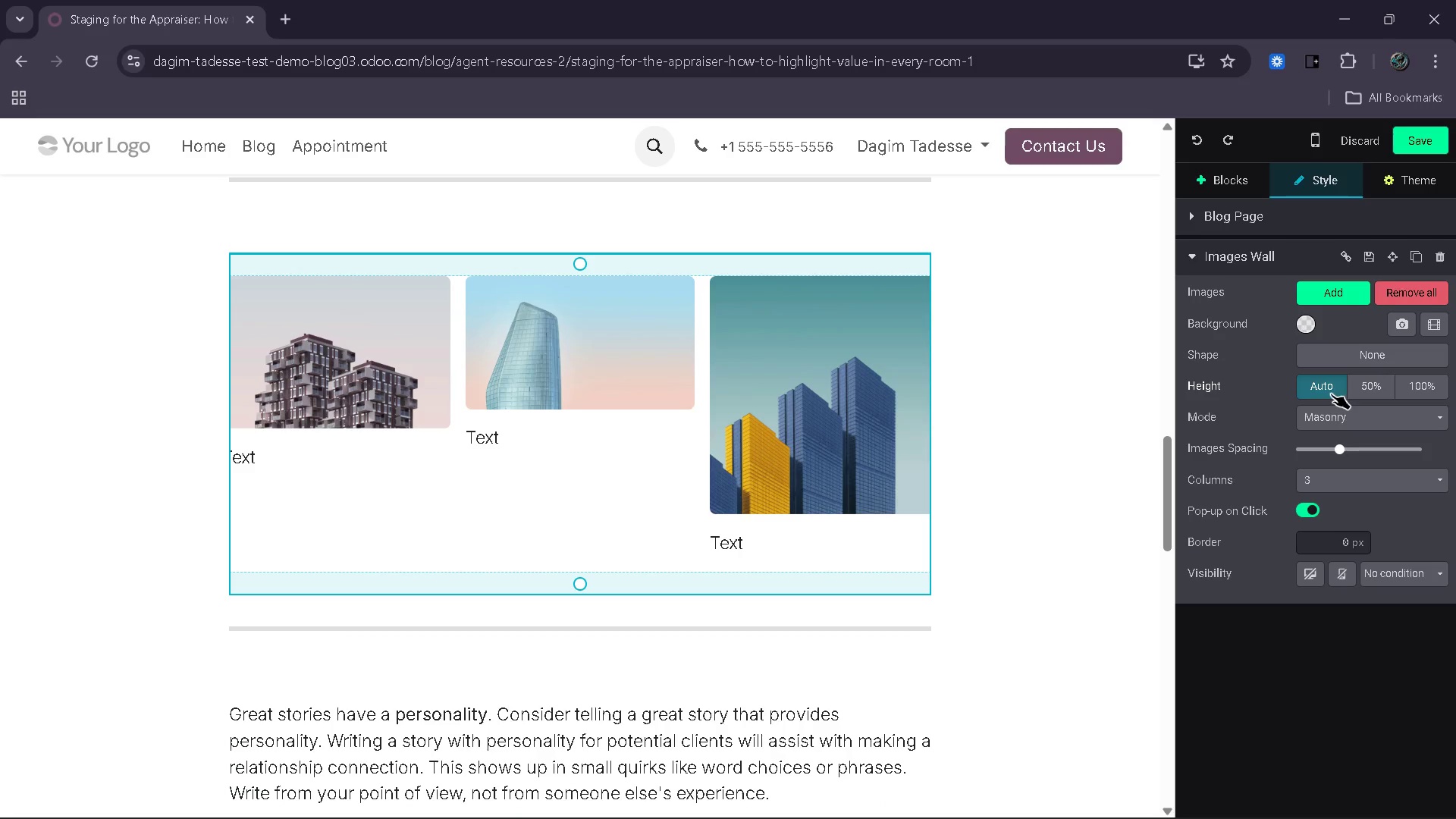 
left_click_drag(start_coordinate=[1346, 455], to_coordinate=[1328, 457])
 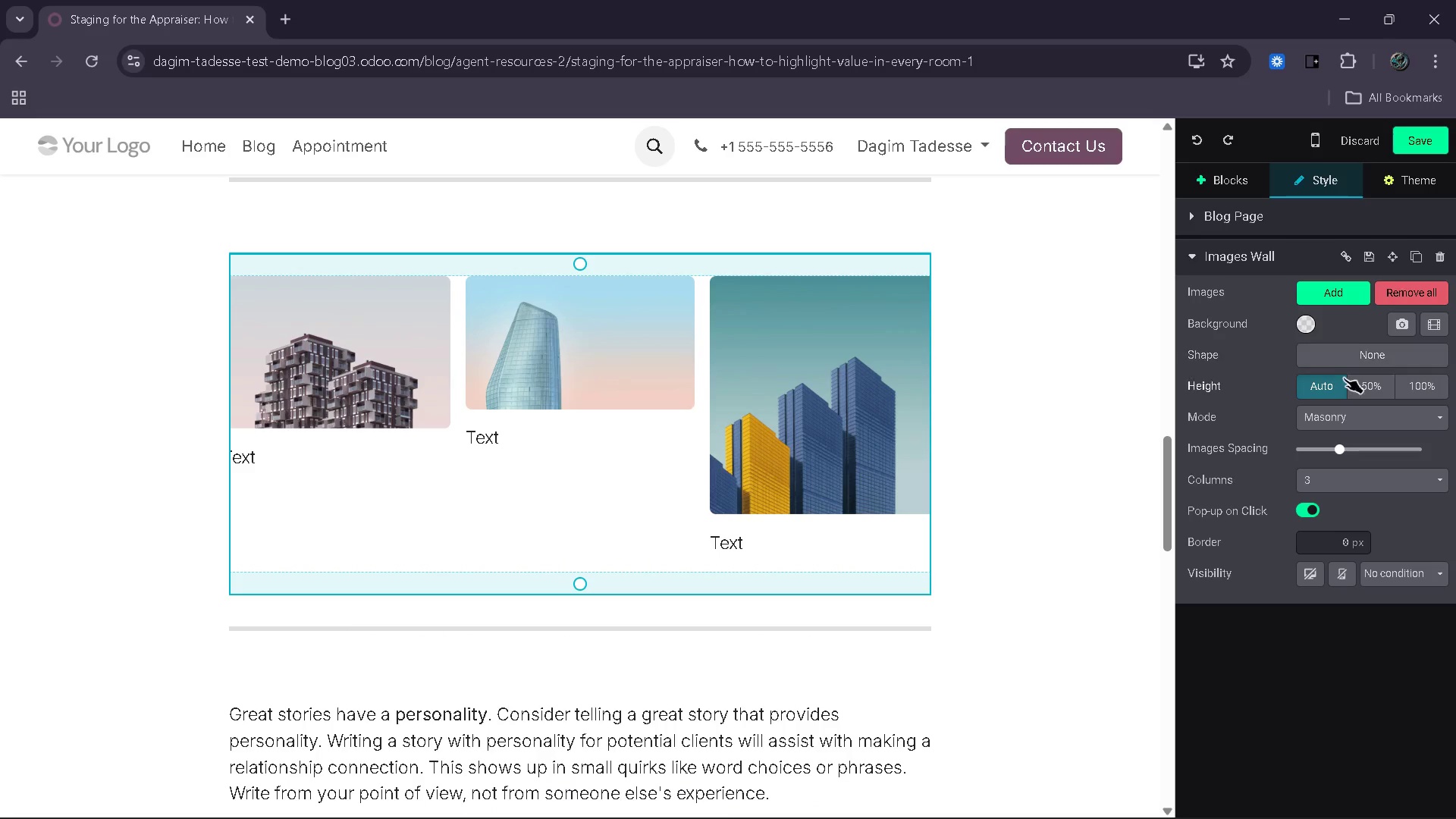 
left_click([1385, 414])
 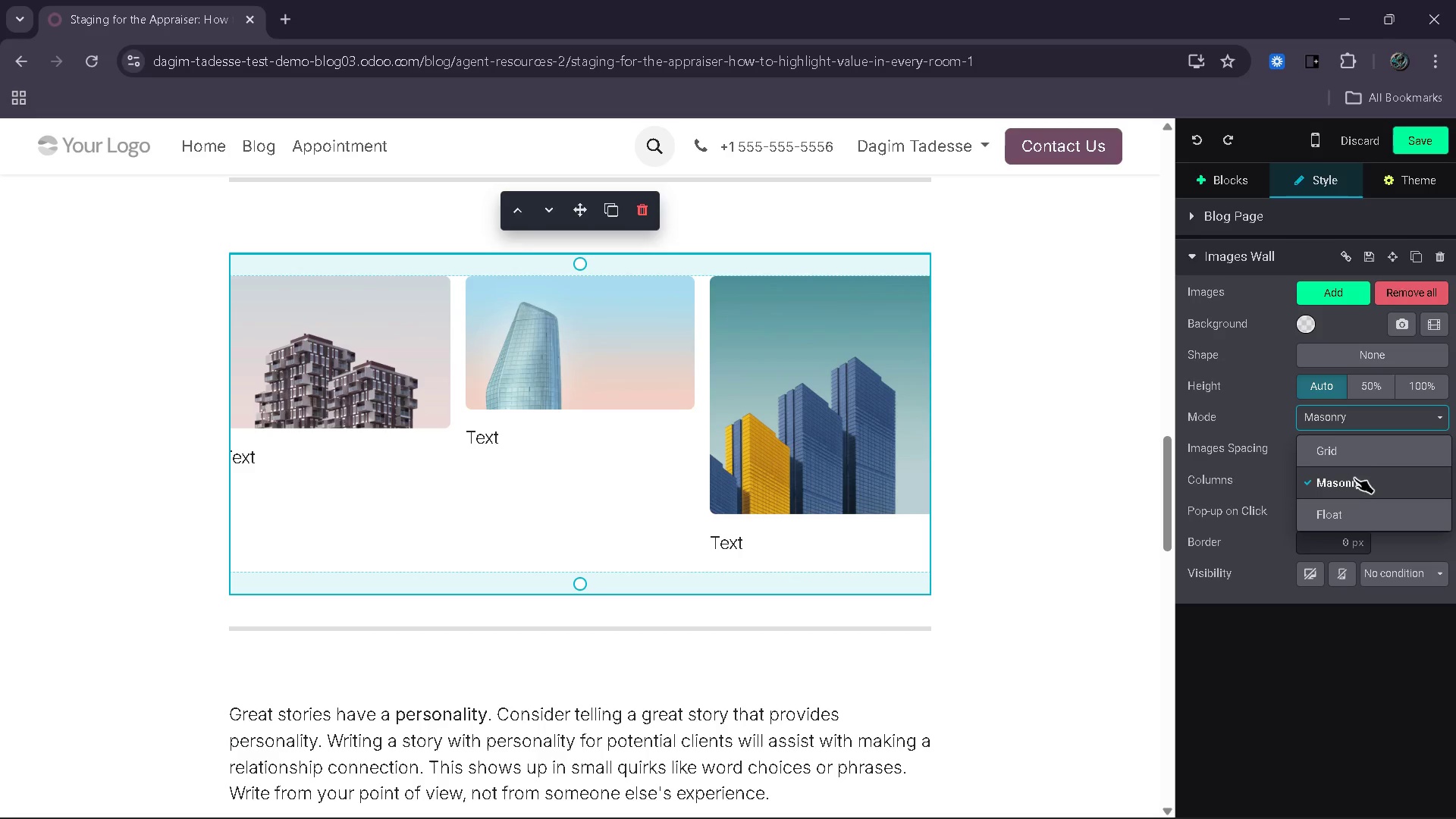 
wait(10.06)
 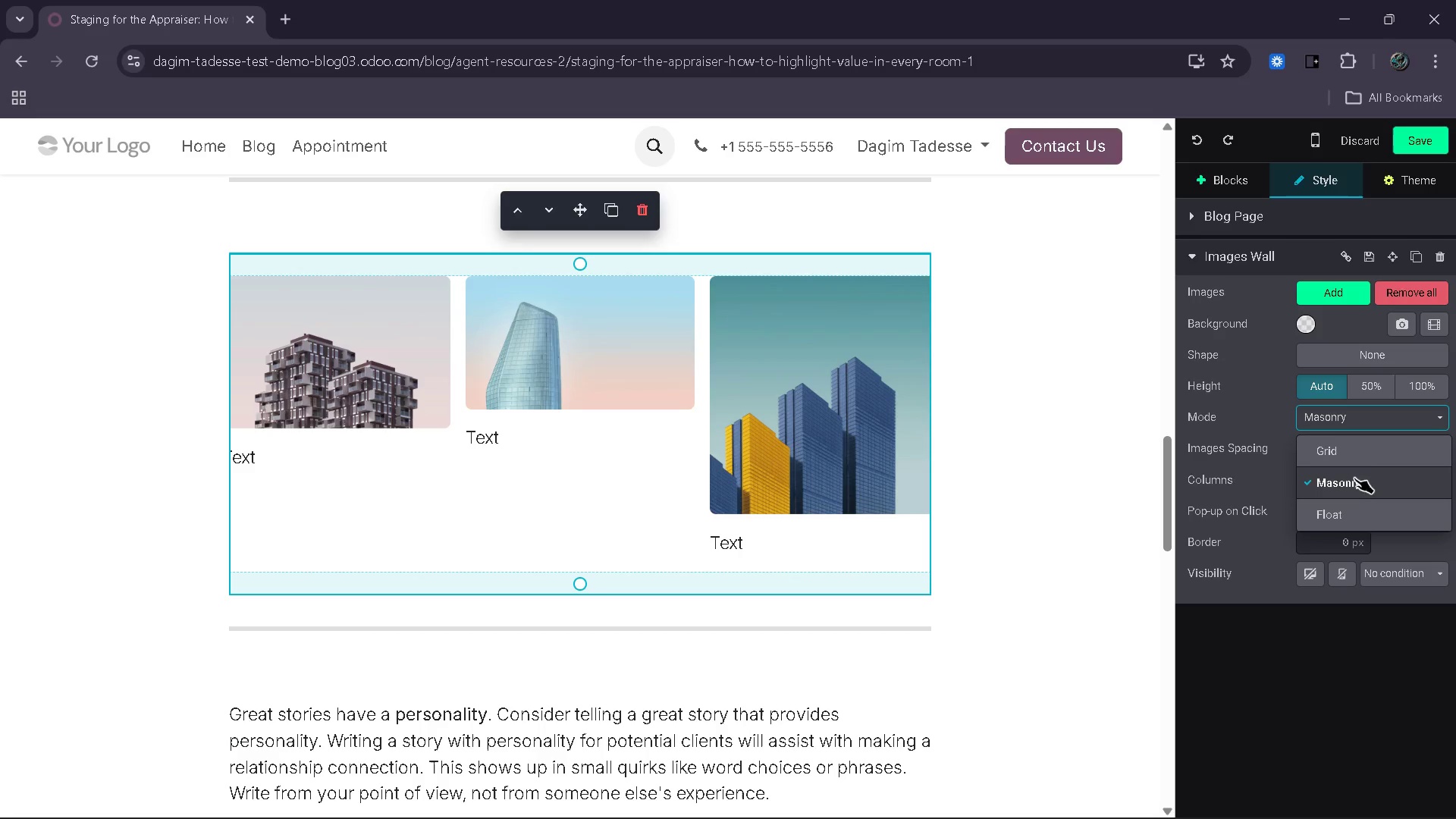 
left_click([1364, 453])
 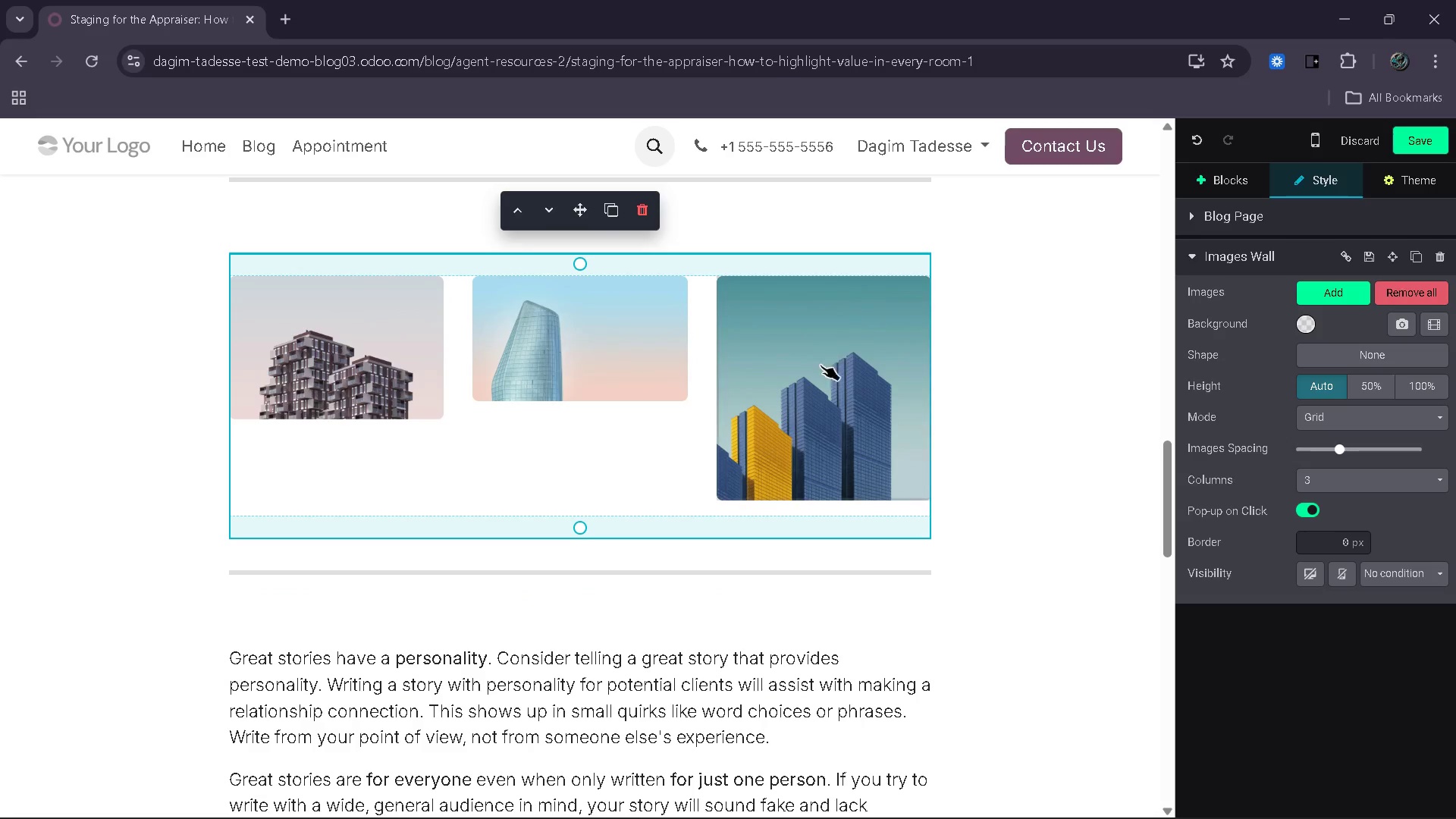 
left_click([797, 422])
 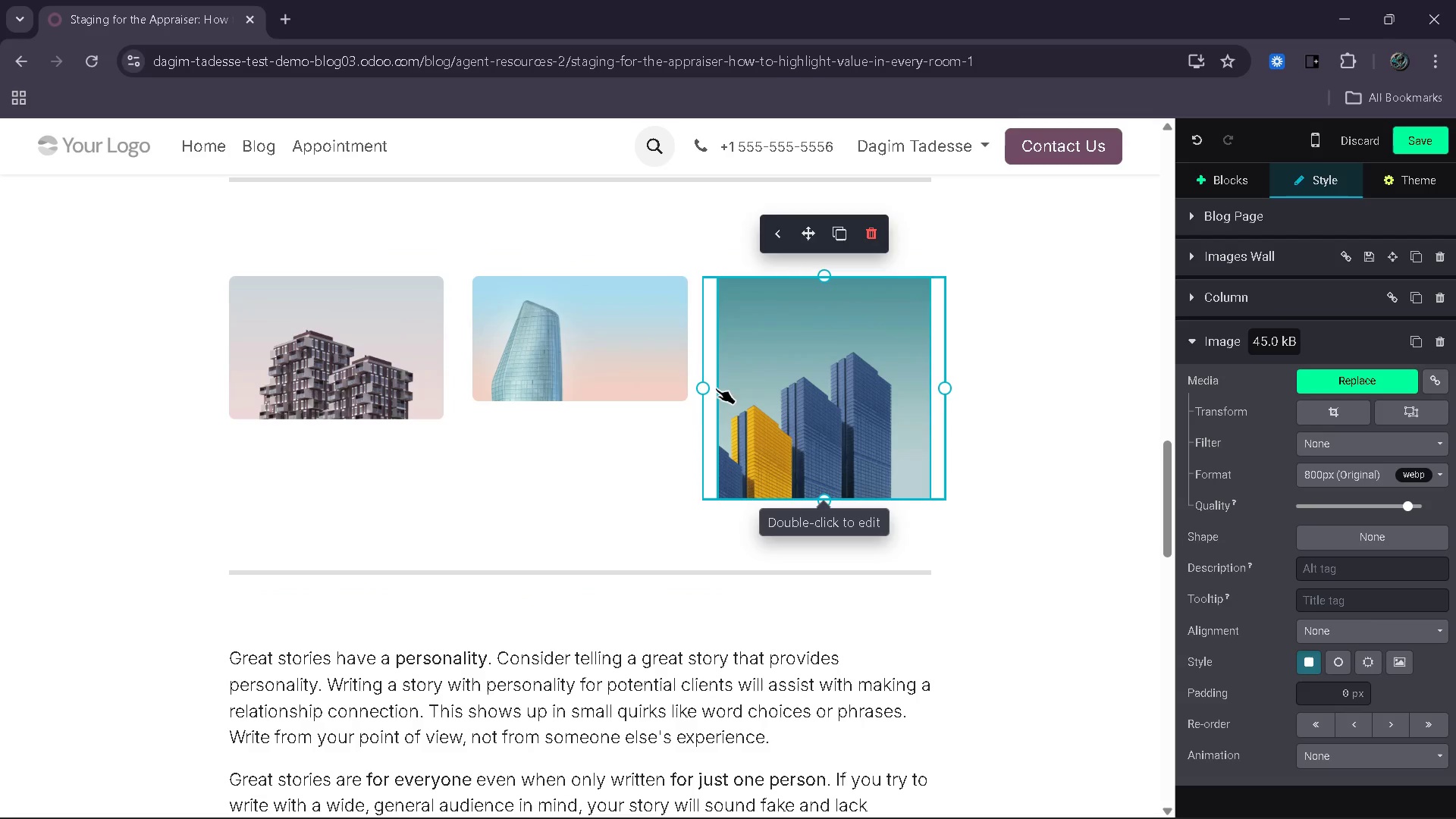 
left_click_drag(start_coordinate=[701, 384], to_coordinate=[607, 374])
 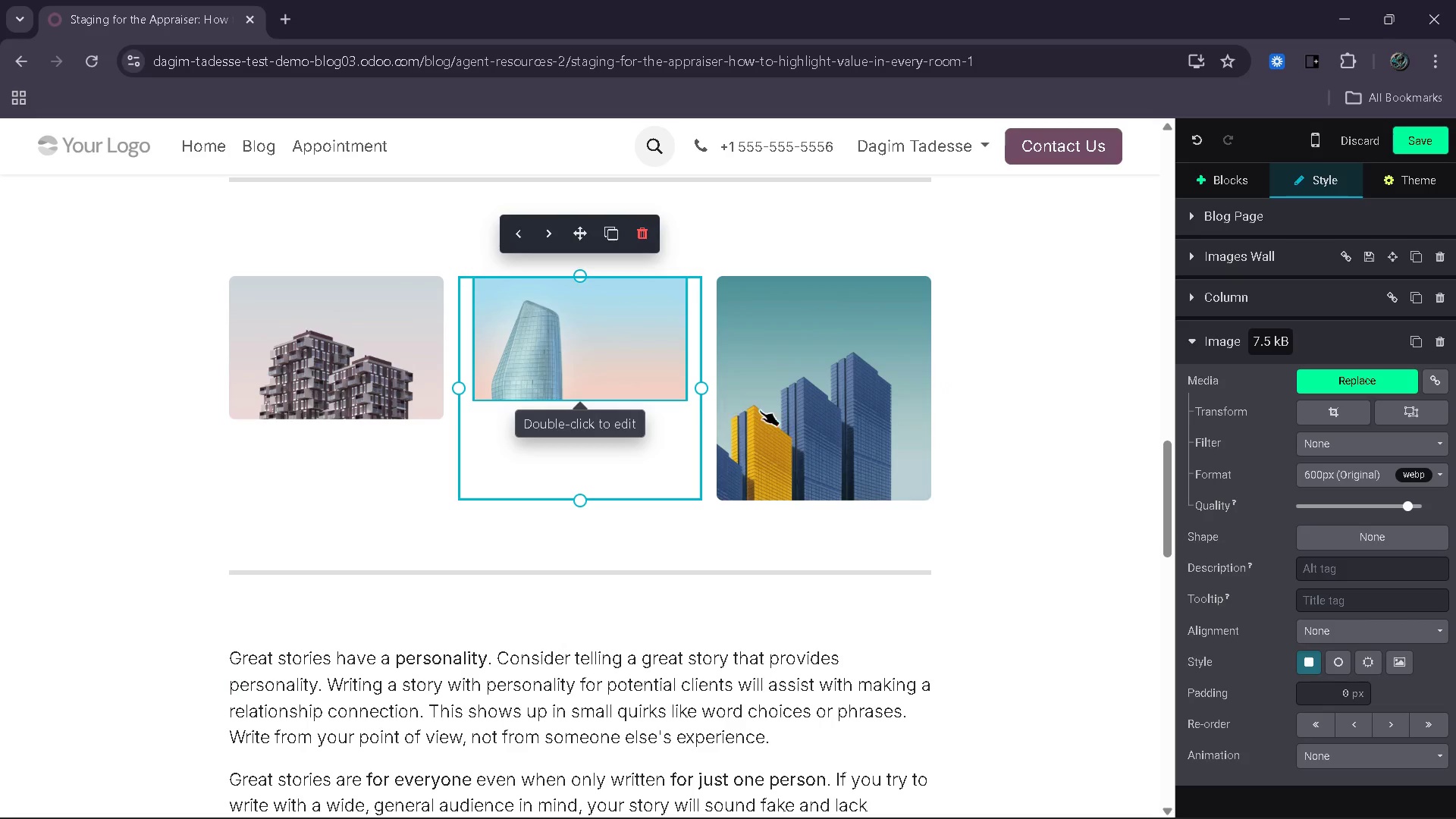 
left_click([773, 410])
 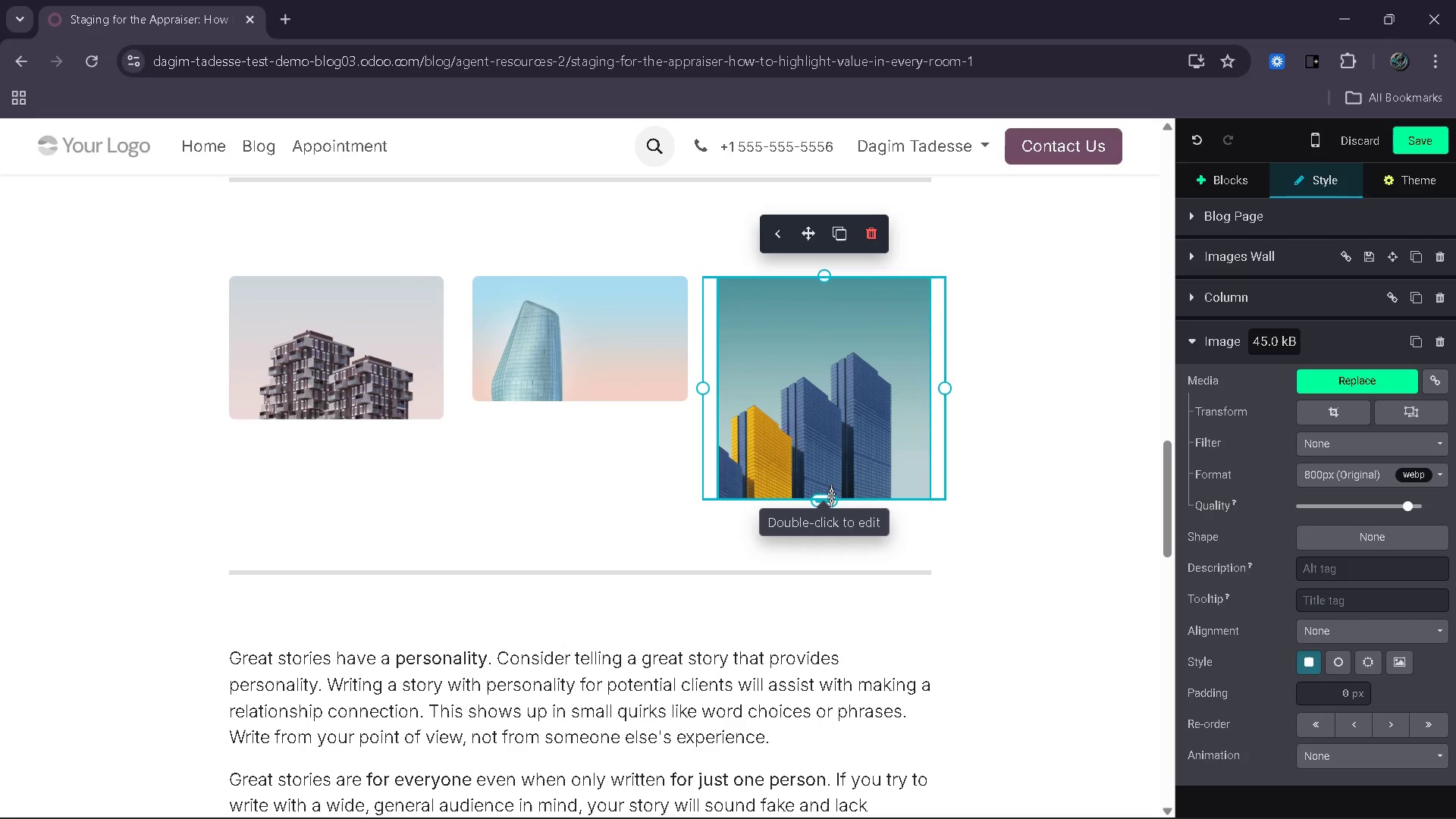 
left_click_drag(start_coordinate=[828, 496], to_coordinate=[815, 585])
 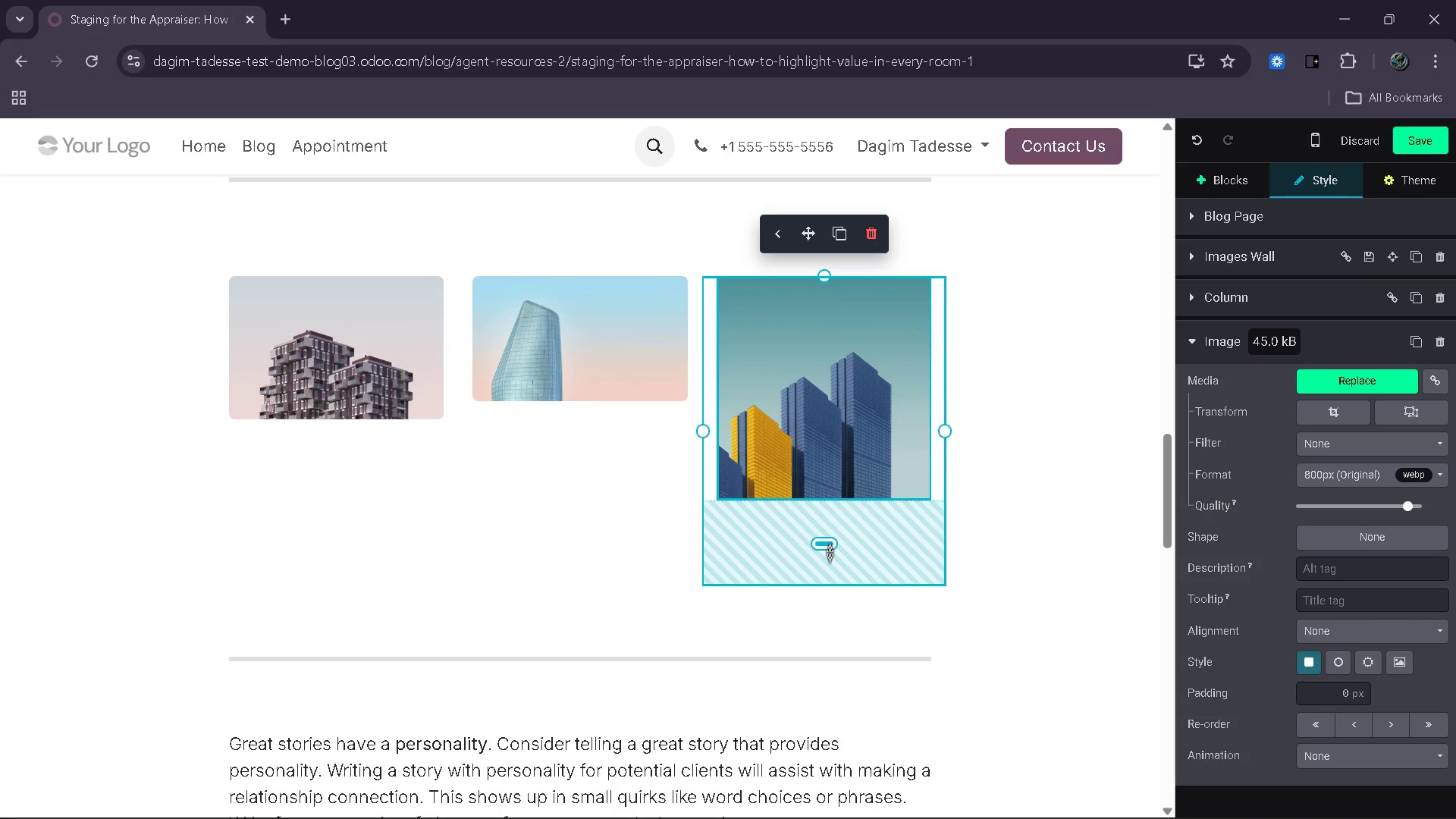 
left_click_drag(start_coordinate=[830, 552], to_coordinate=[849, 464])
 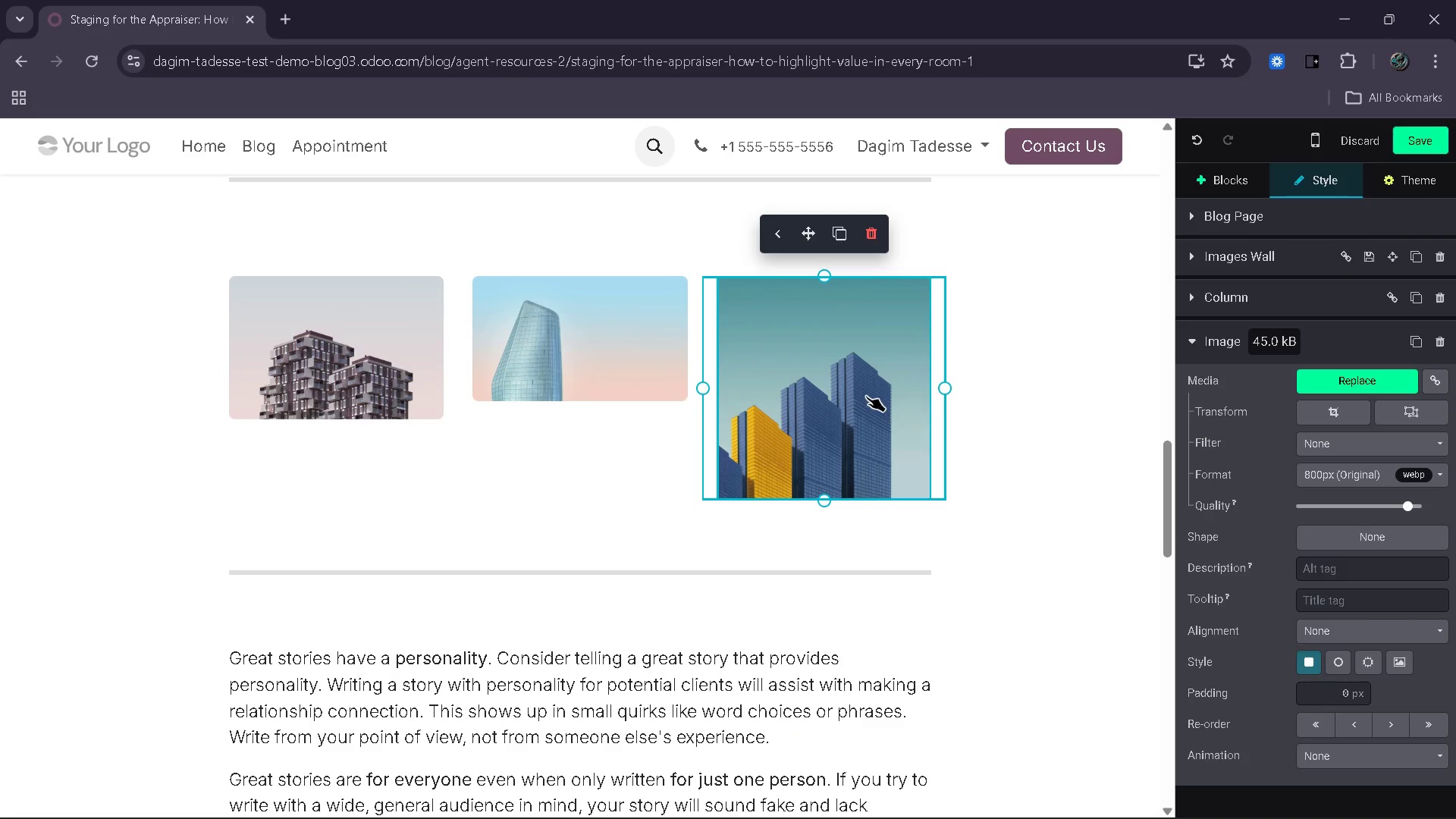 
left_click([866, 396])
 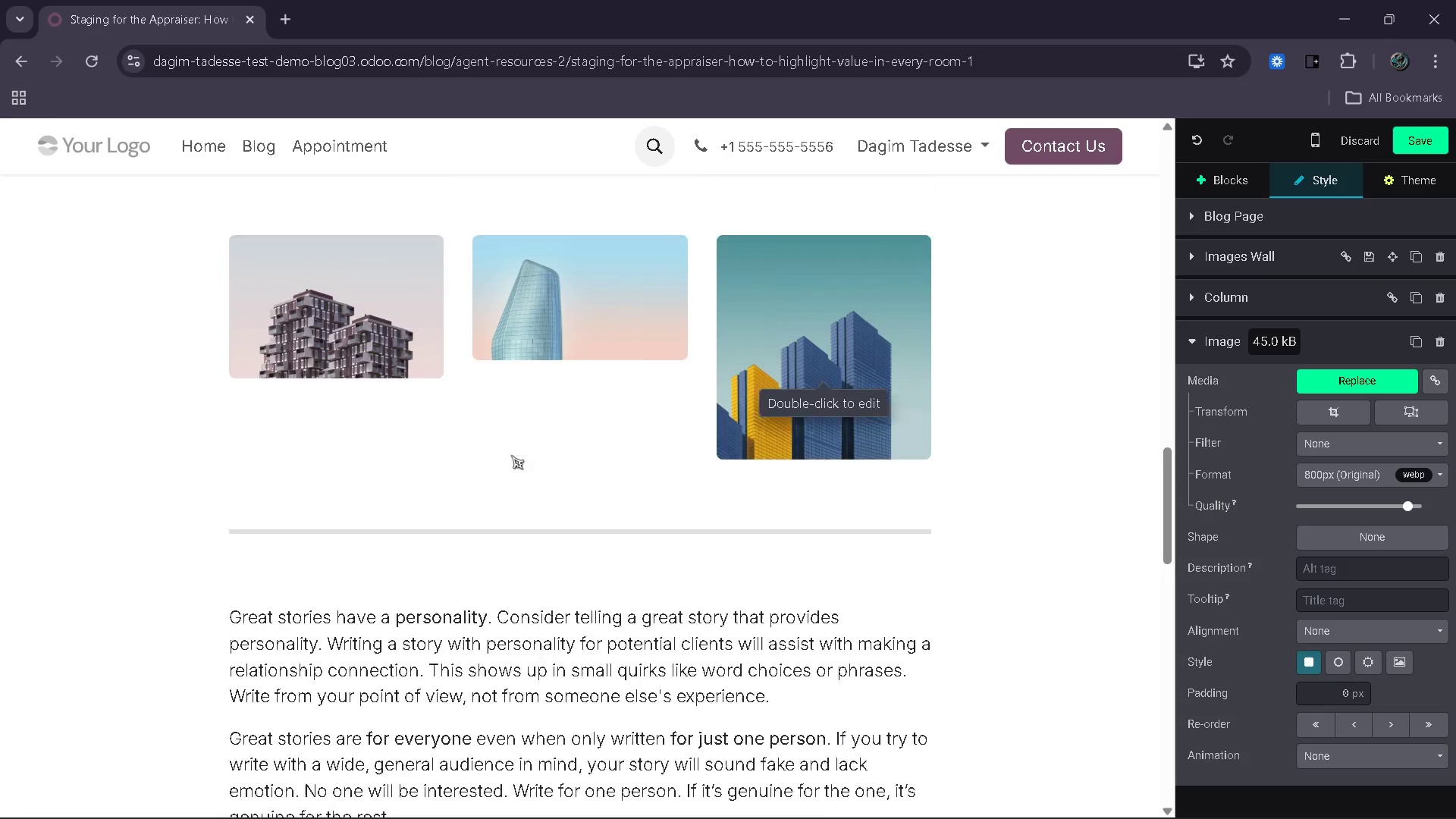 
left_click([601, 504])
 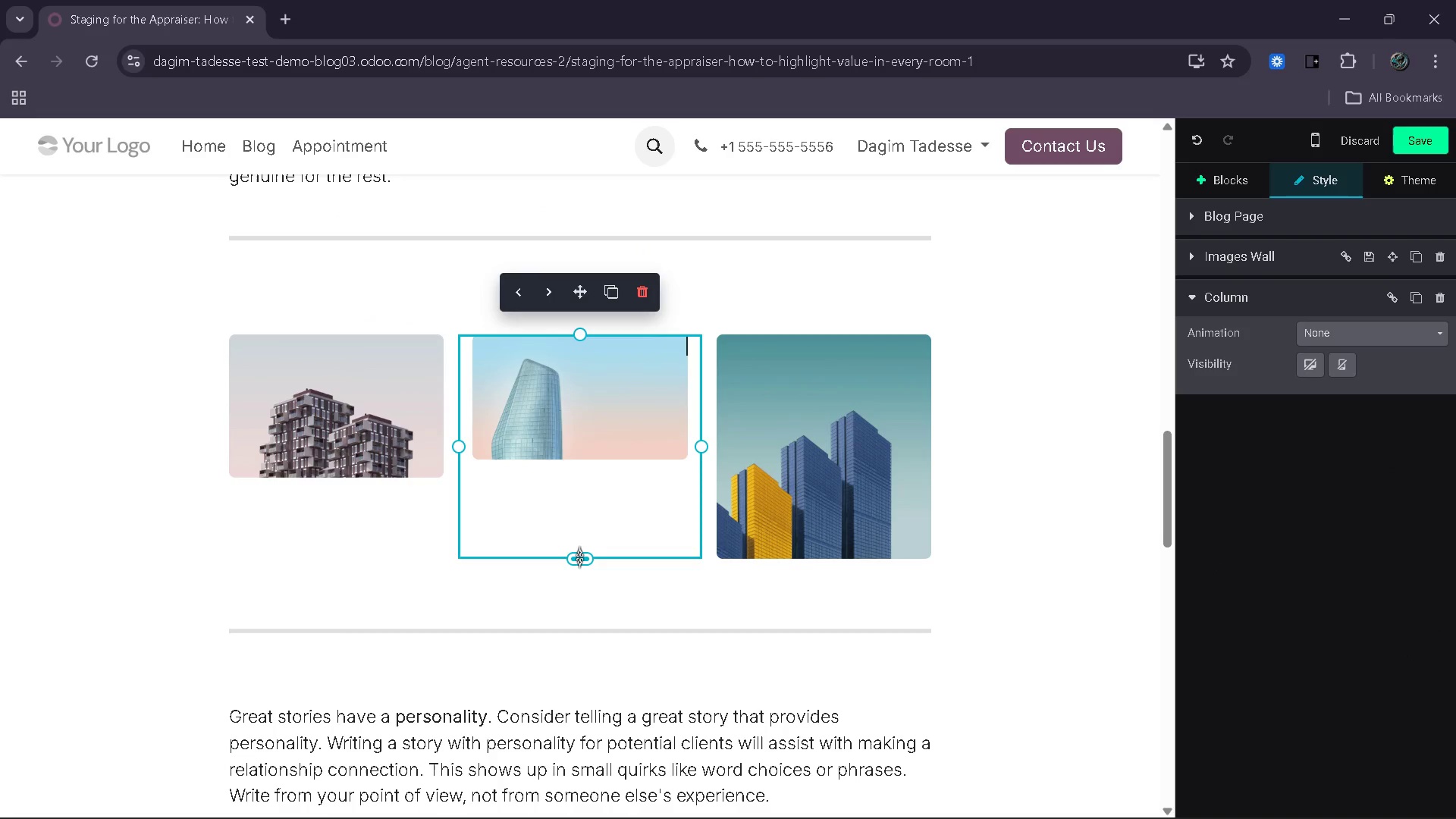 
left_click_drag(start_coordinate=[579, 557], to_coordinate=[605, 467])
 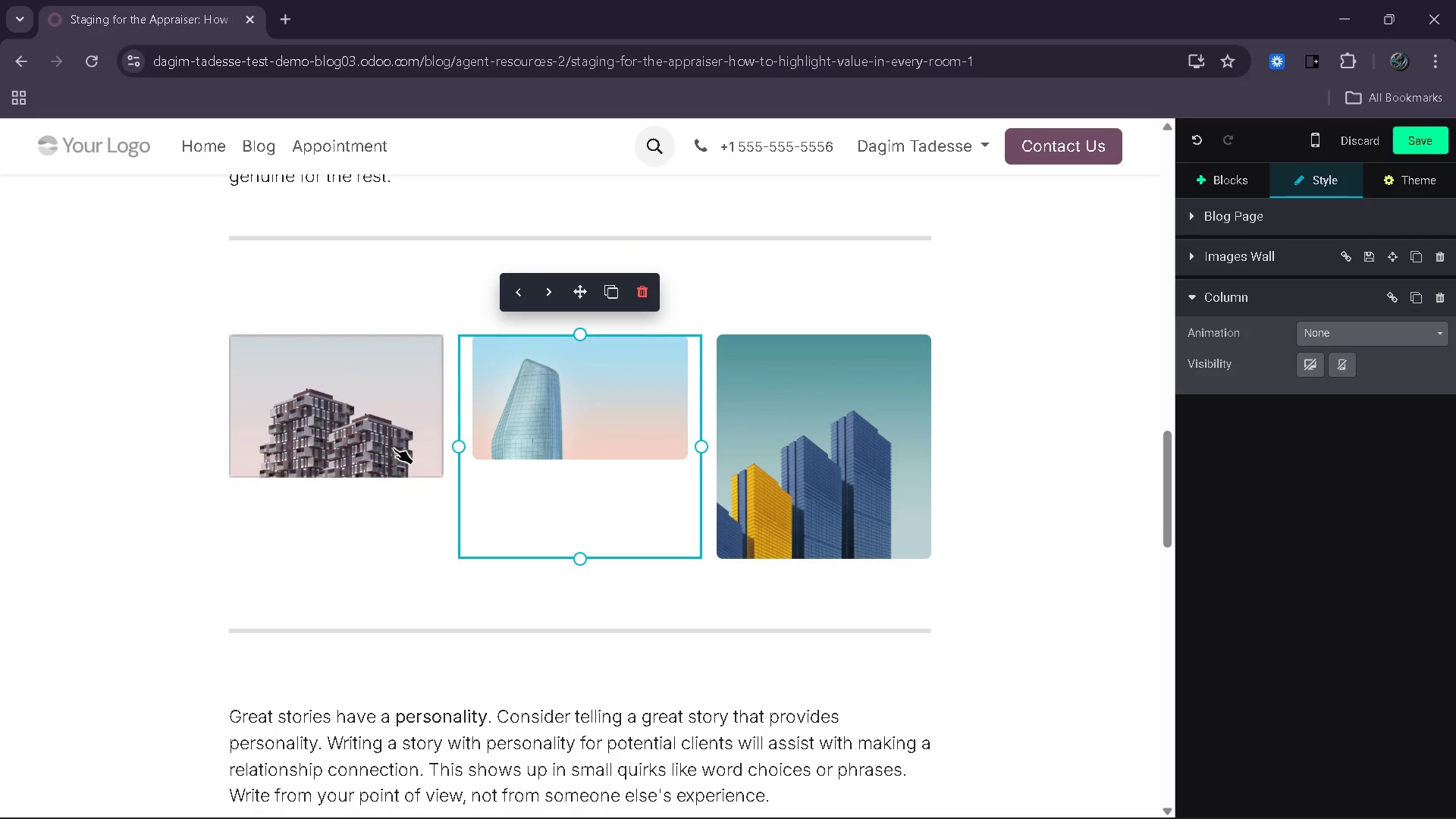 
left_click([394, 448])
 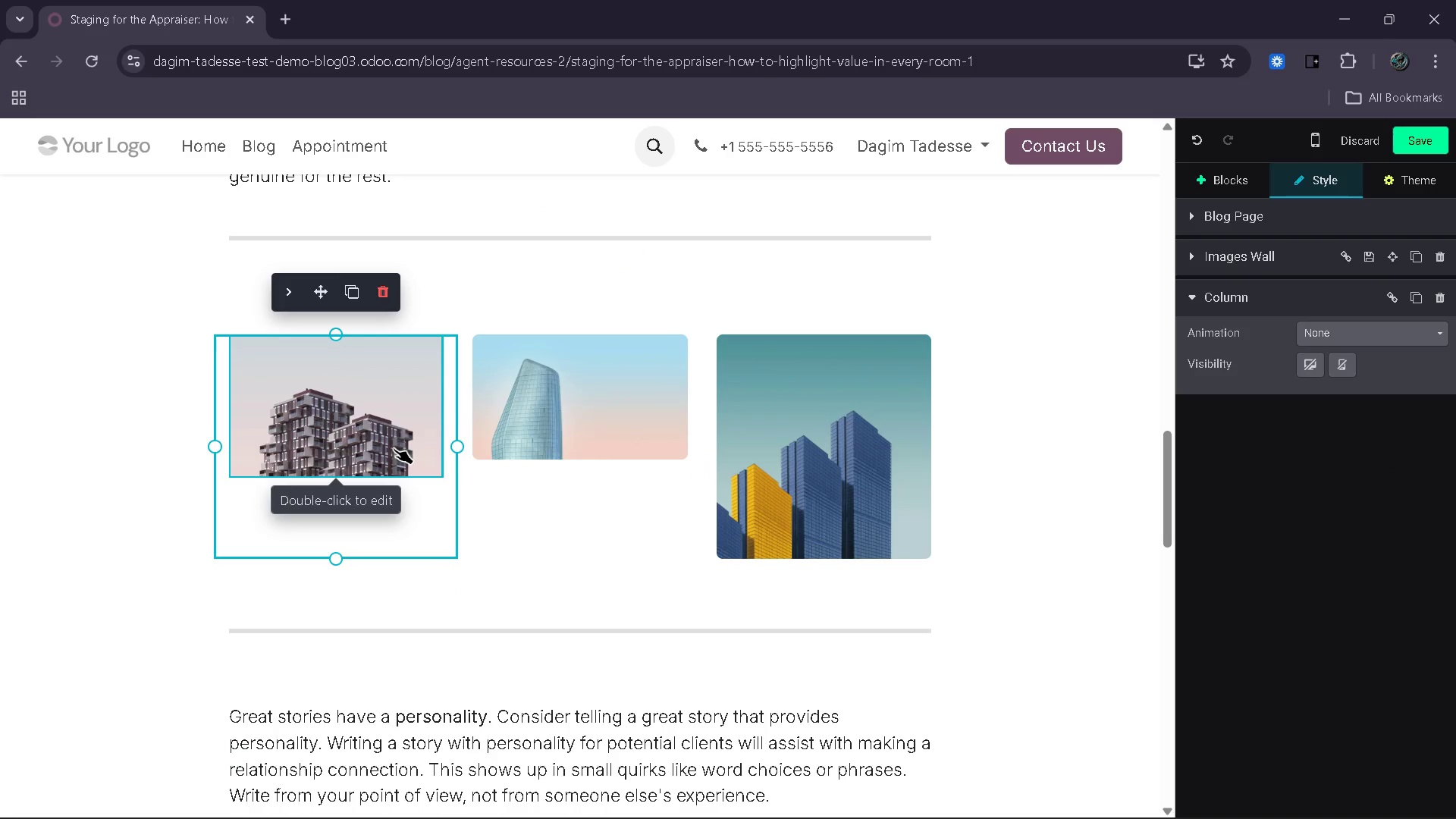 
left_click_drag(start_coordinate=[394, 448], to_coordinate=[381, 507])
 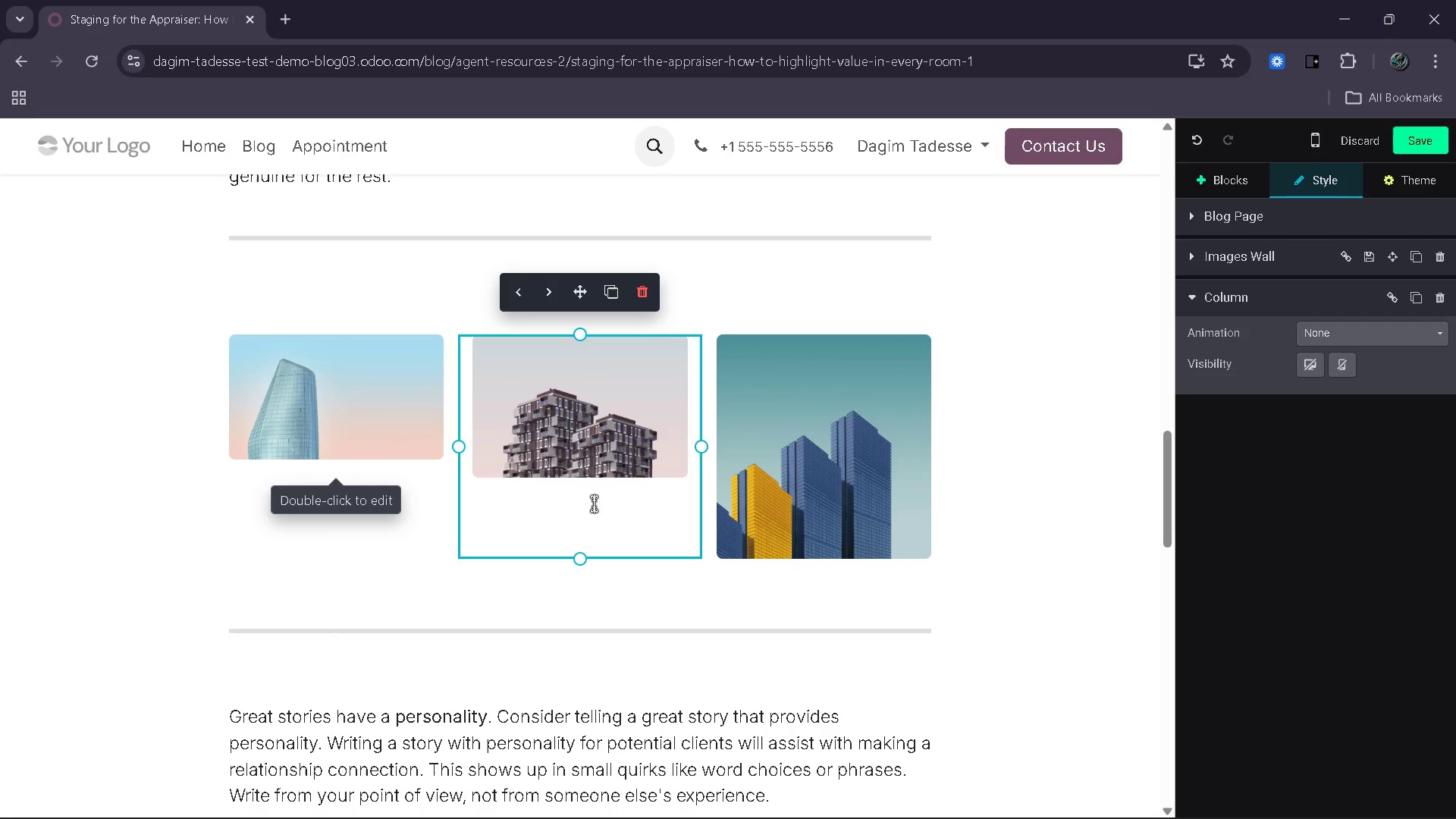 
left_click_drag(start_coordinate=[630, 510], to_coordinate=[761, 504])
 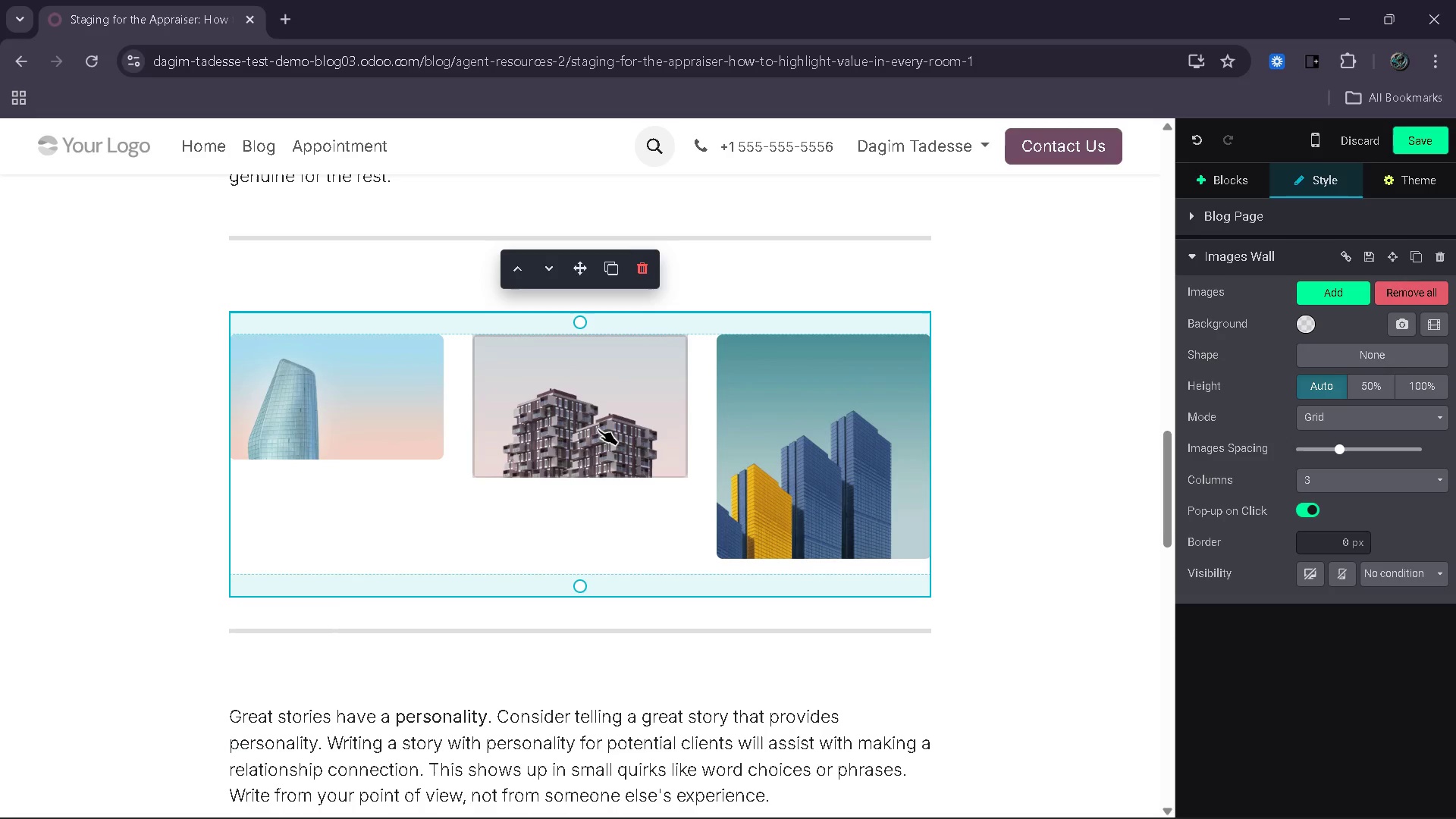 
left_click_drag(start_coordinate=[598, 429], to_coordinate=[769, 444])
 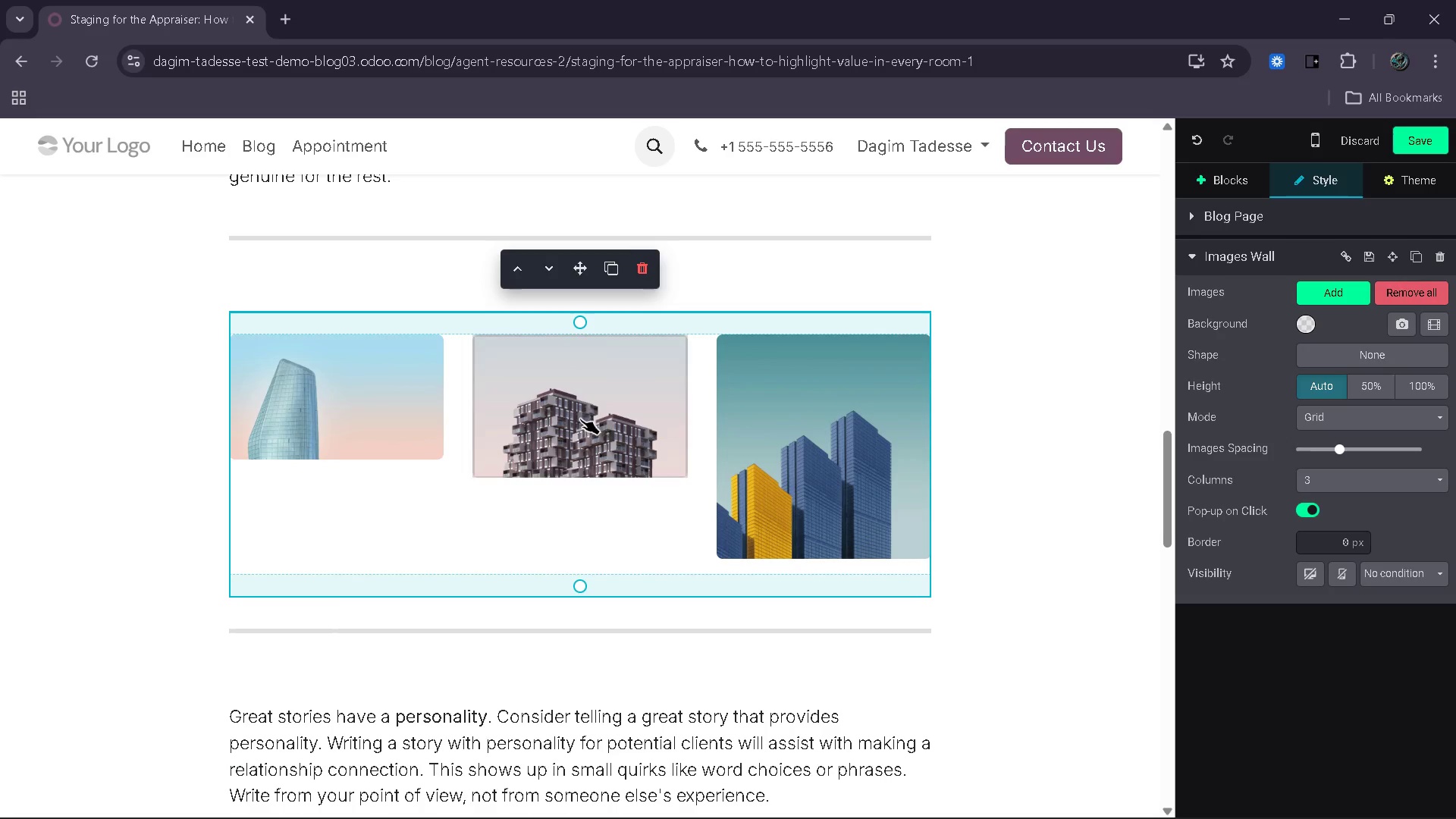 
left_click_drag(start_coordinate=[580, 419], to_coordinate=[718, 541])
 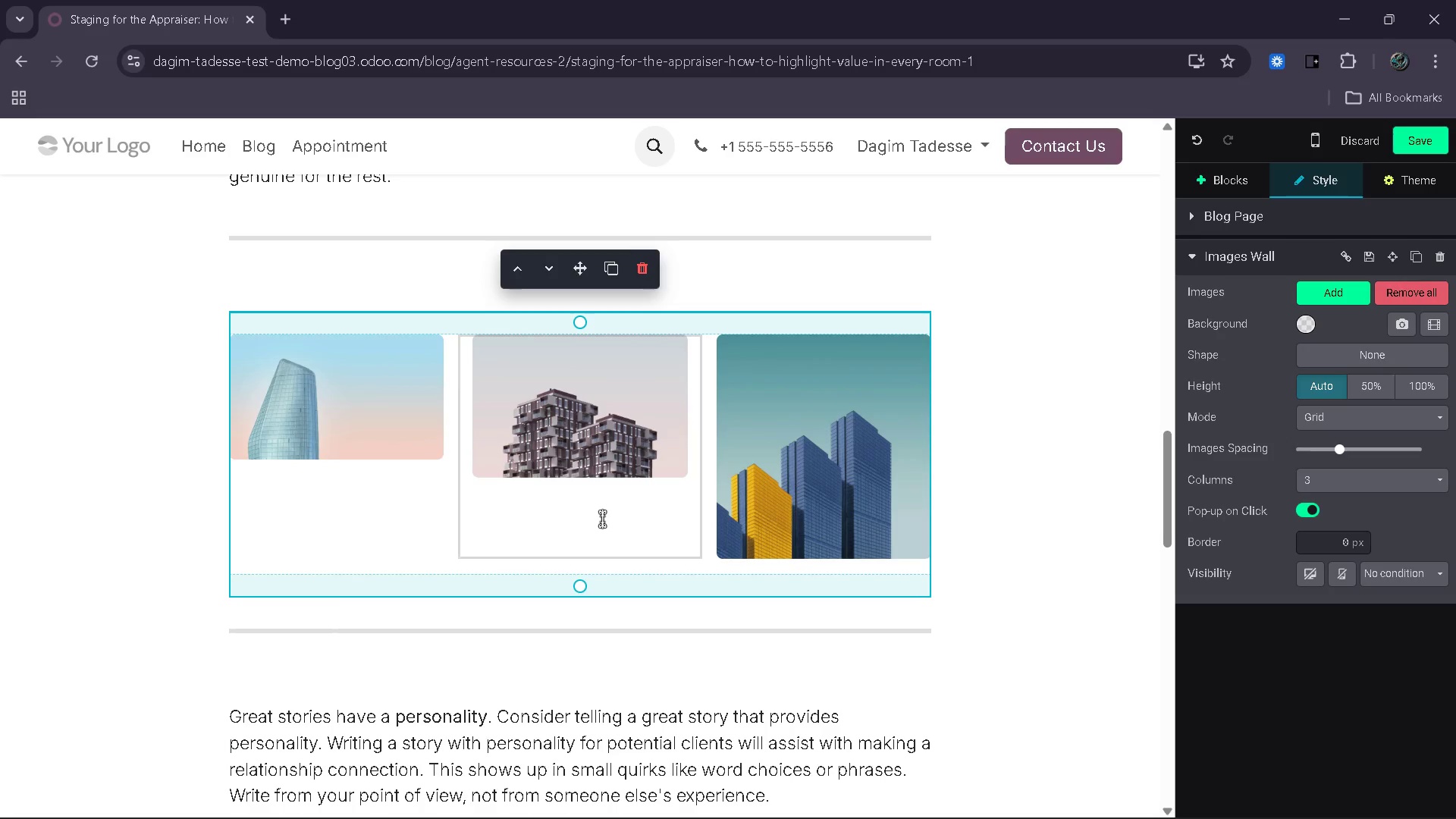 
left_click_drag(start_coordinate=[602, 519], to_coordinate=[742, 504])
 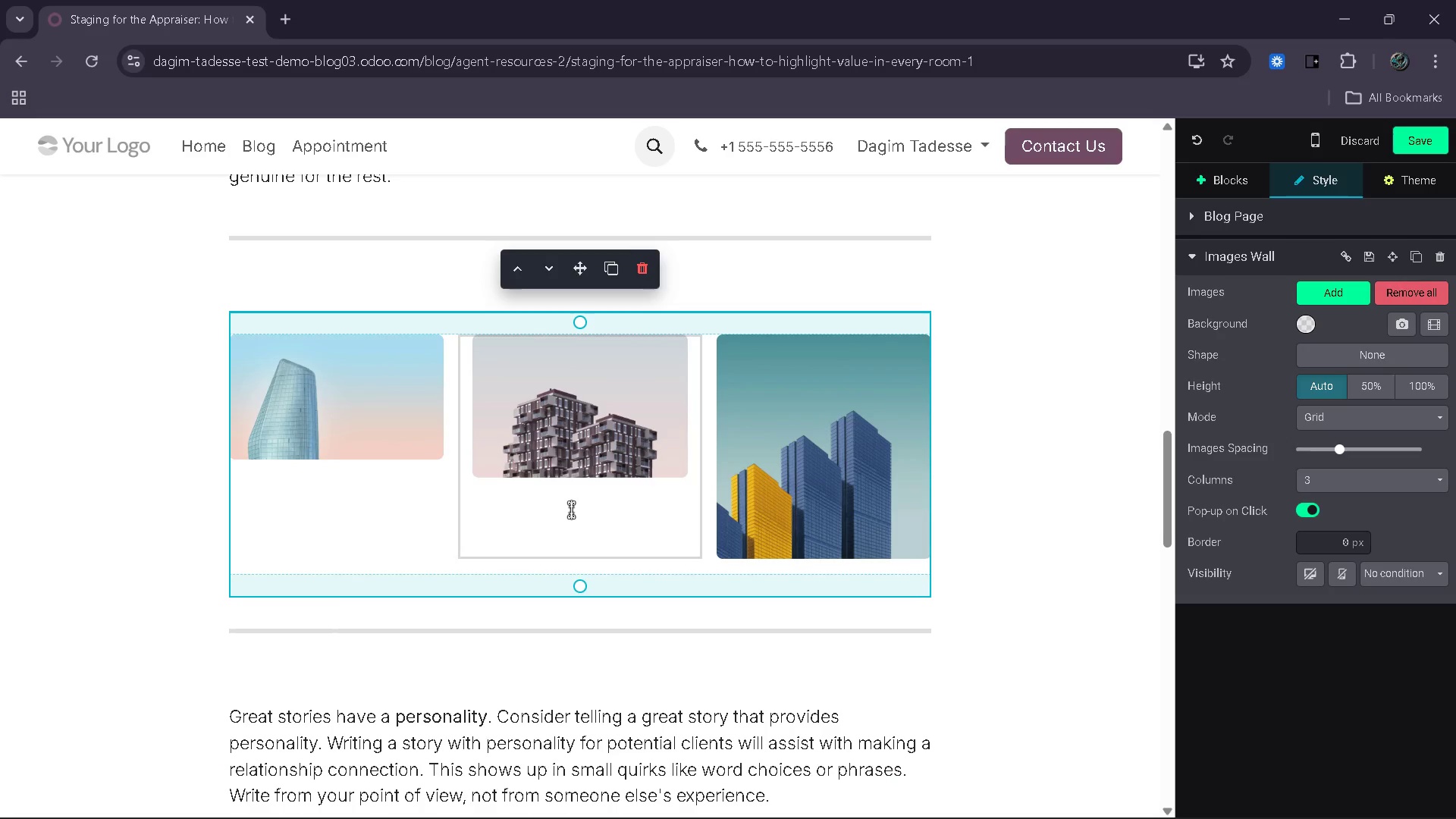 
left_click([571, 510])
 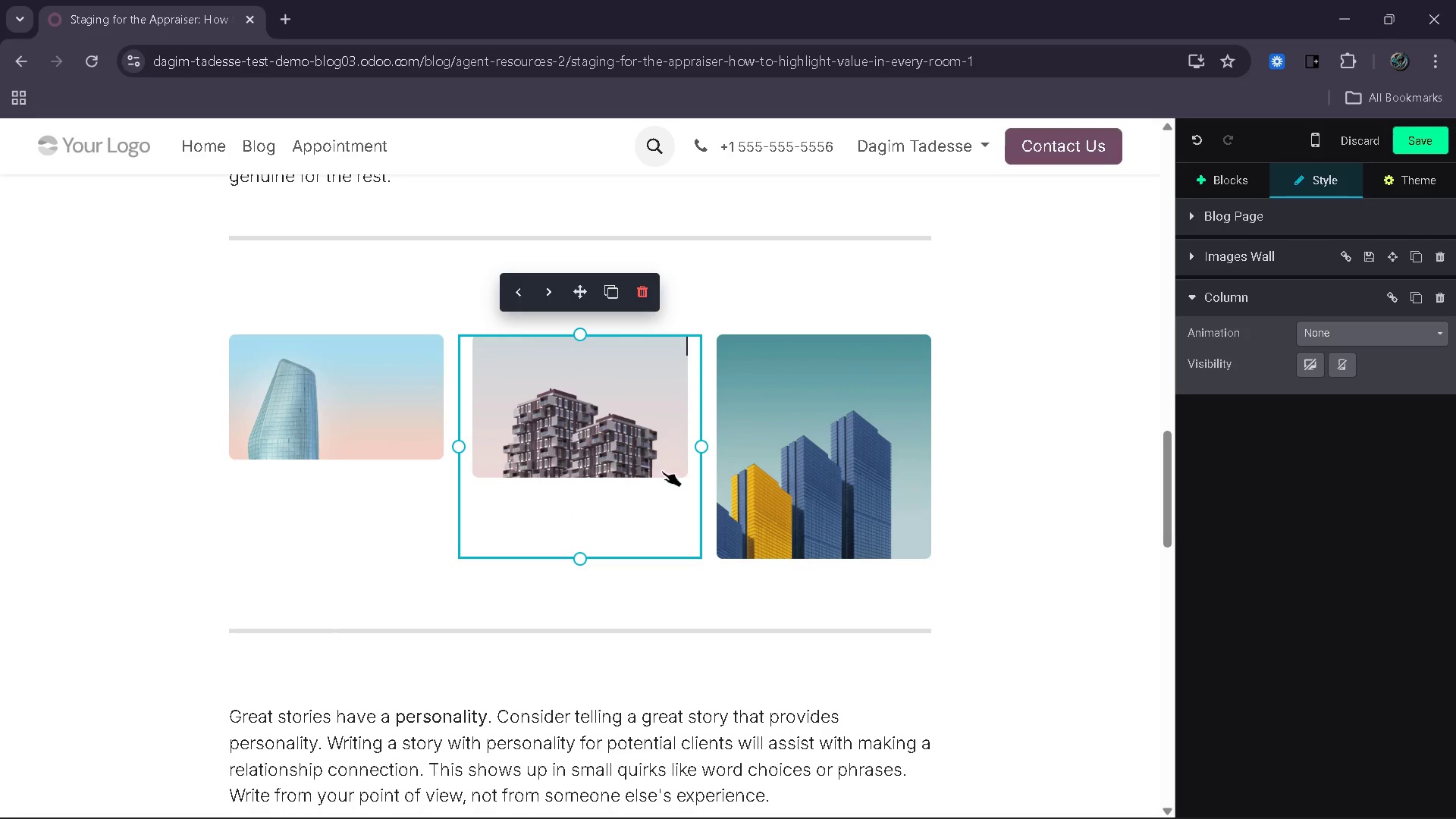 
left_click_drag(start_coordinate=[675, 441], to_coordinate=[699, 452])
 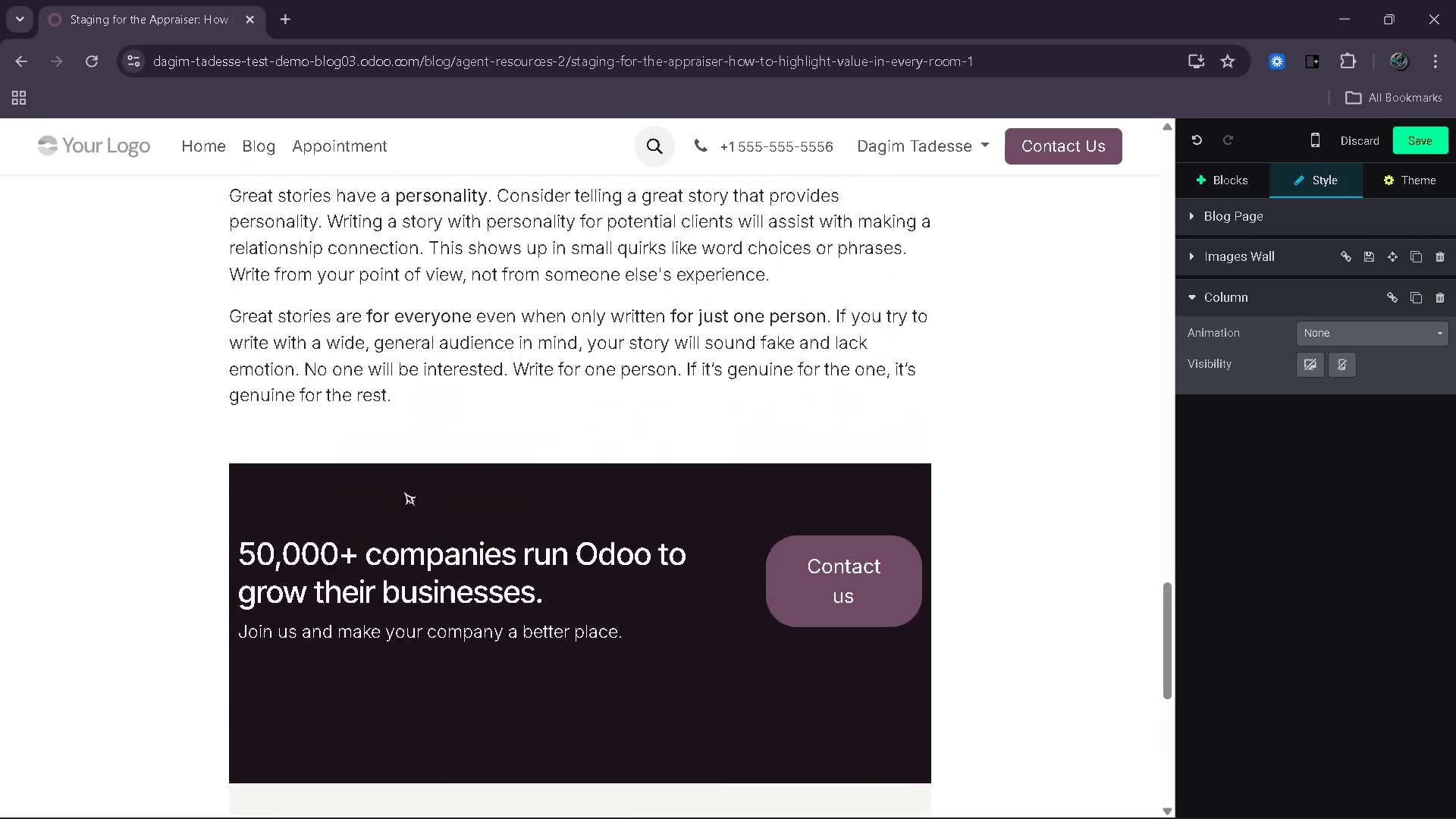 
wait(7.56)
 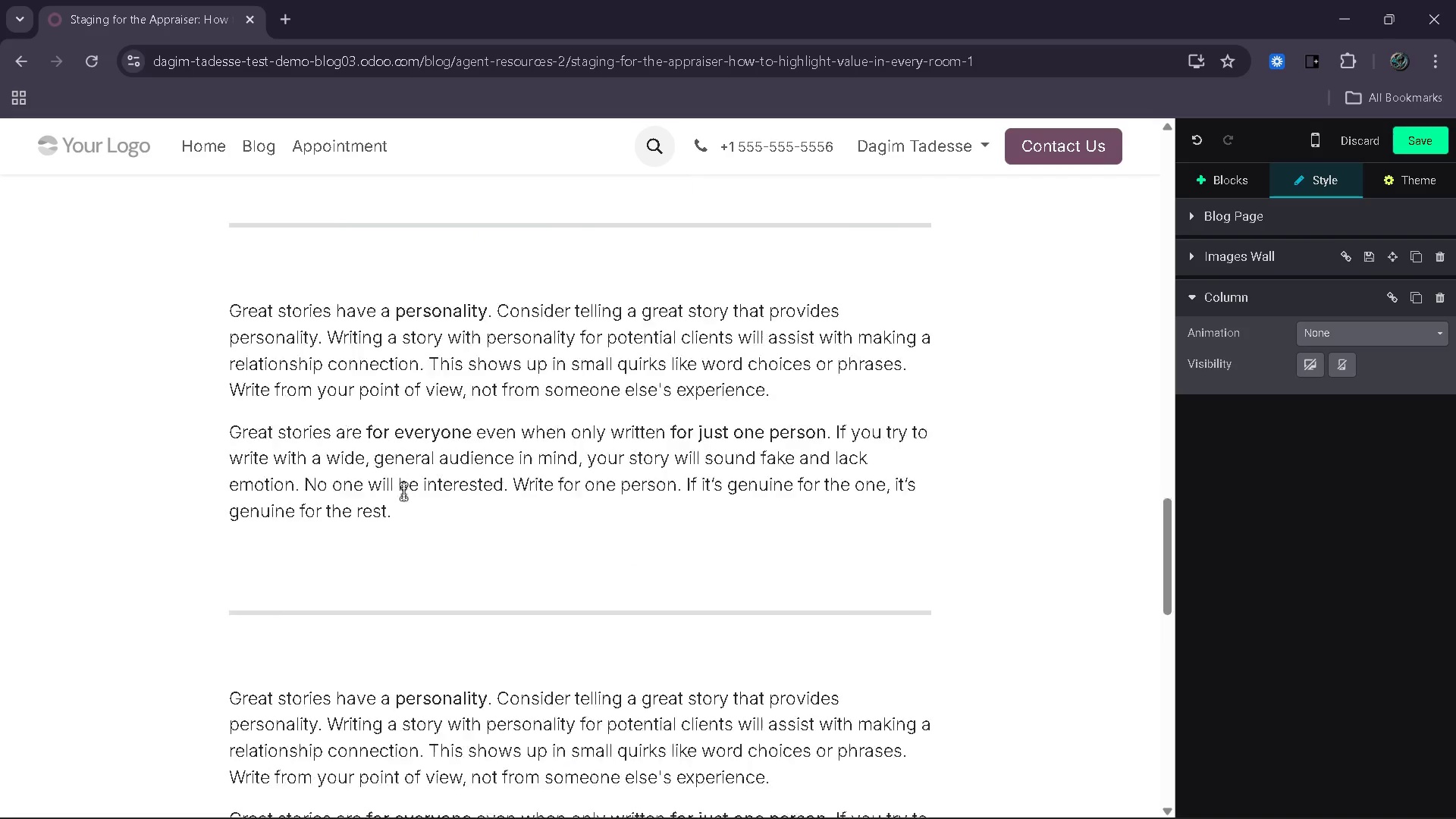 
left_click([391, 724])
 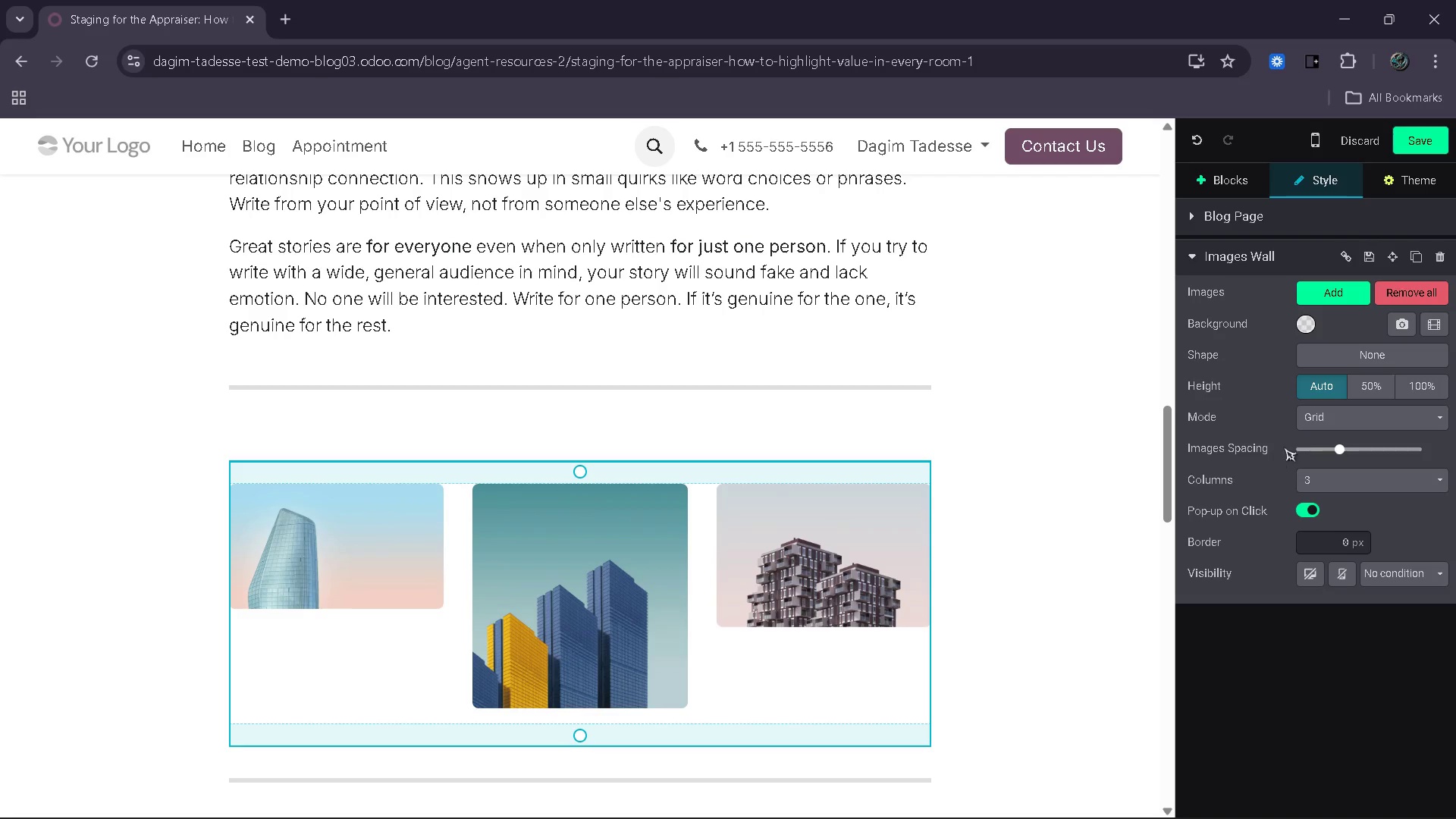 
left_click([1338, 420])
 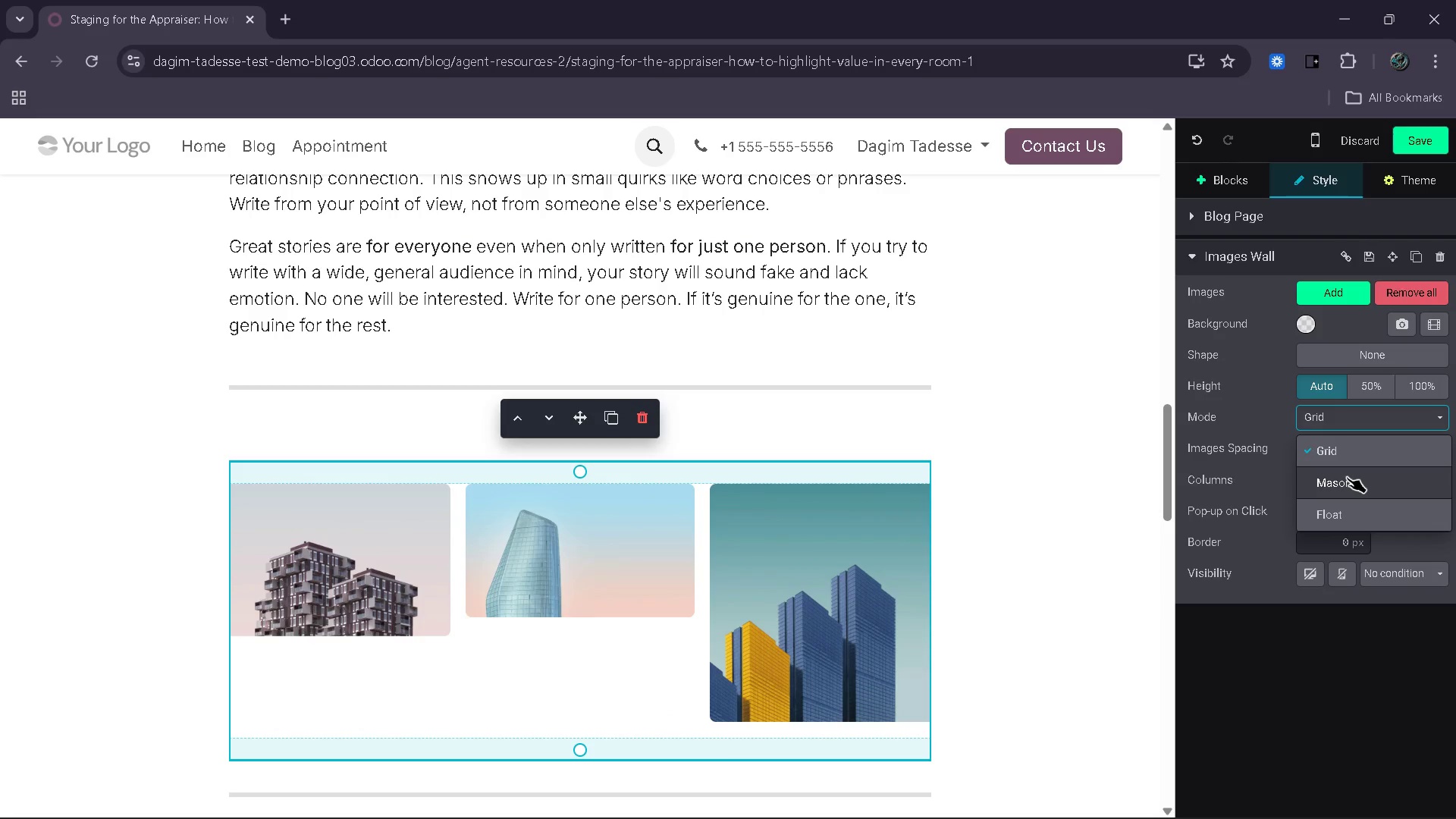 
left_click([1347, 477])
 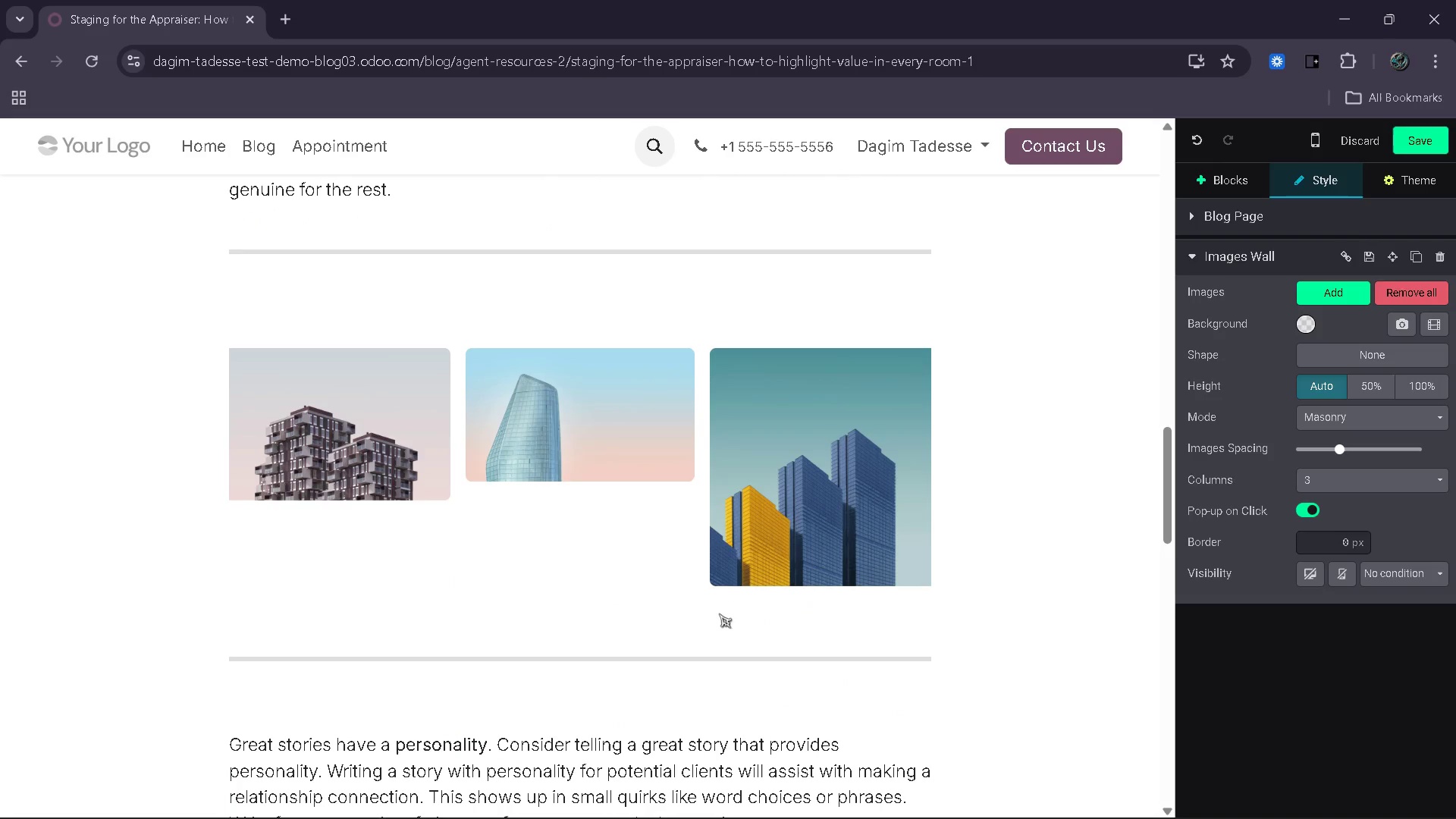 
left_click([739, 522])
 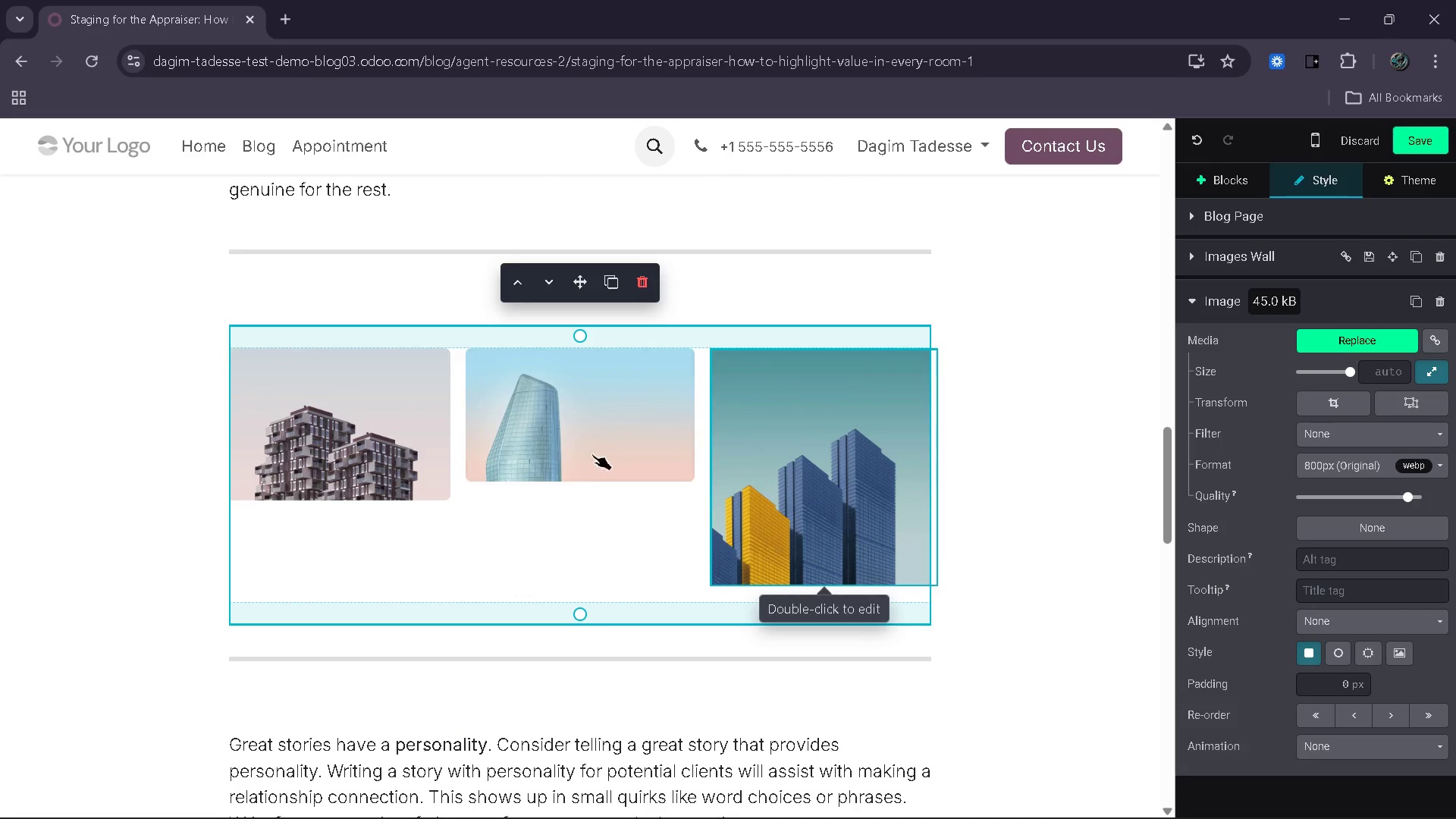 
left_click([587, 451])
 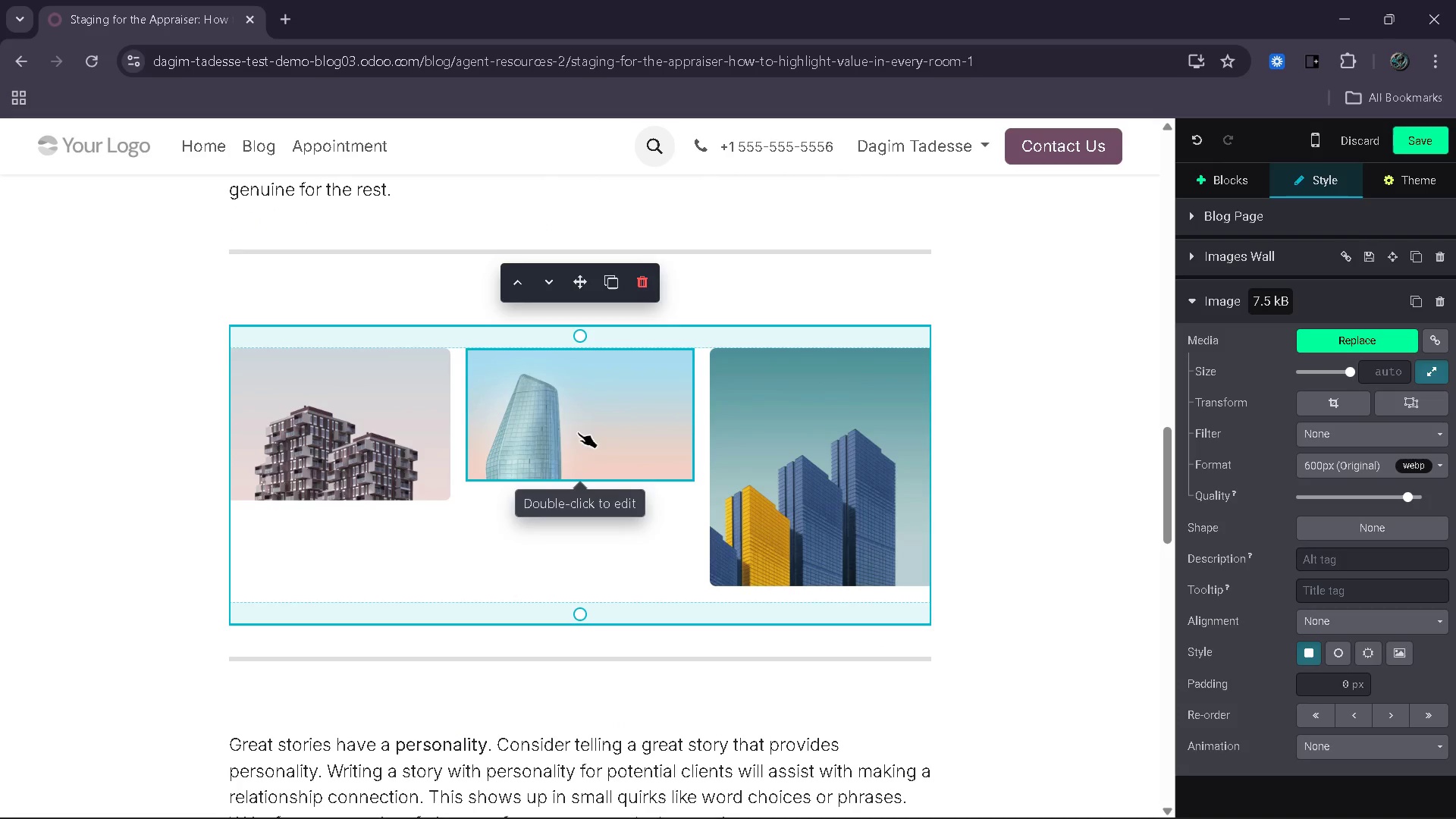 
mouse_move([633, 340])
 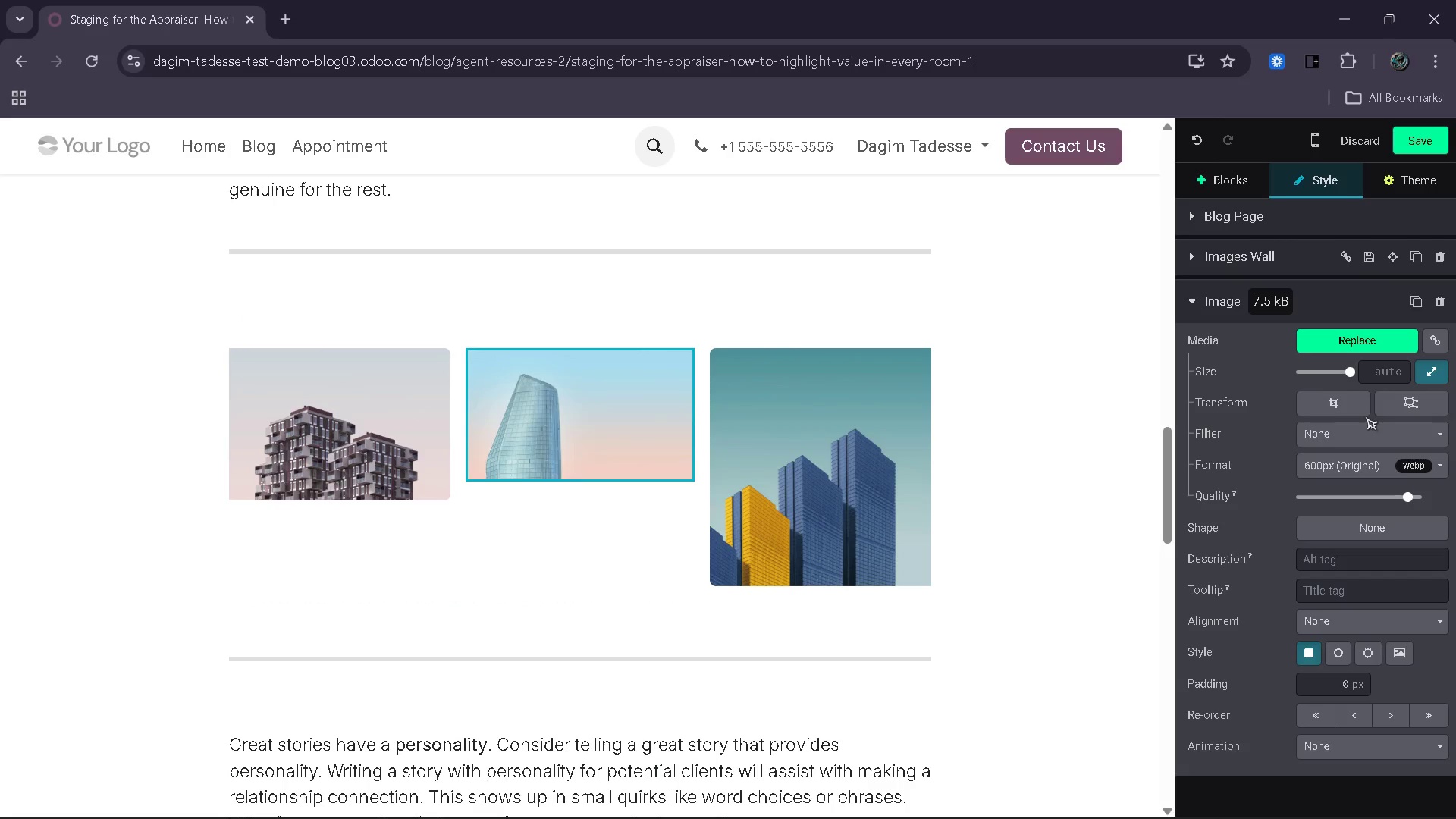 
wait(13.5)
 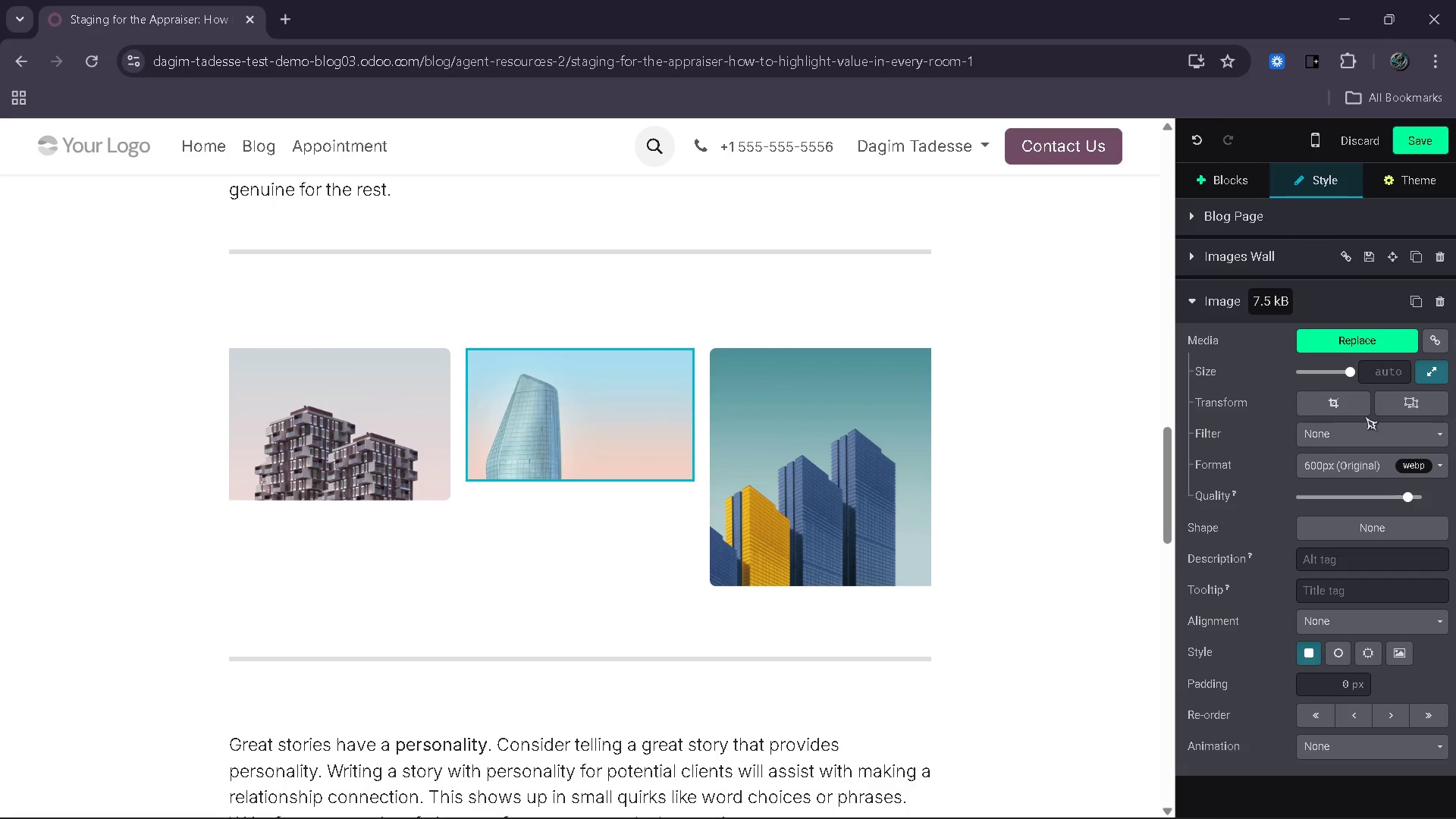 
double_click([446, 519])
 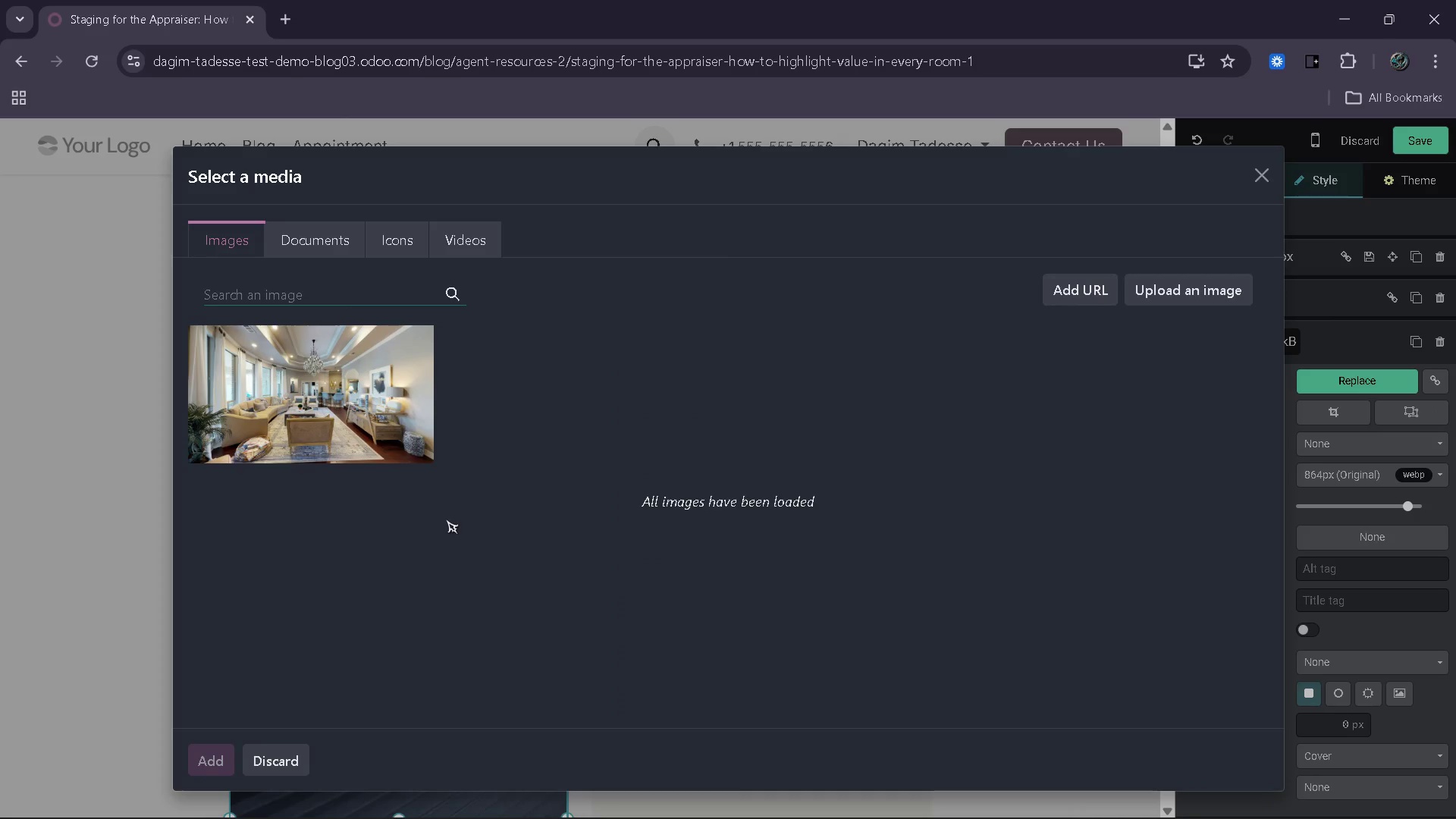 
wait(7.05)
 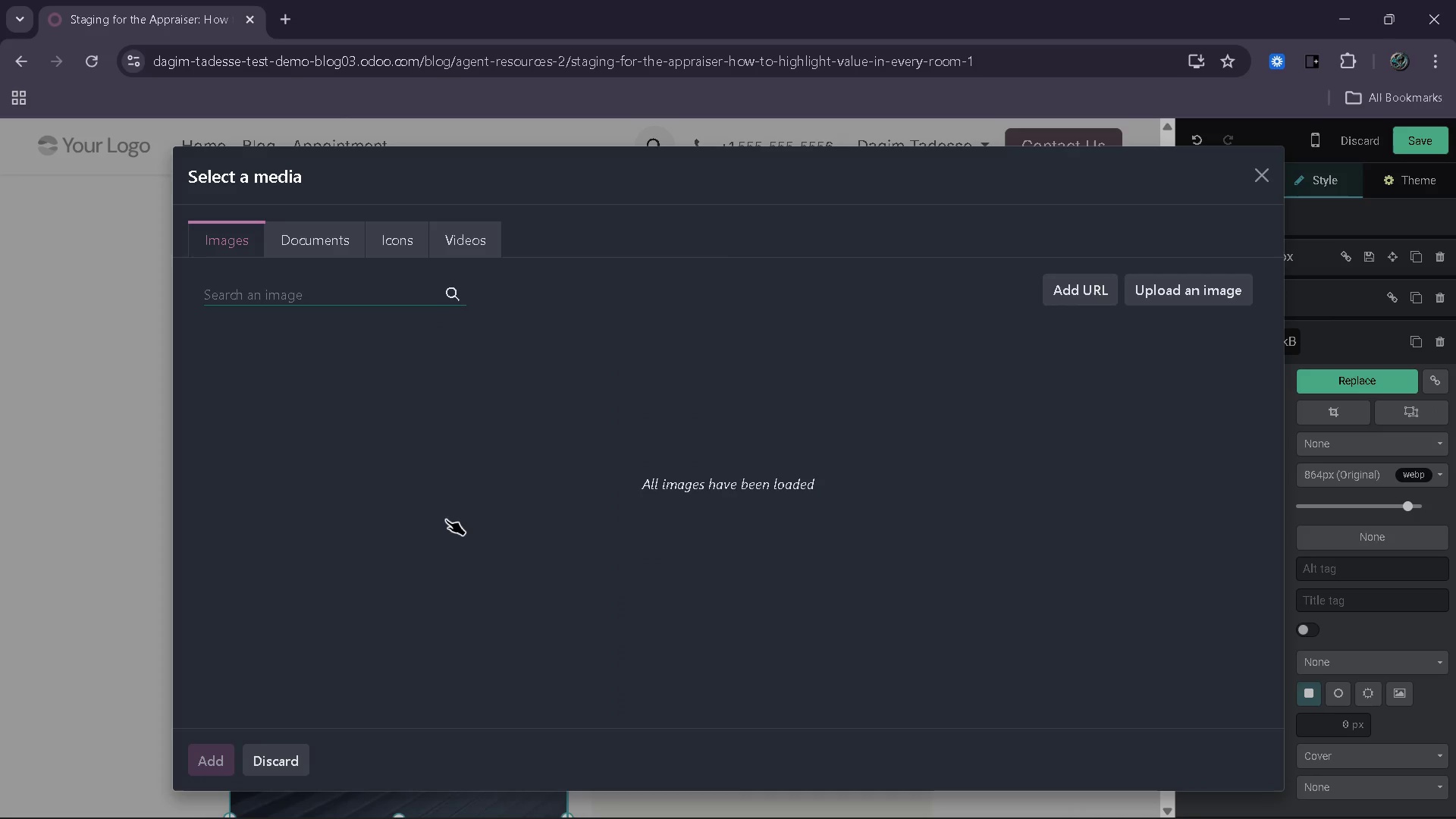 
type(home staging process)
 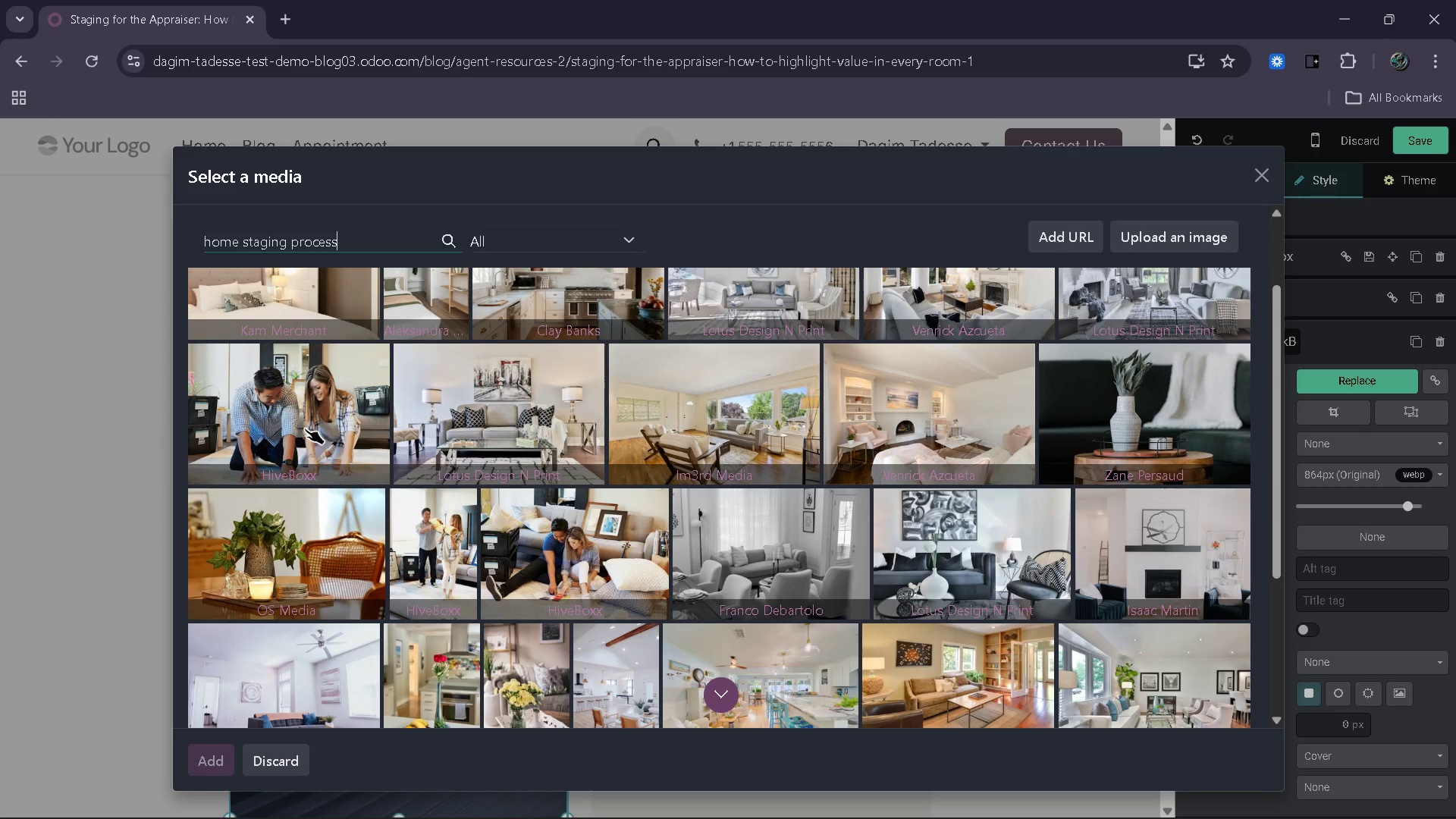 
wait(37.94)
 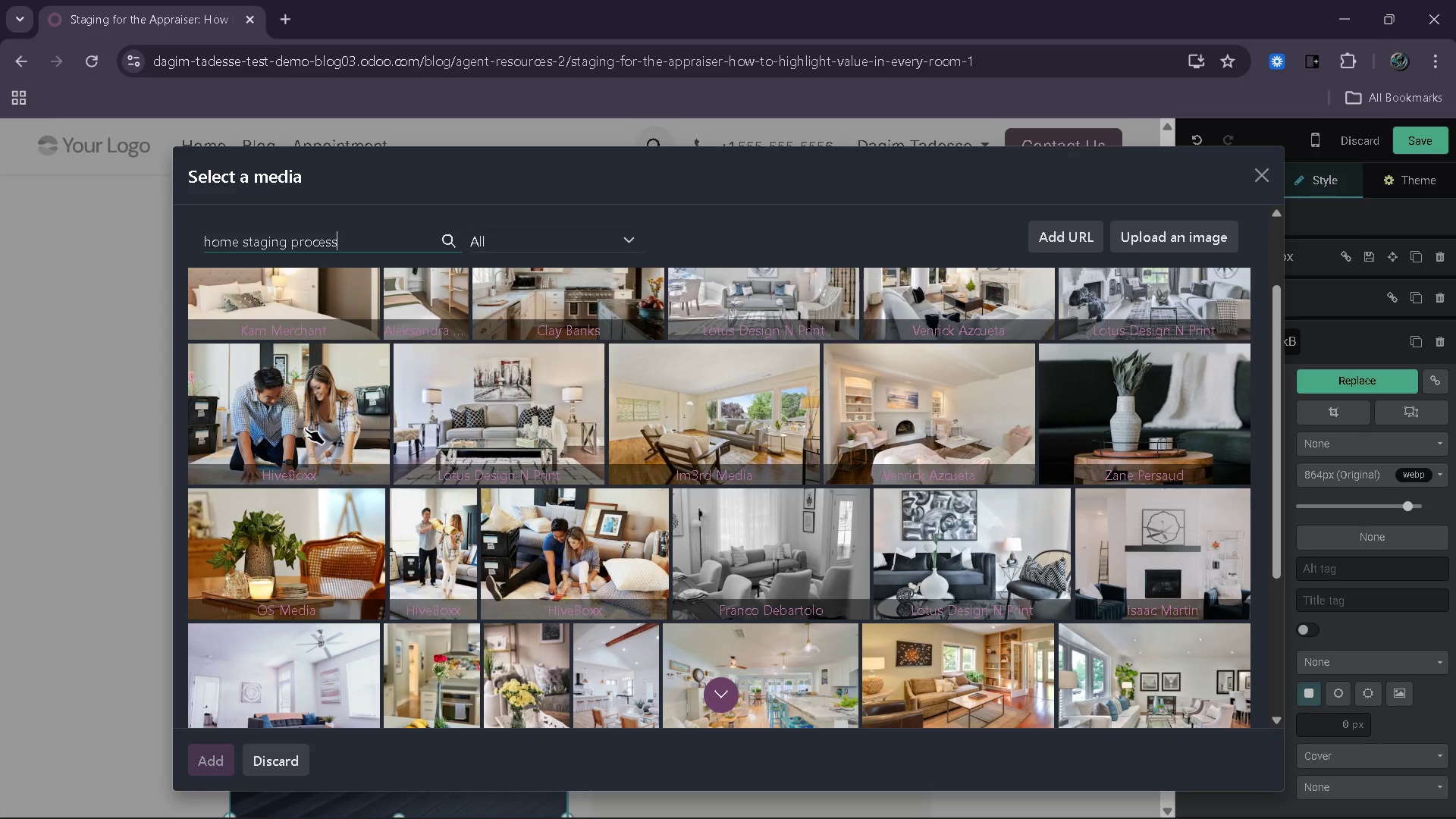 
left_click([305, 428])
 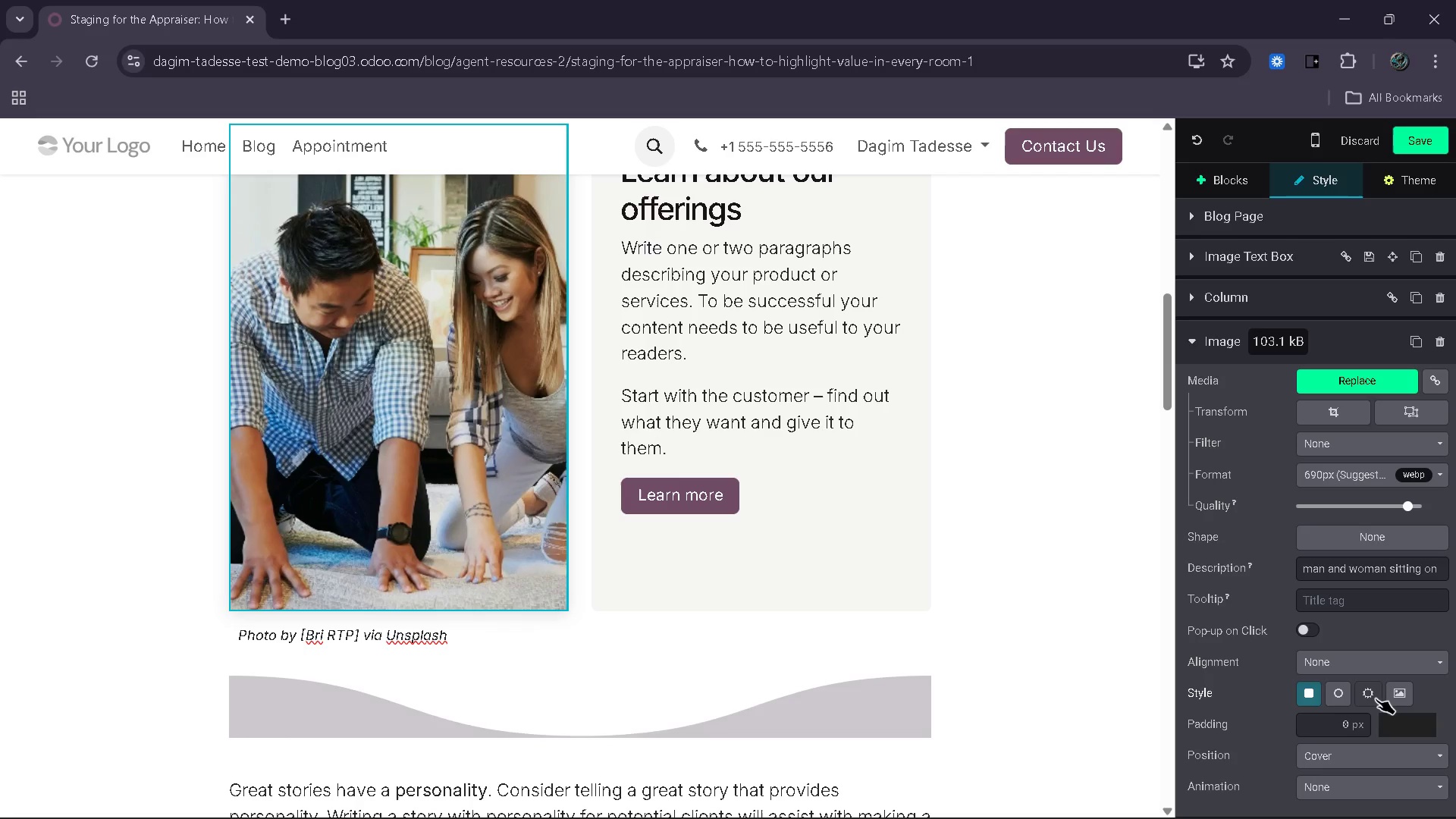 
wait(23.33)
 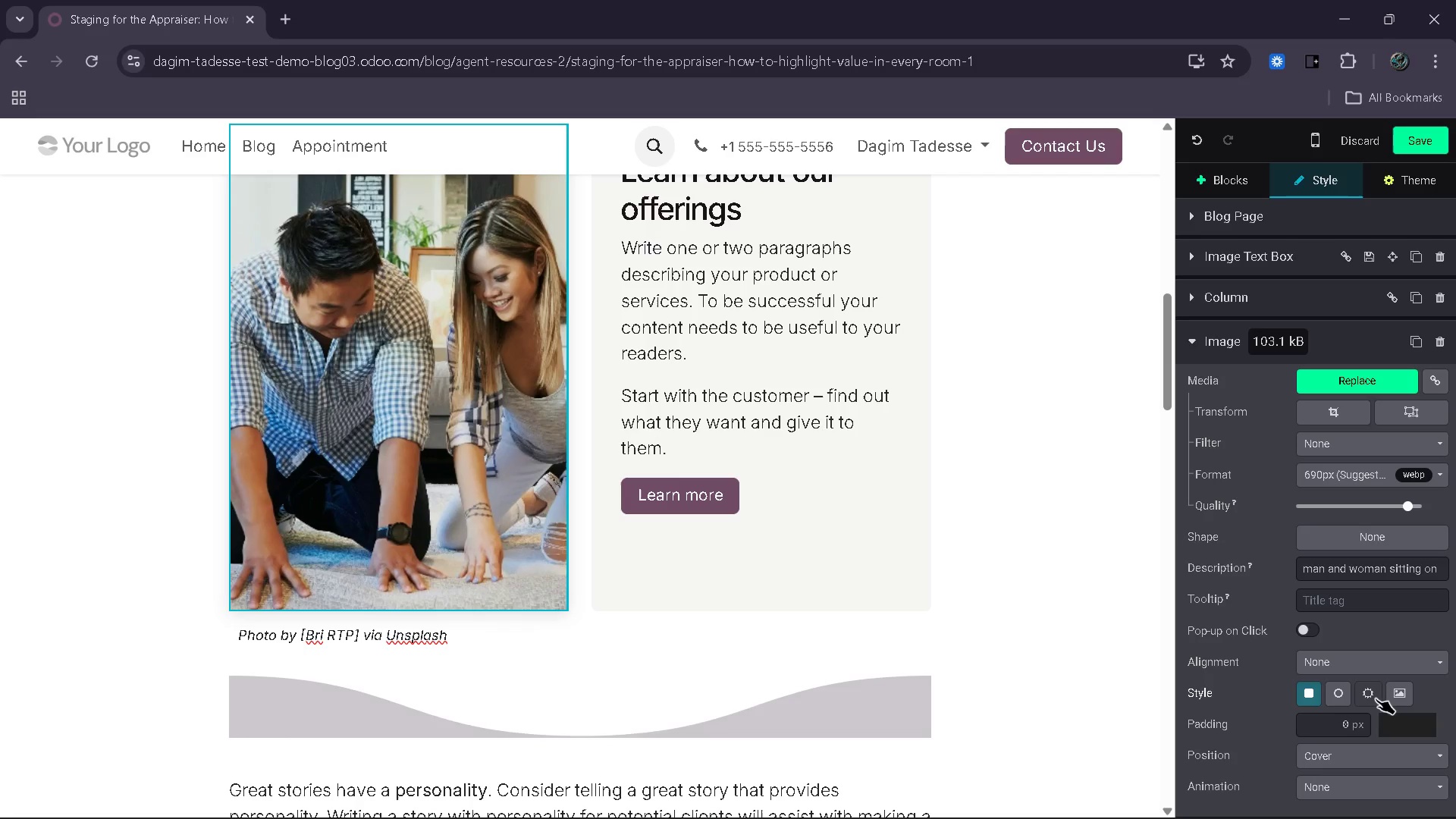 
left_click([1348, 762])
 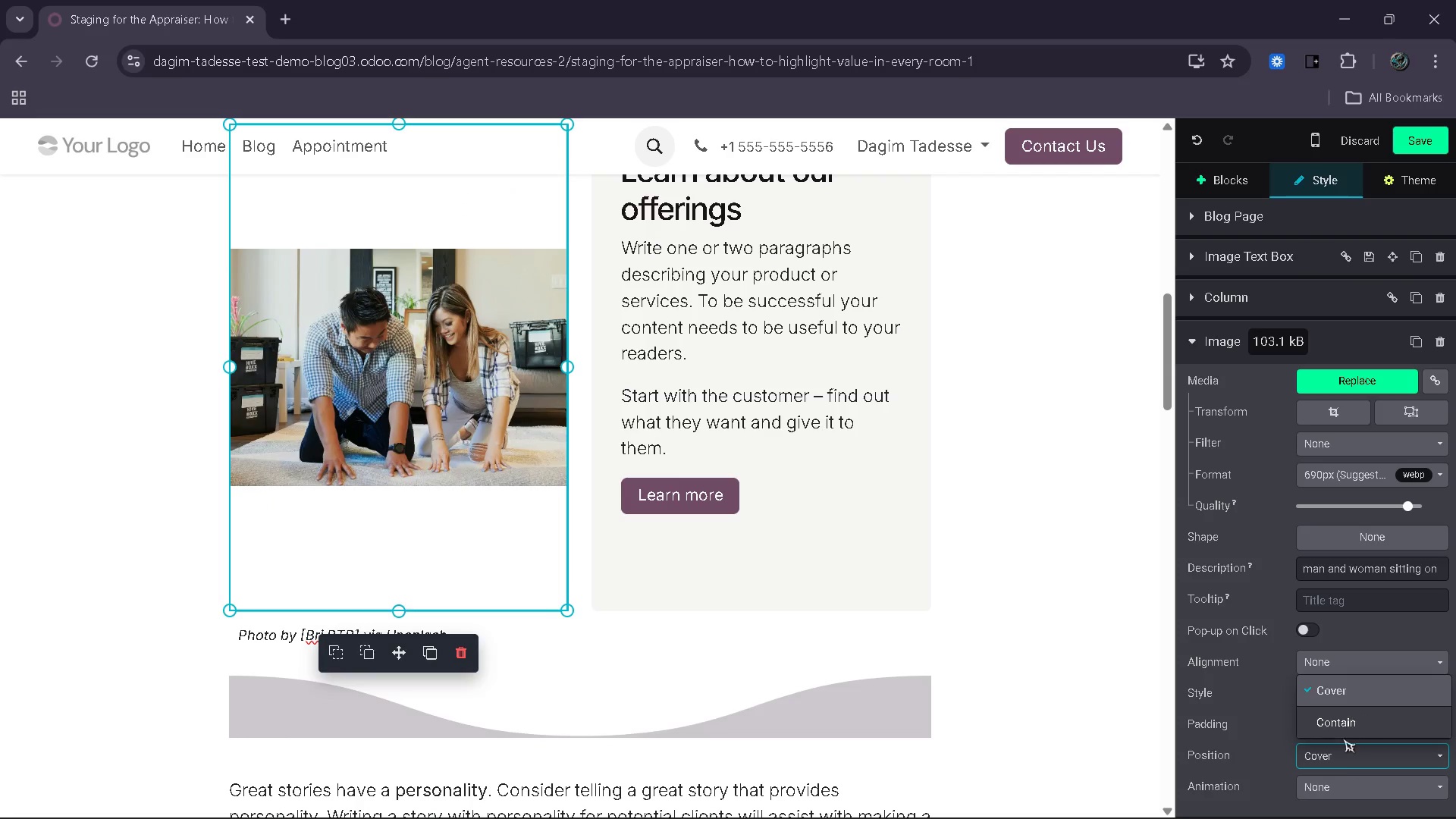 
wait(8.53)
 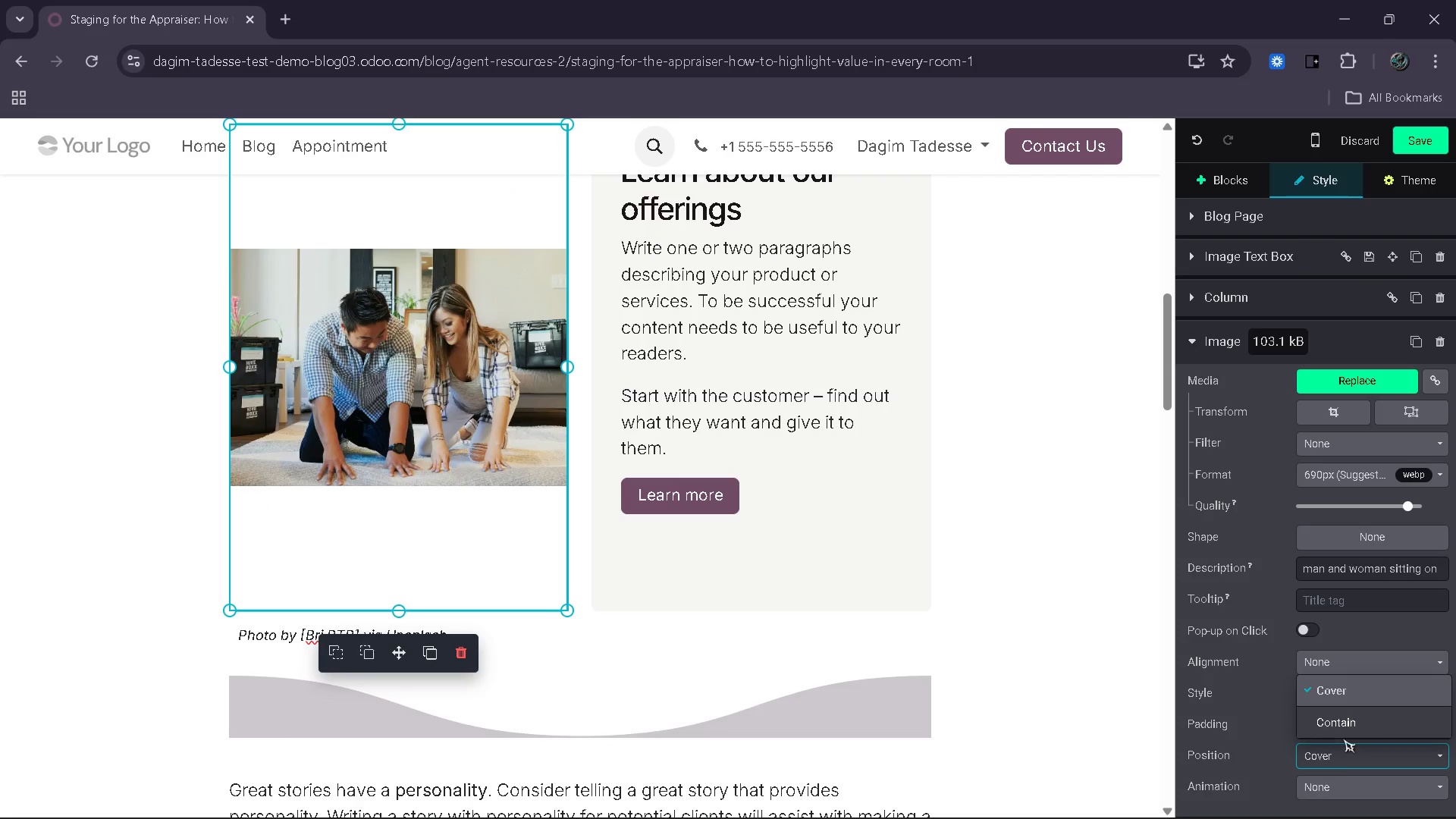 
left_click([1363, 711])
 